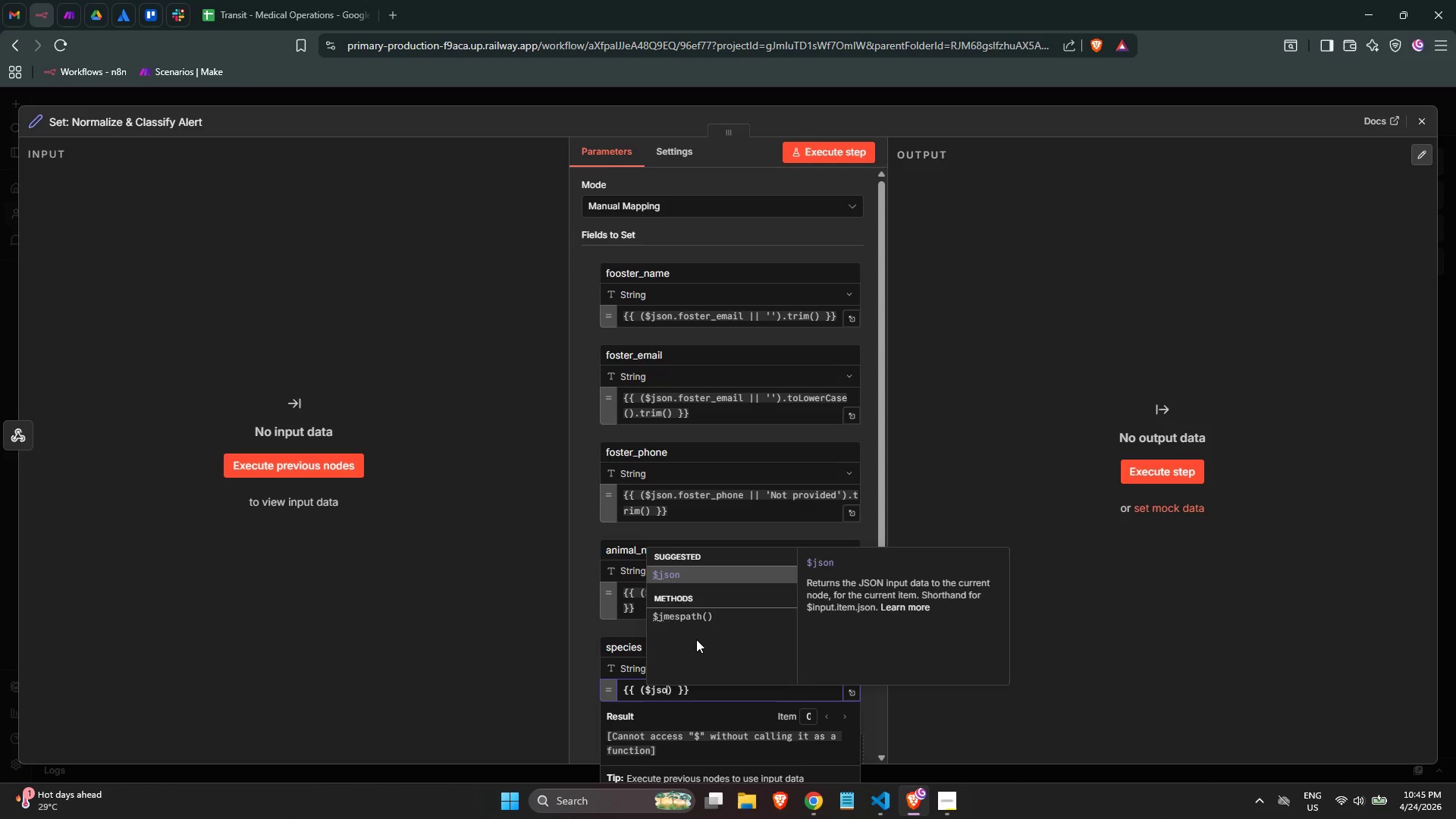 
key(Enter)
 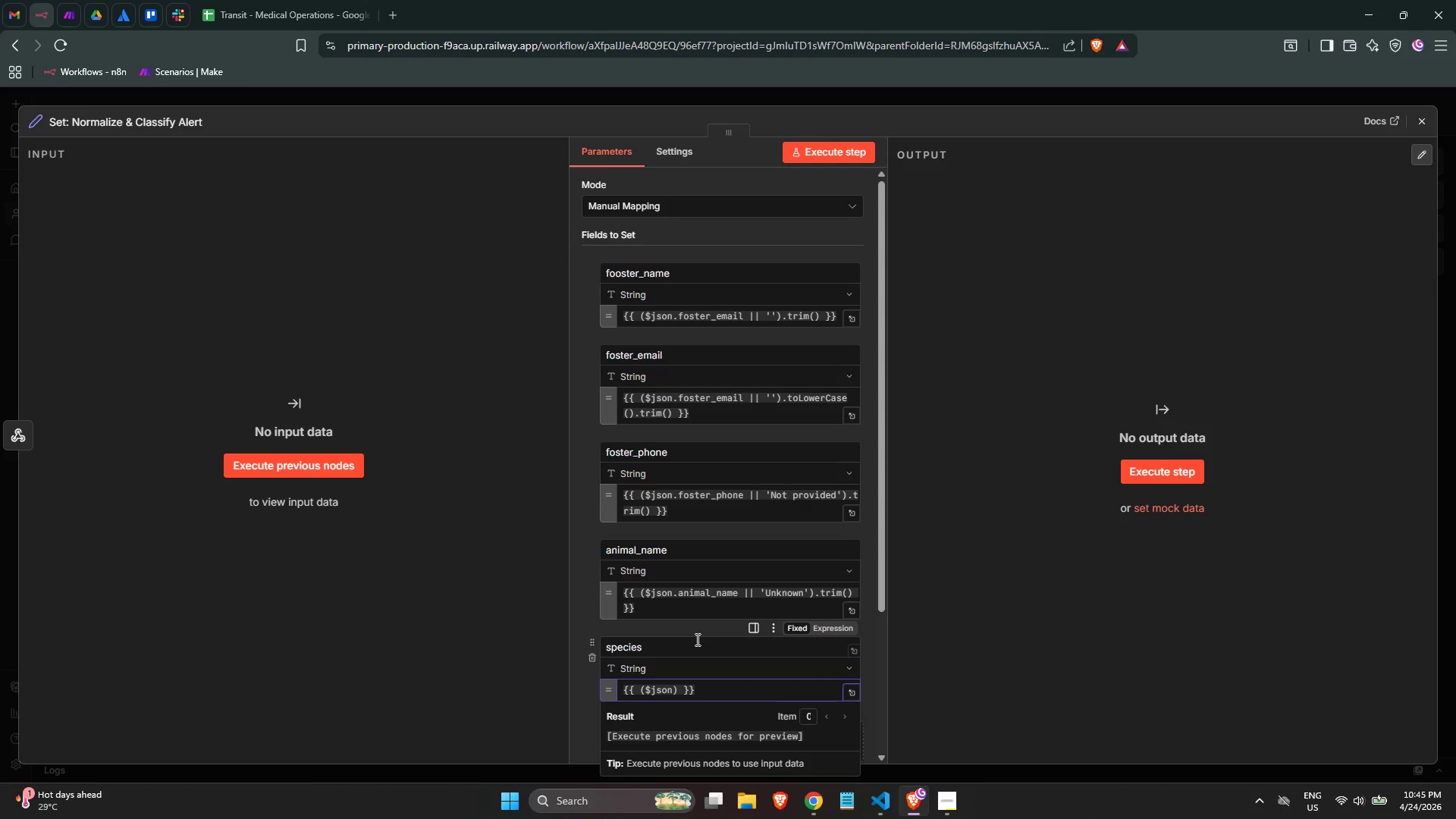 
wait(5.42)
 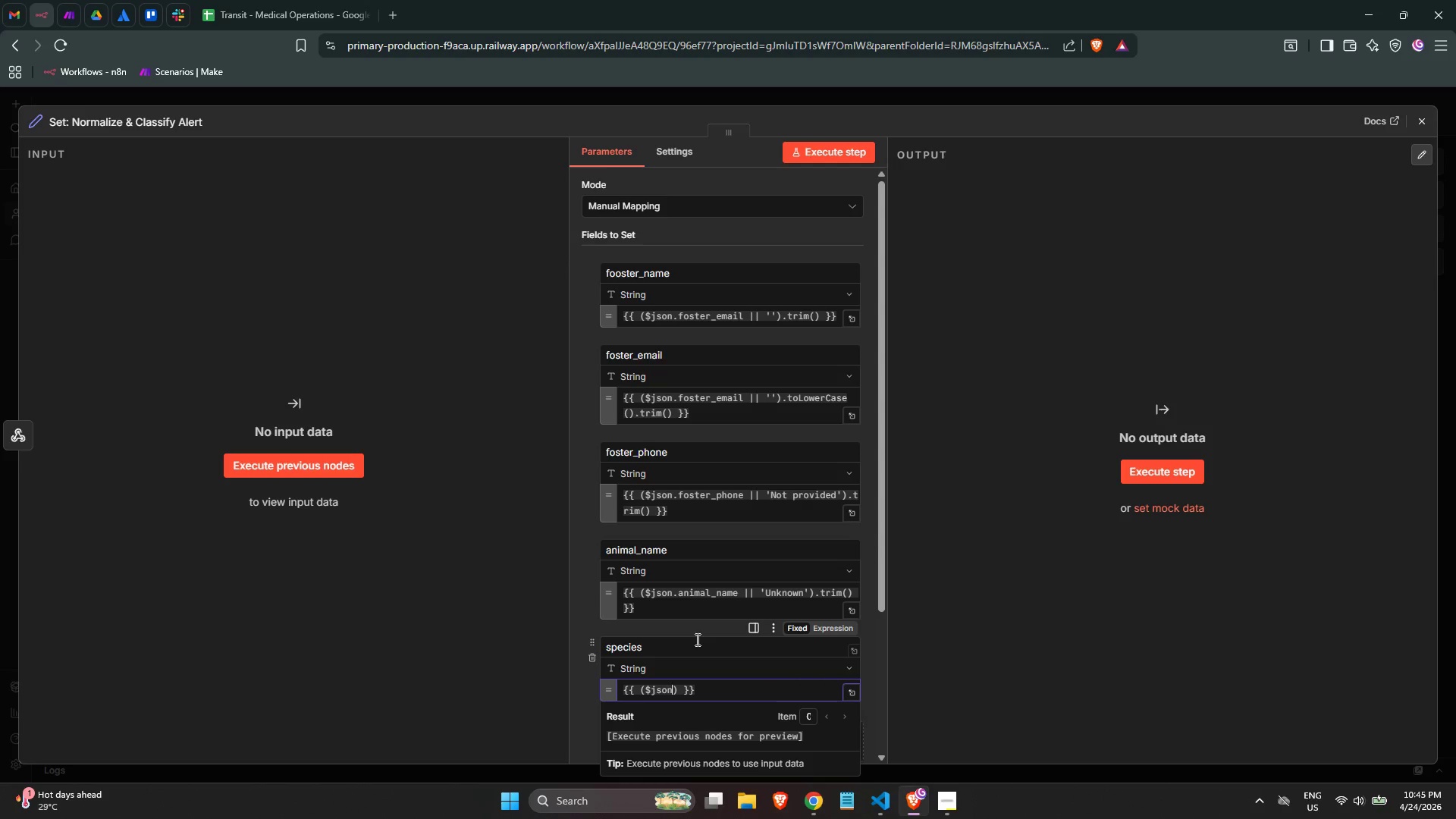 
key(Period)
 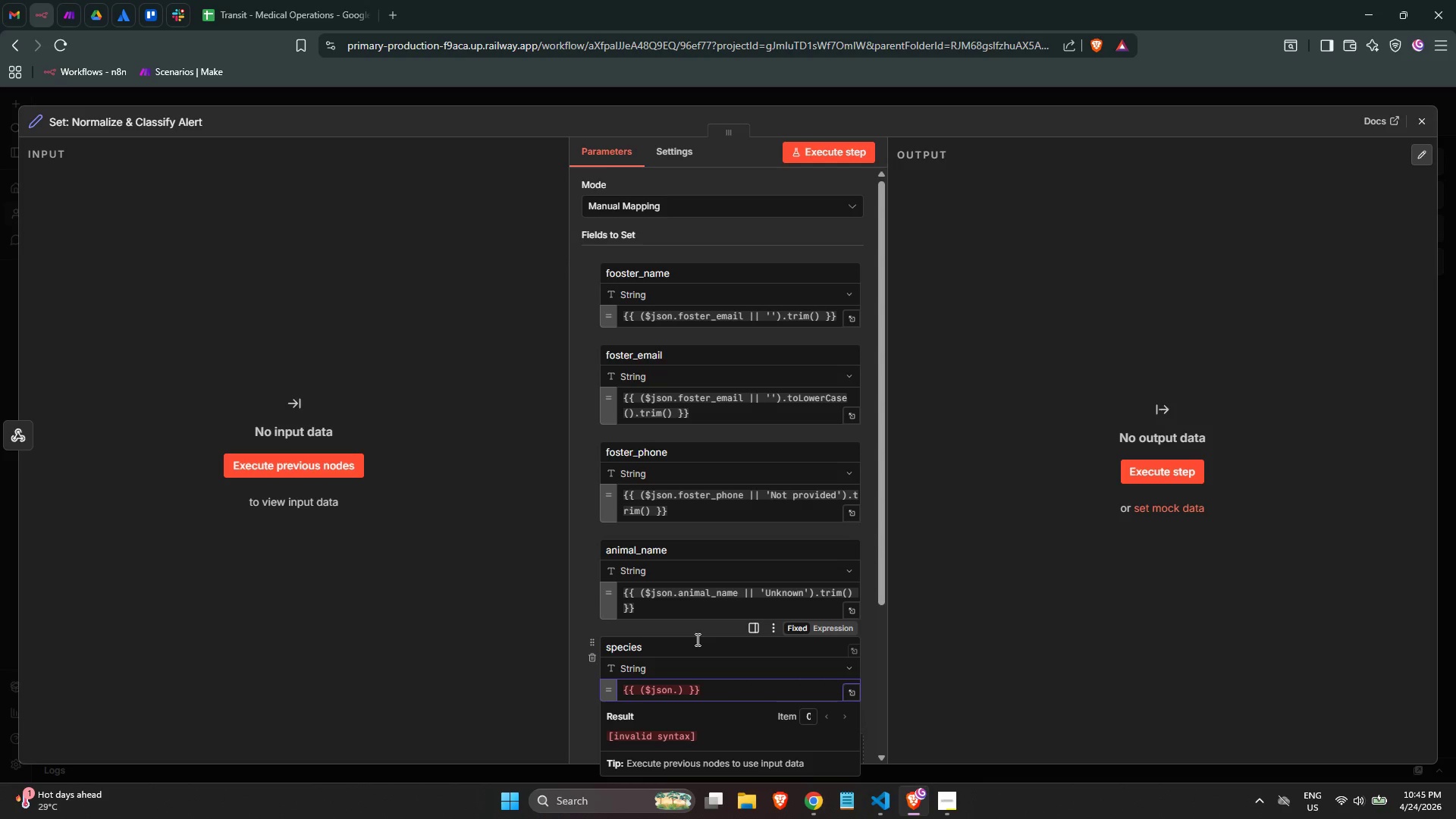 
type(species |||)
 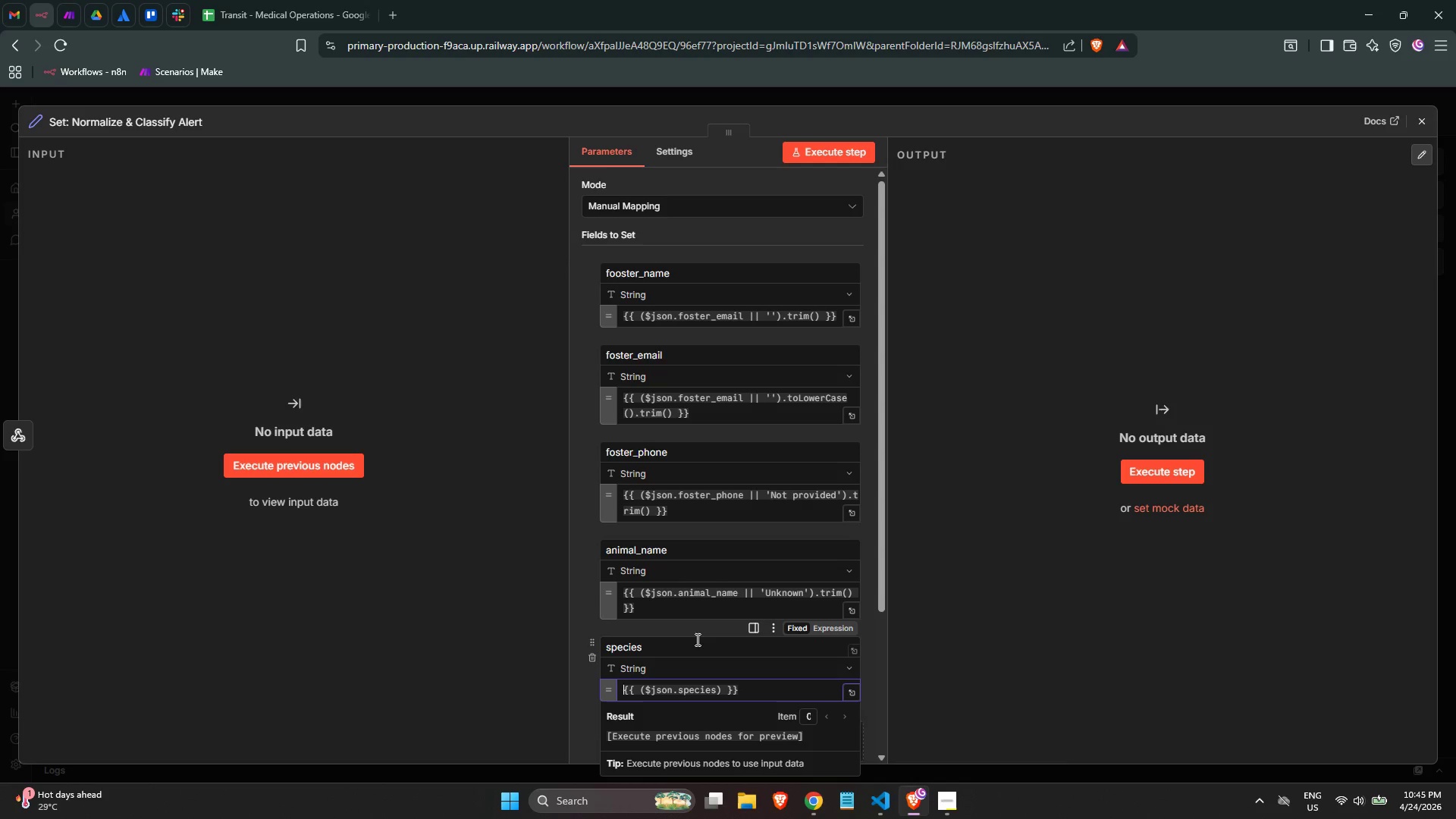 
left_click([717, 692])
 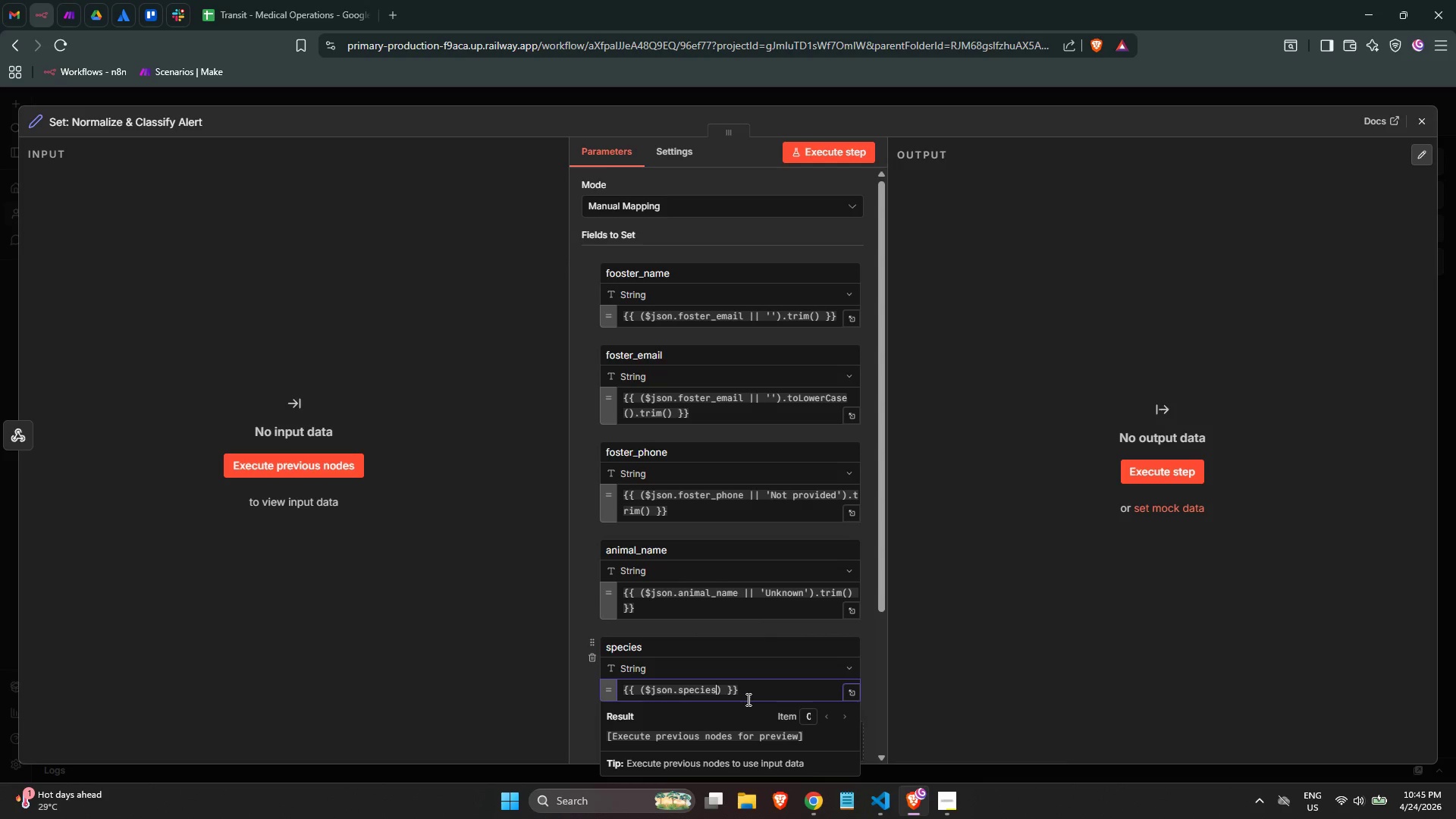 
key(Space)
 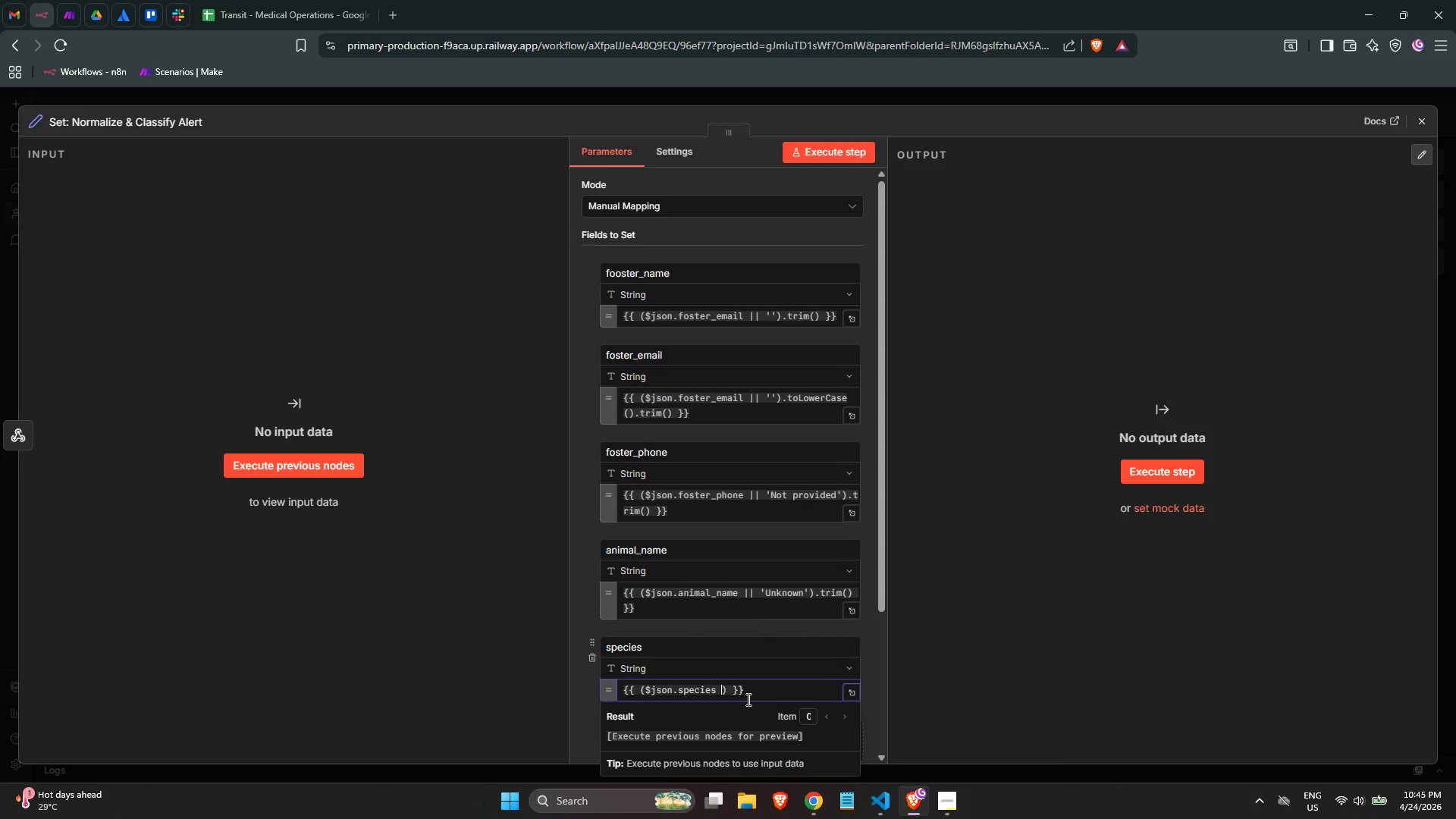 
key(Shift+Backslash)
 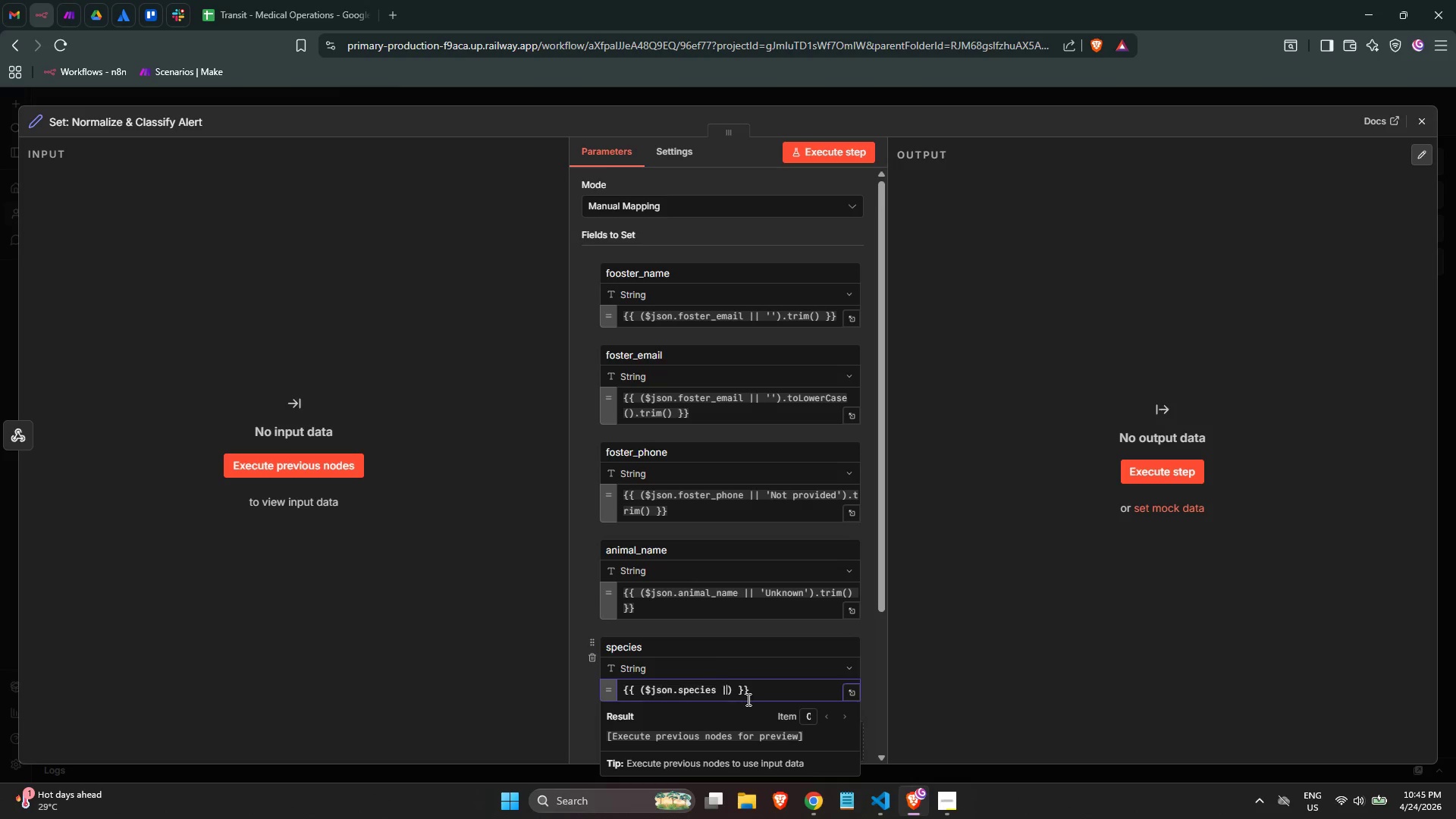 
key(Shift+Backslash)
 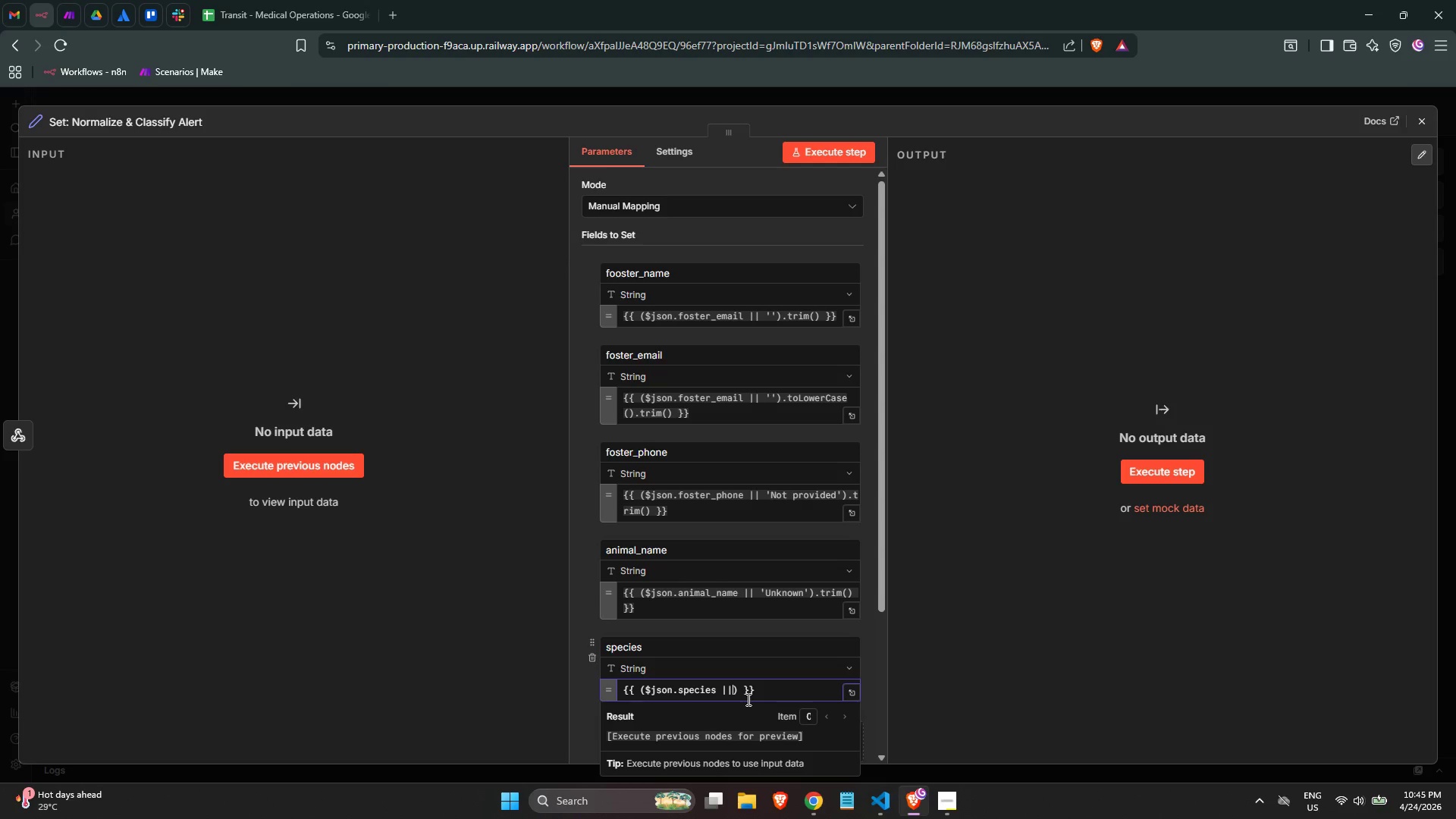 
key(Space)
 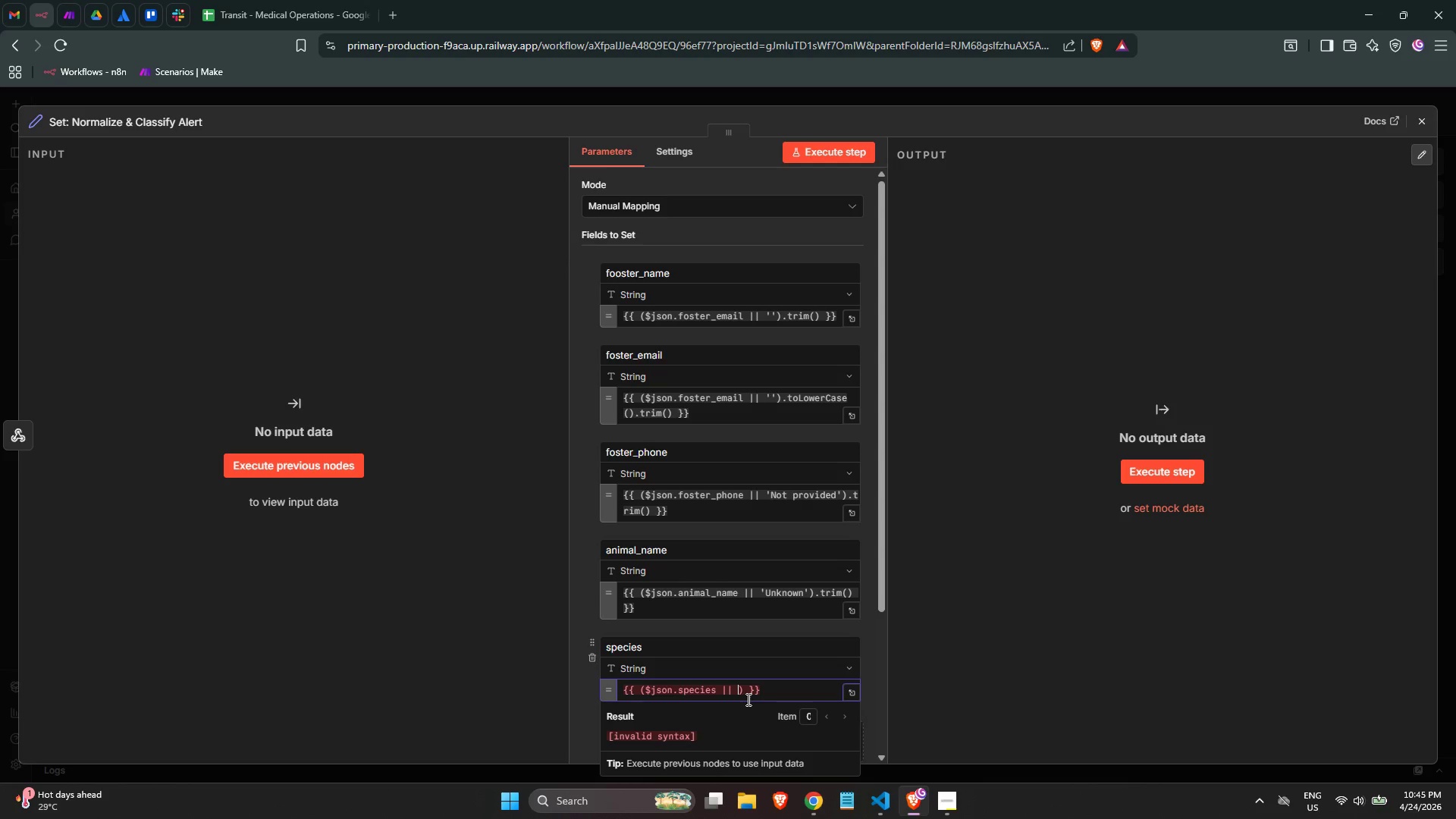 
key(Quote)
 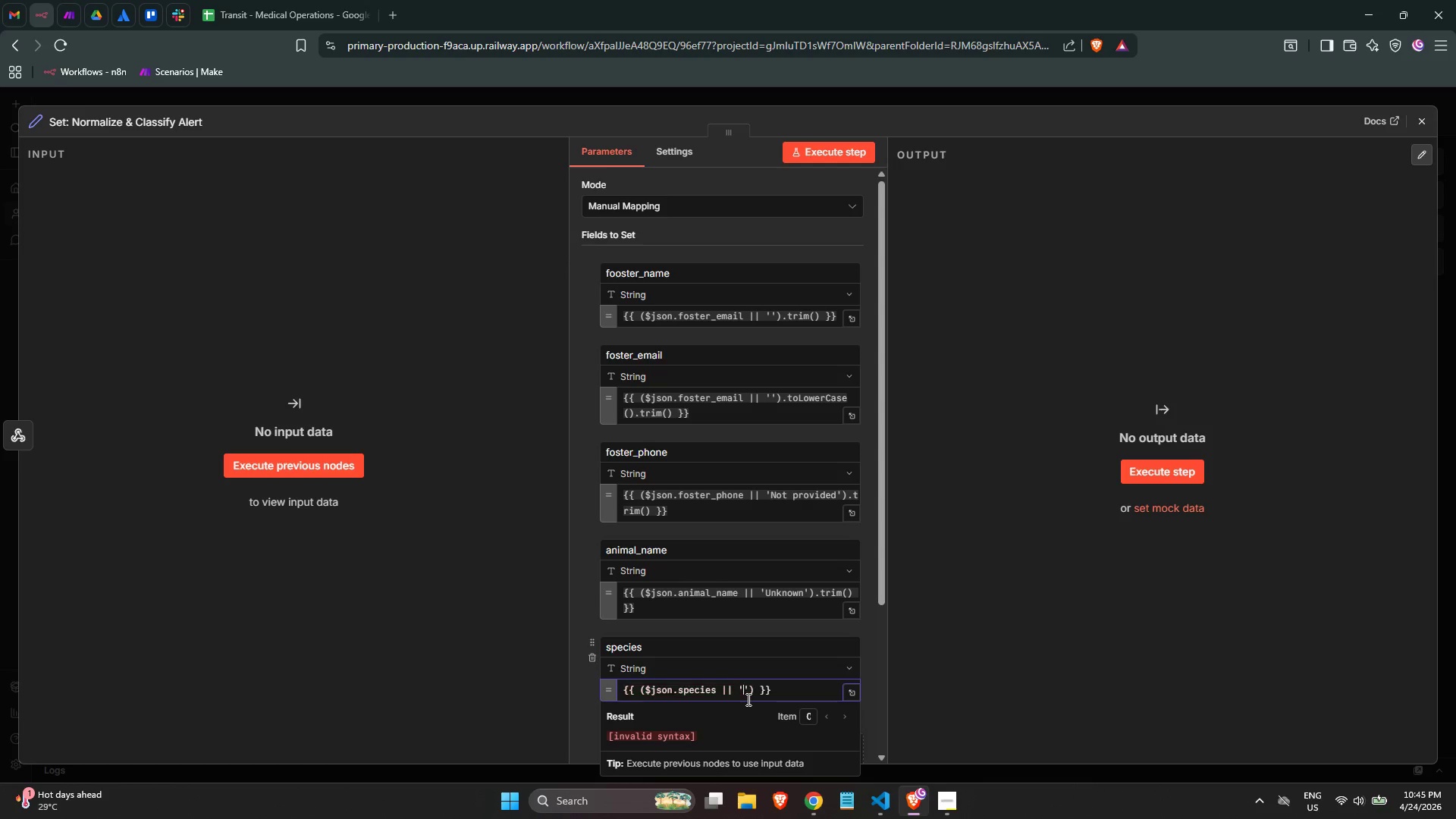 
key(Quote)
 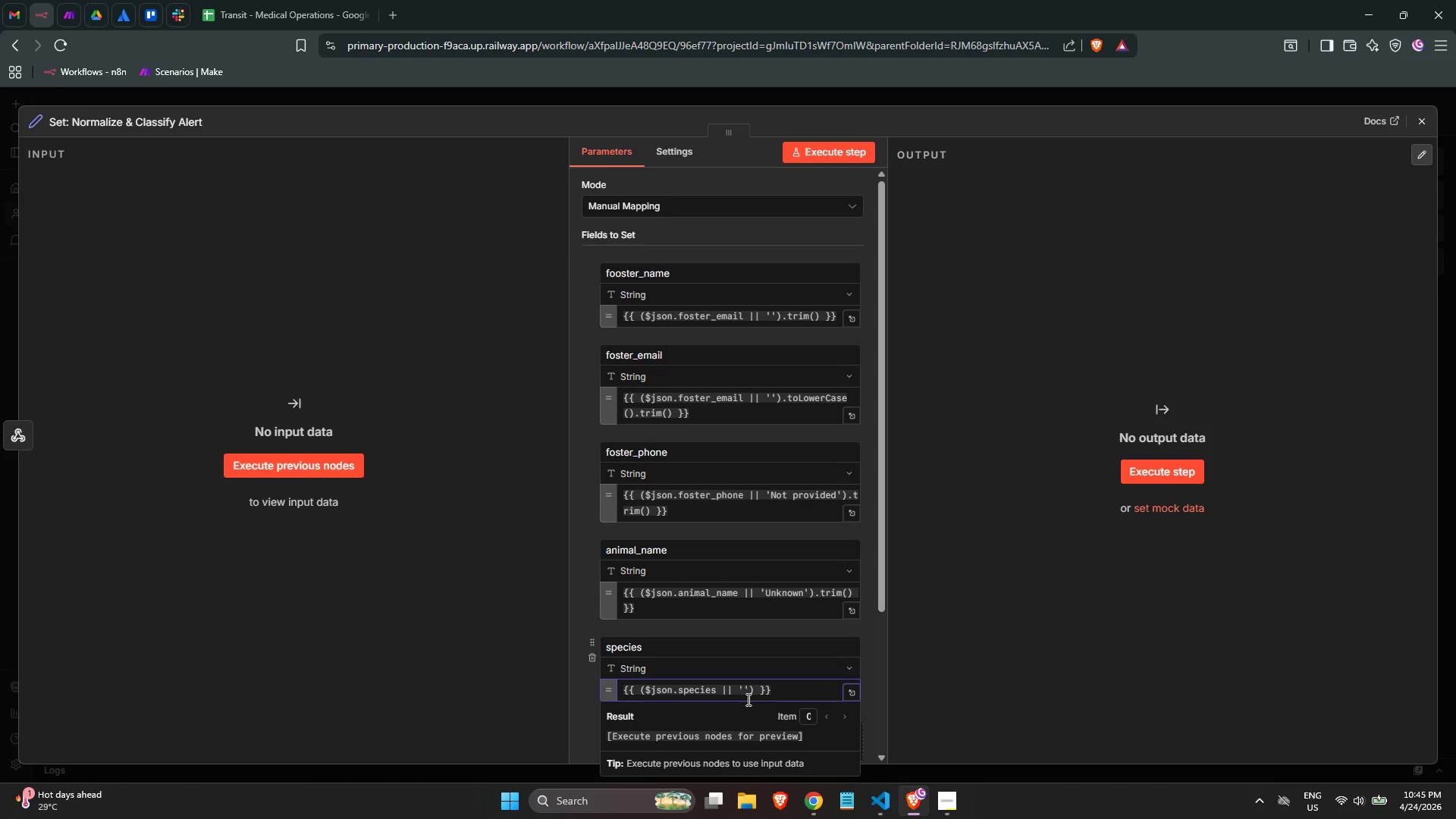 
key(ArrowRight)
 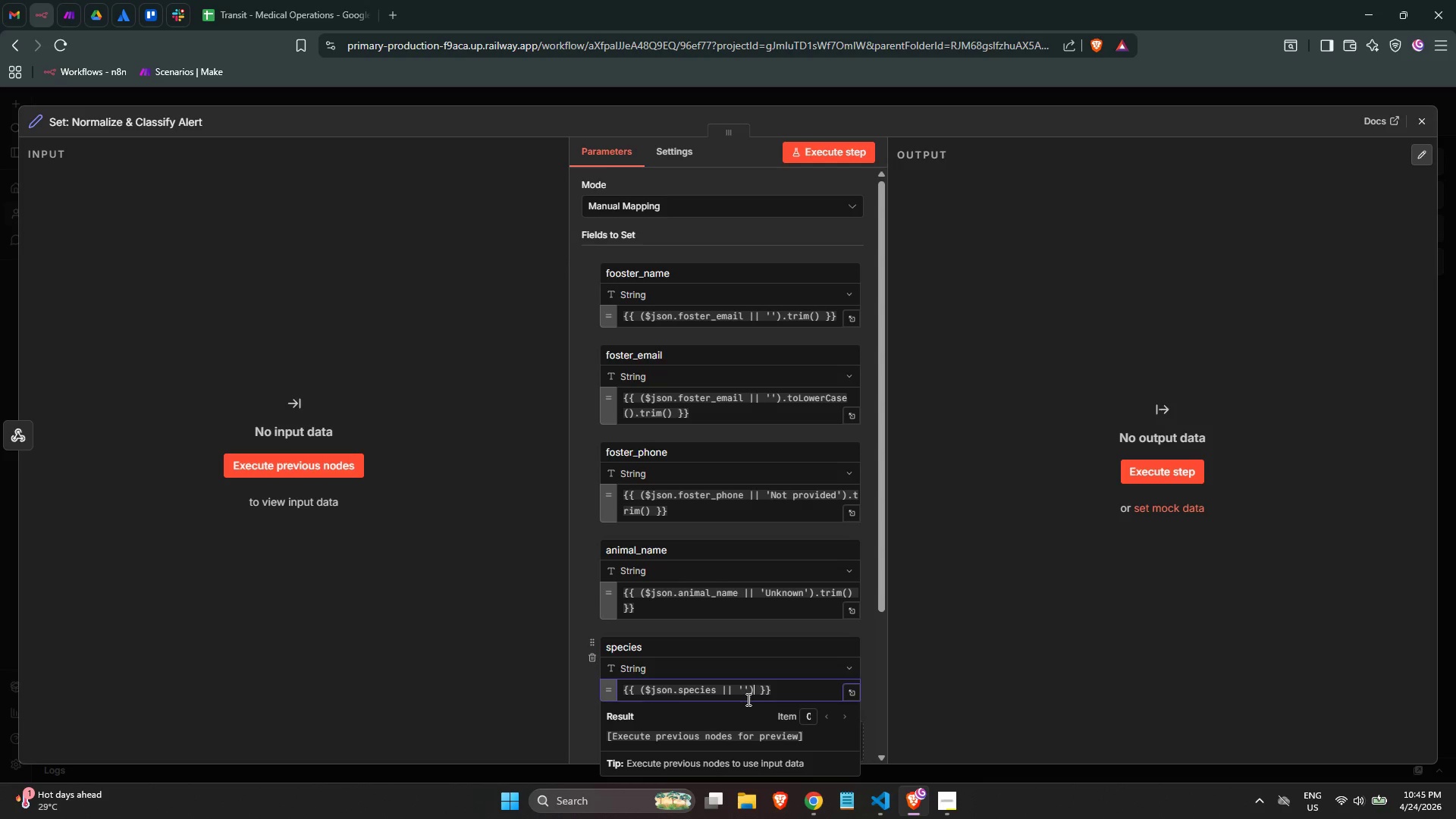 
wait(7.48)
 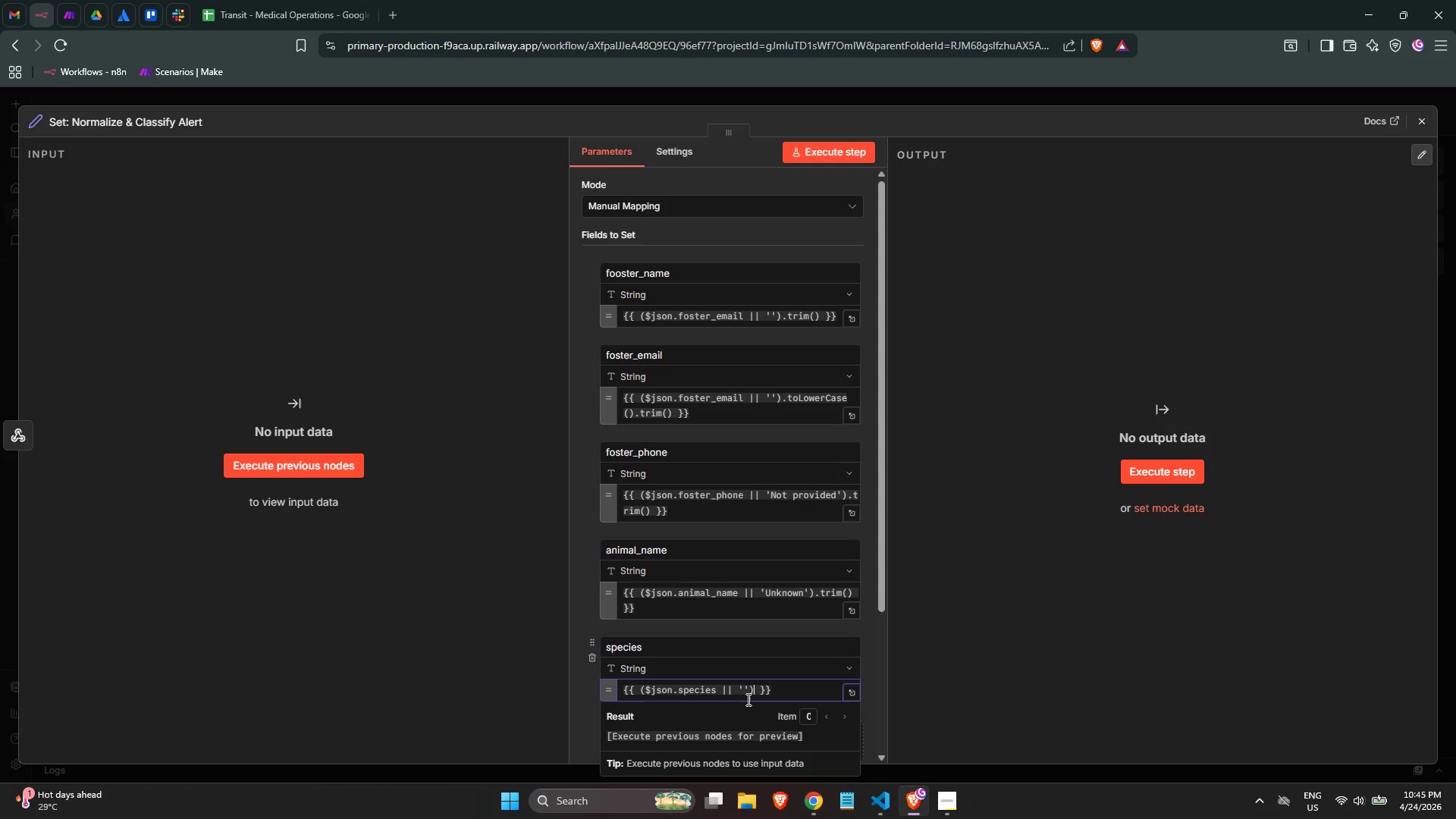 
type(.trim())
 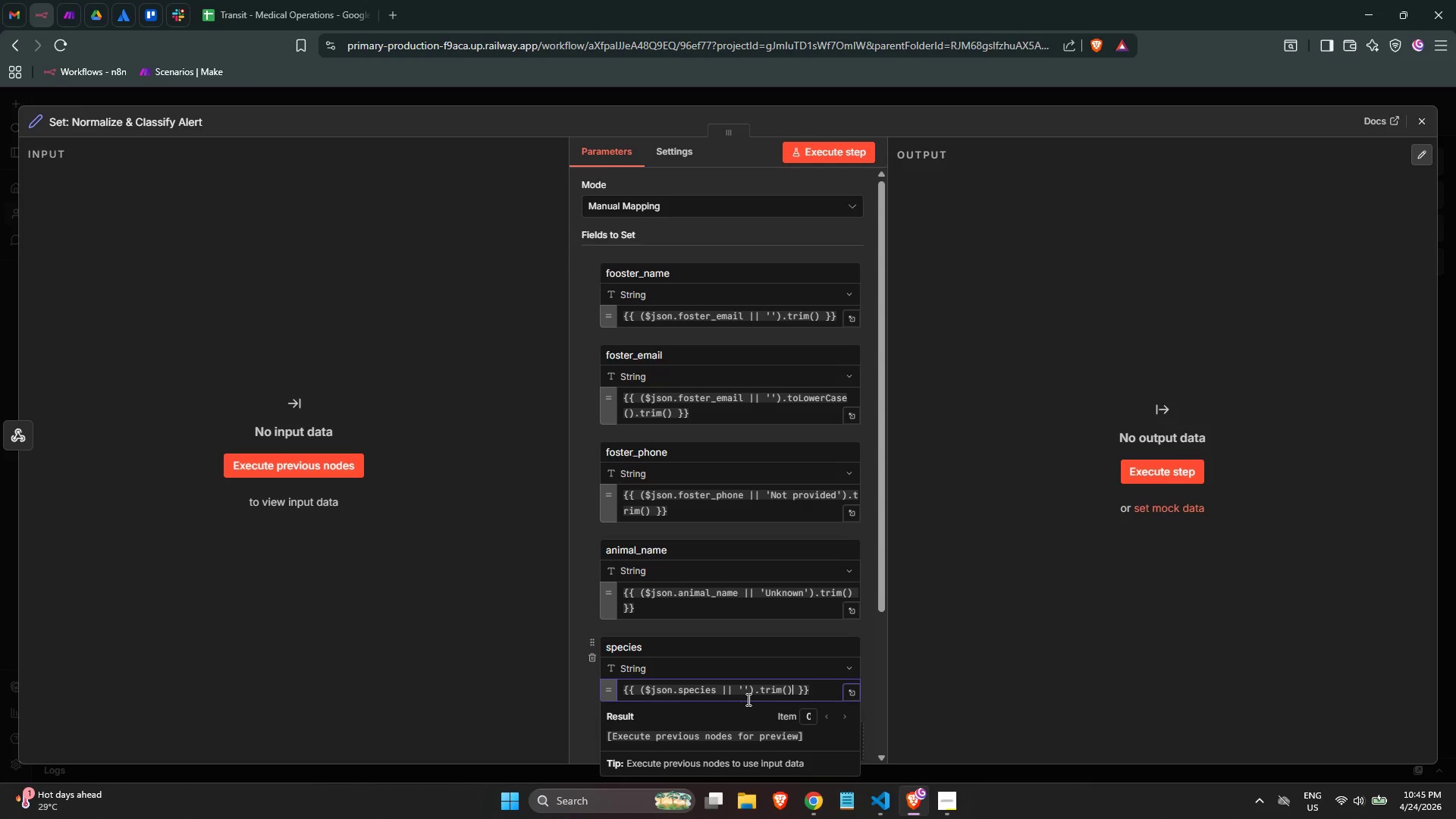 
key(ArrowRight)
 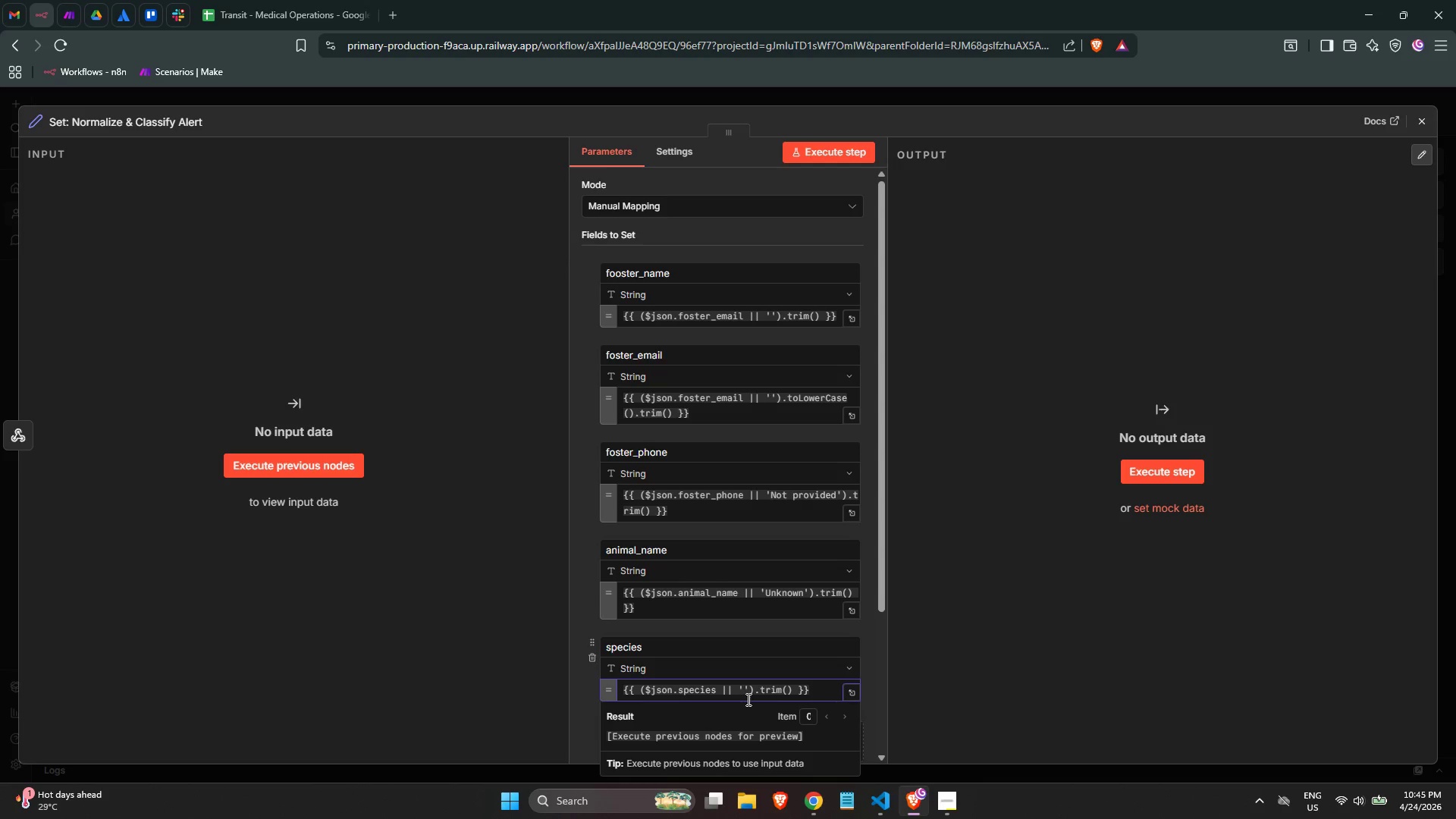 
key(ArrowLeft)
 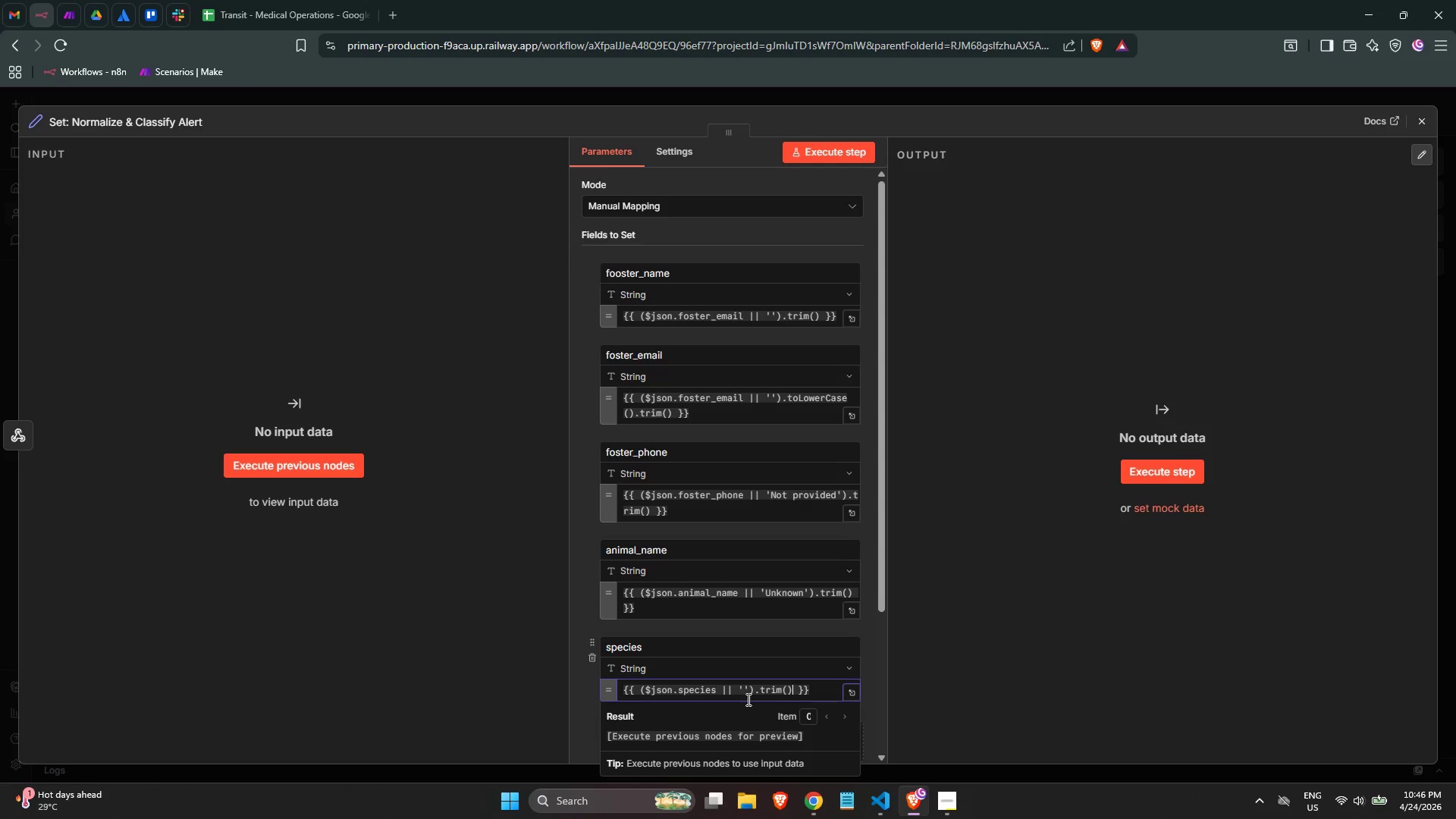 
wait(38.08)
 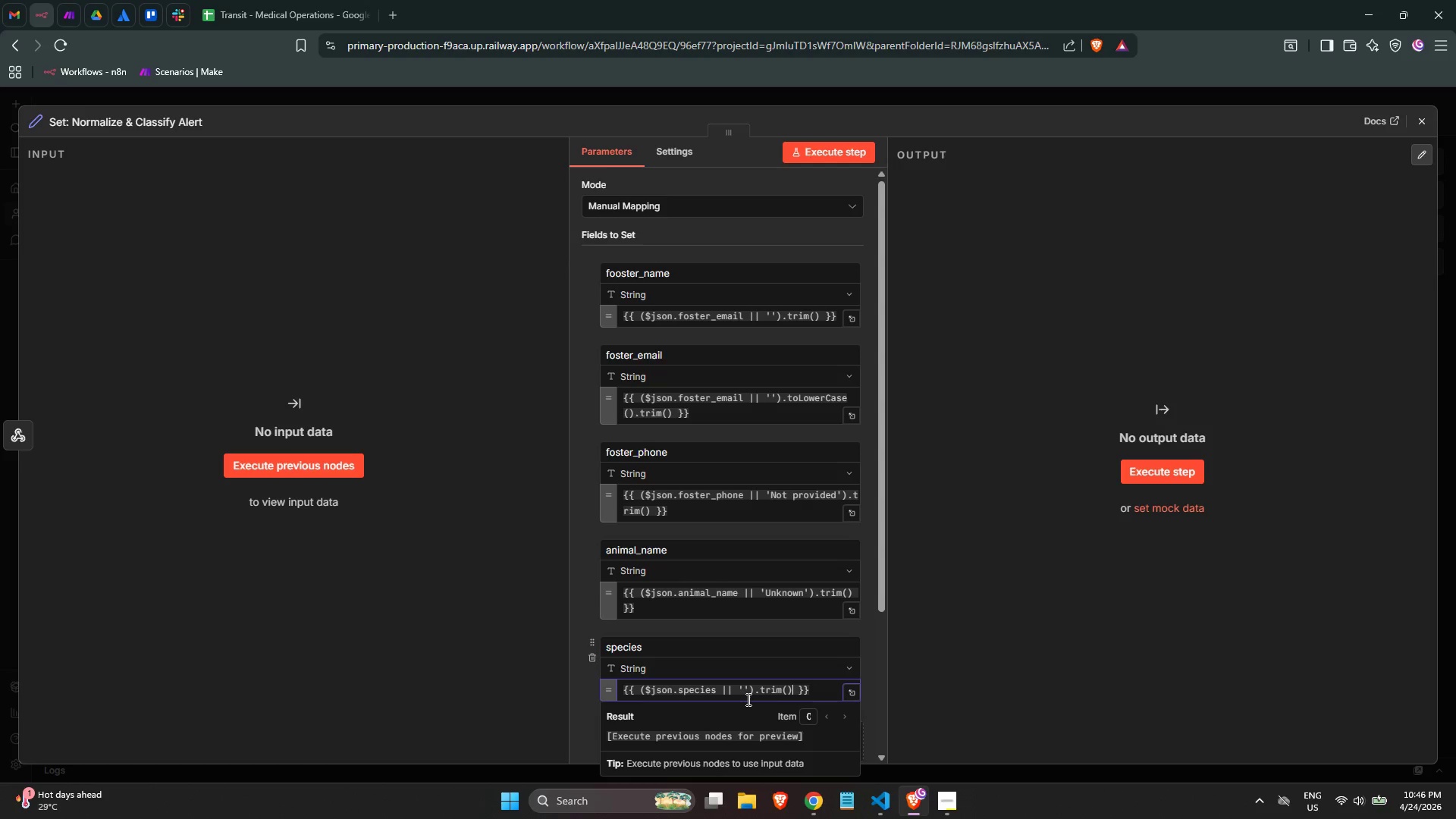 
scroll: coordinate [787, 620], scroll_direction: down, amount: 2.0
 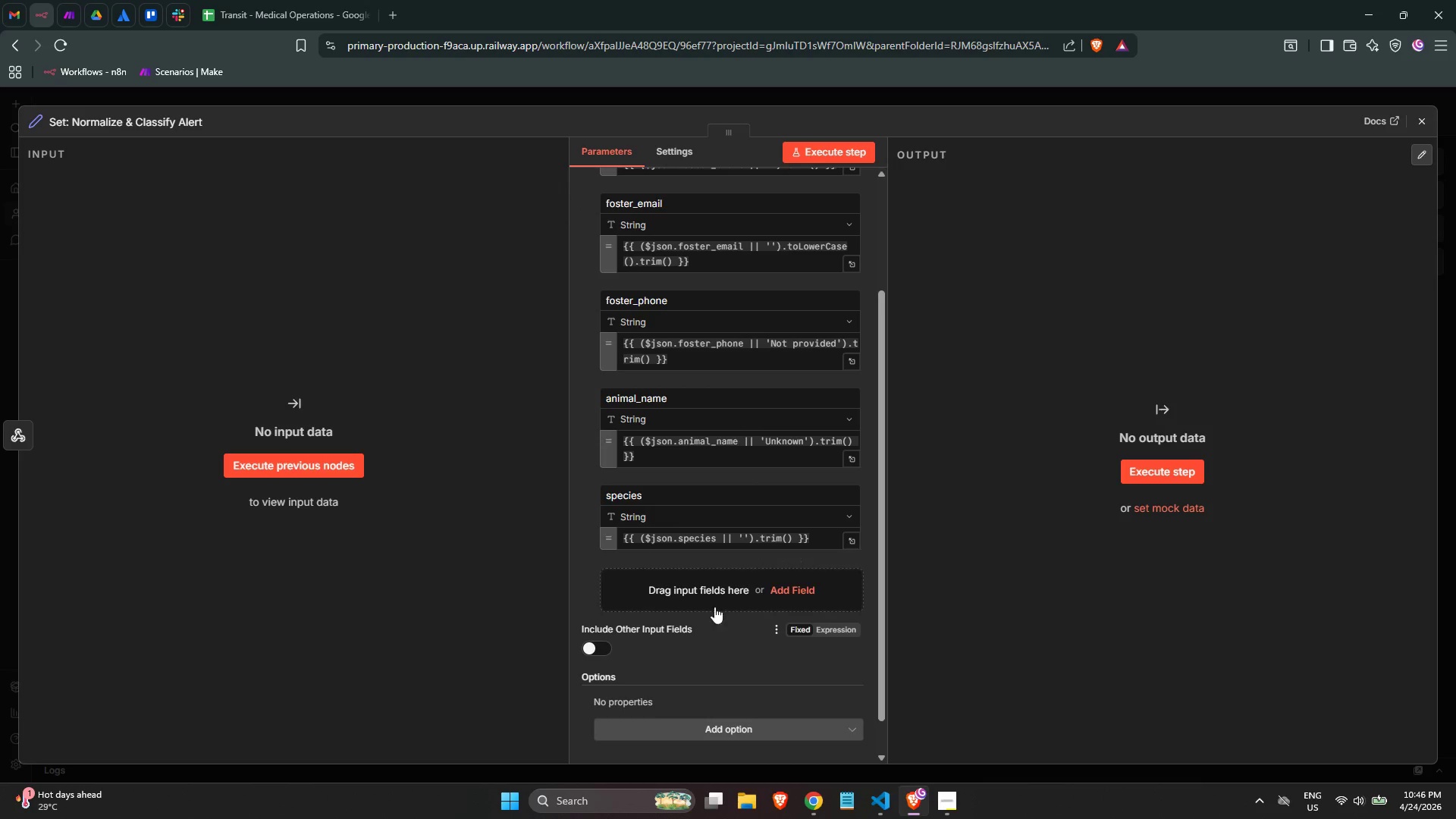 
left_click([693, 573])
 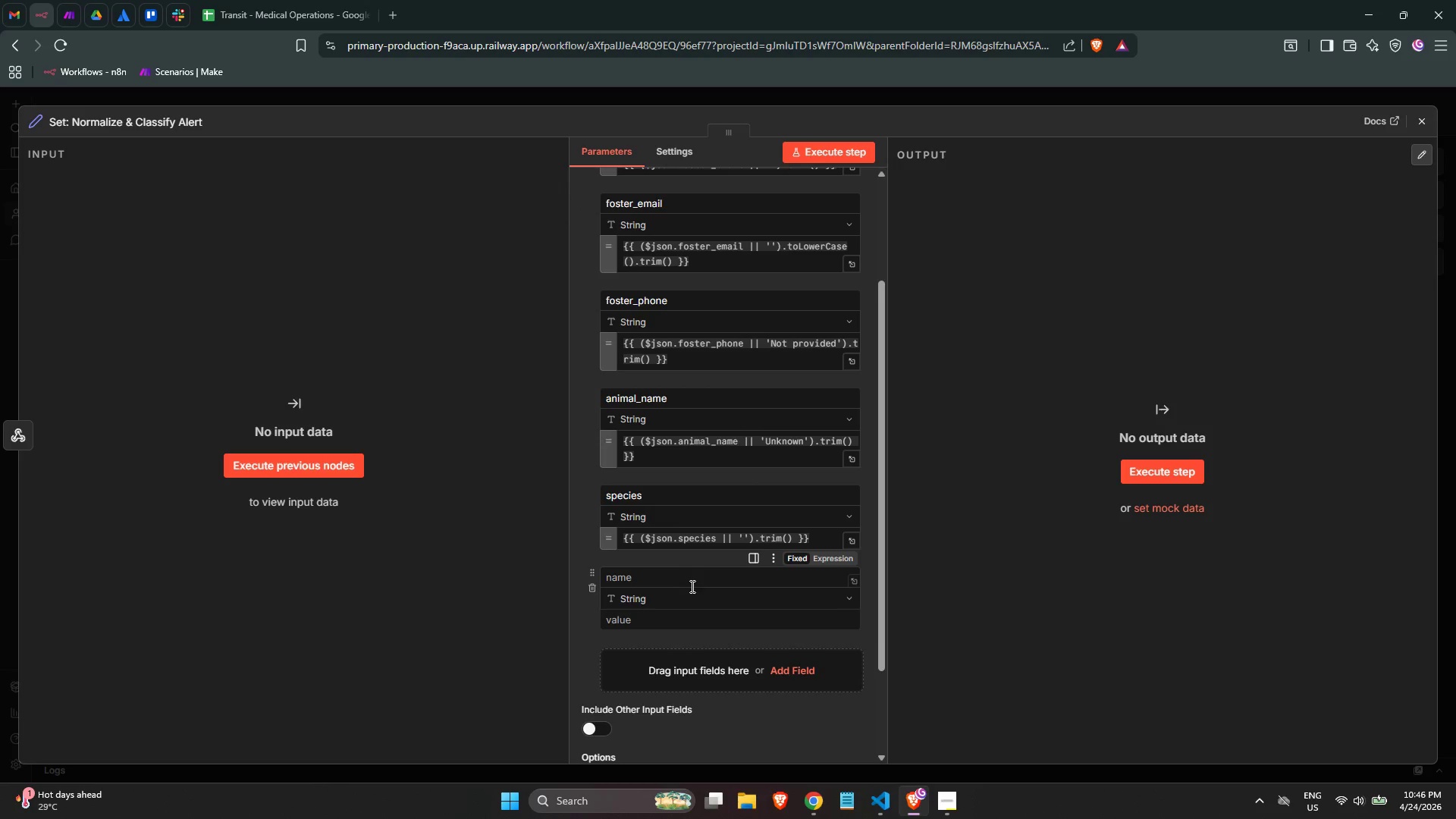 
left_click([686, 585])
 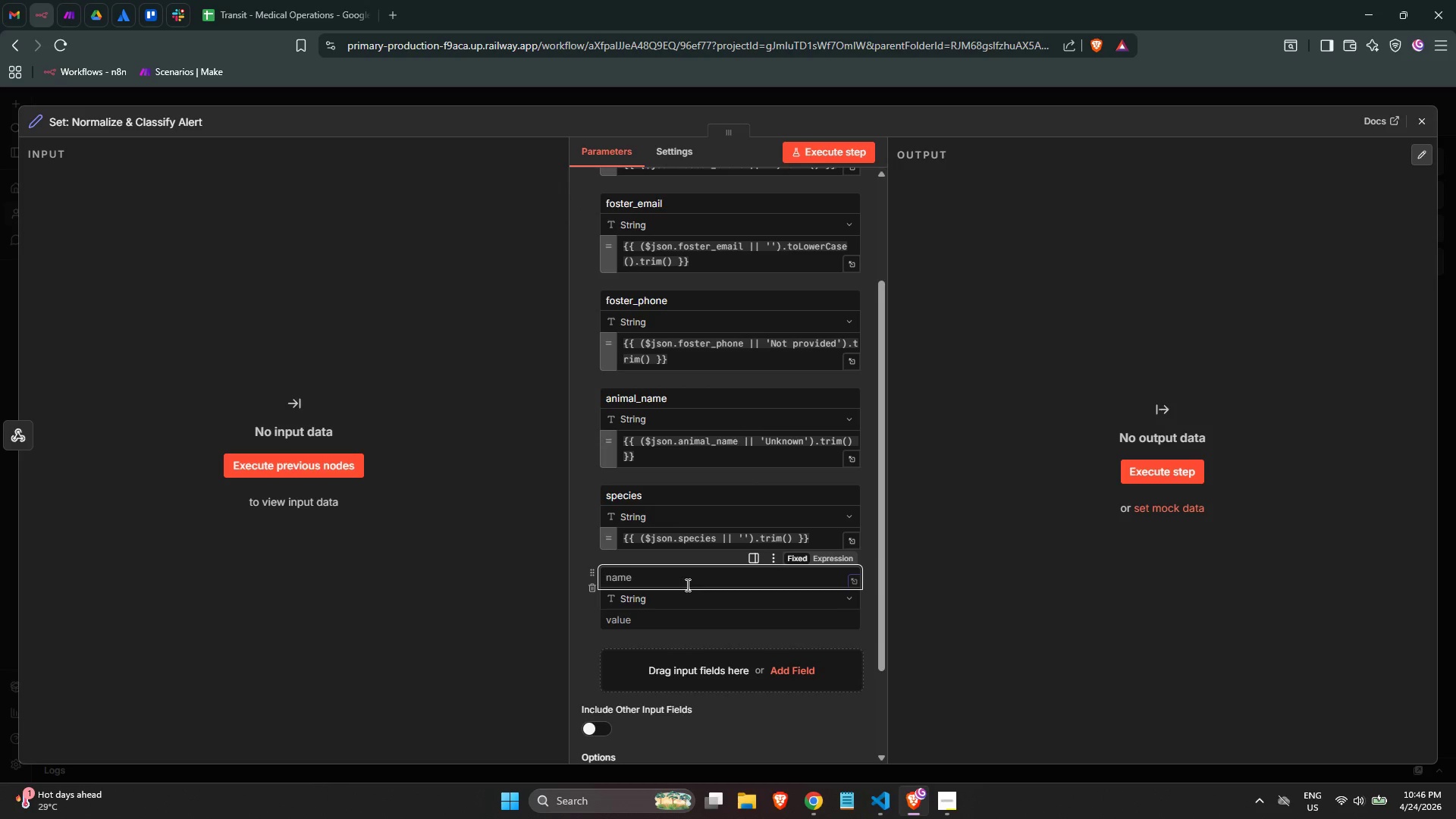 
type(breed)
 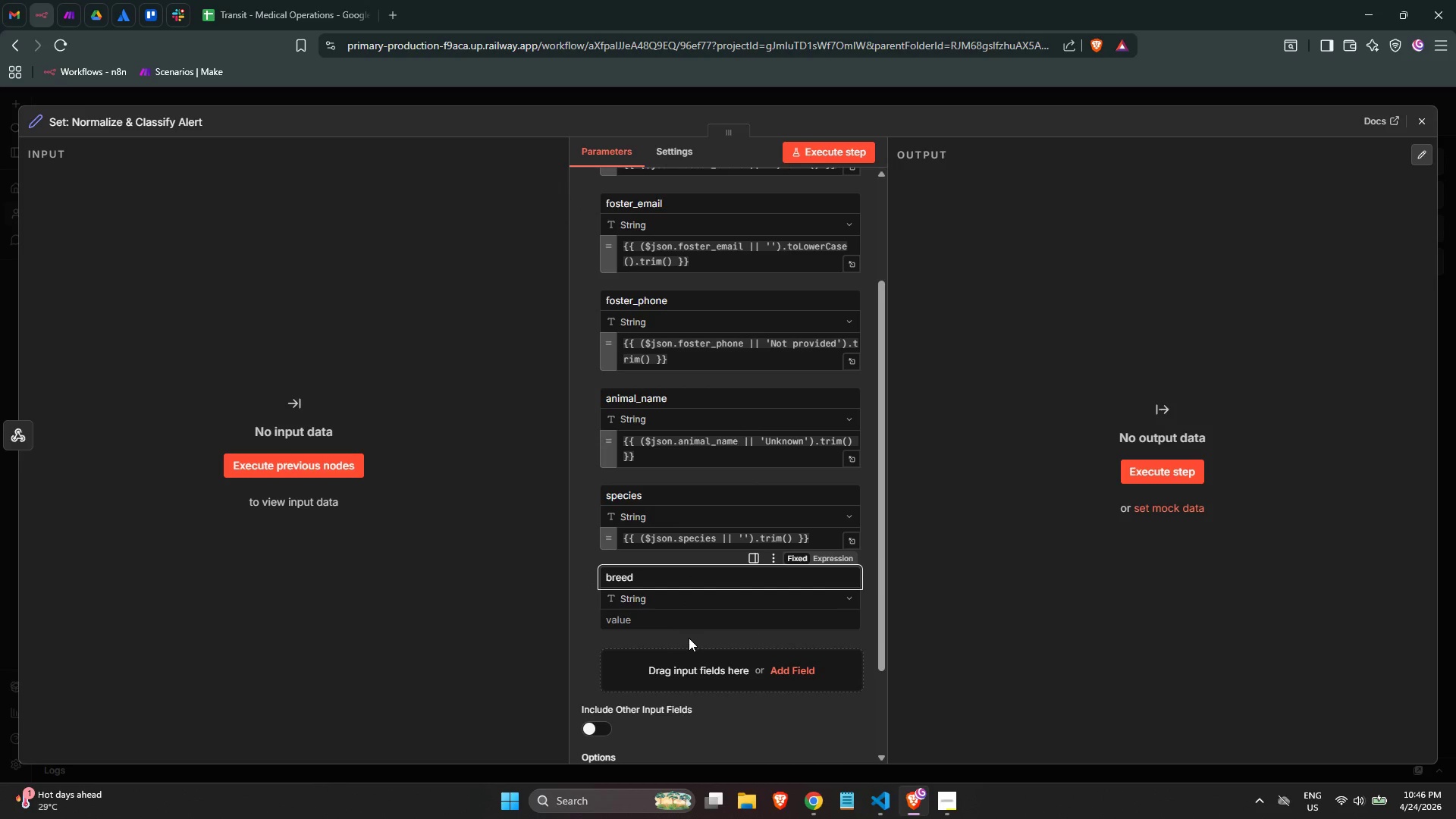 
left_click([689, 648])
 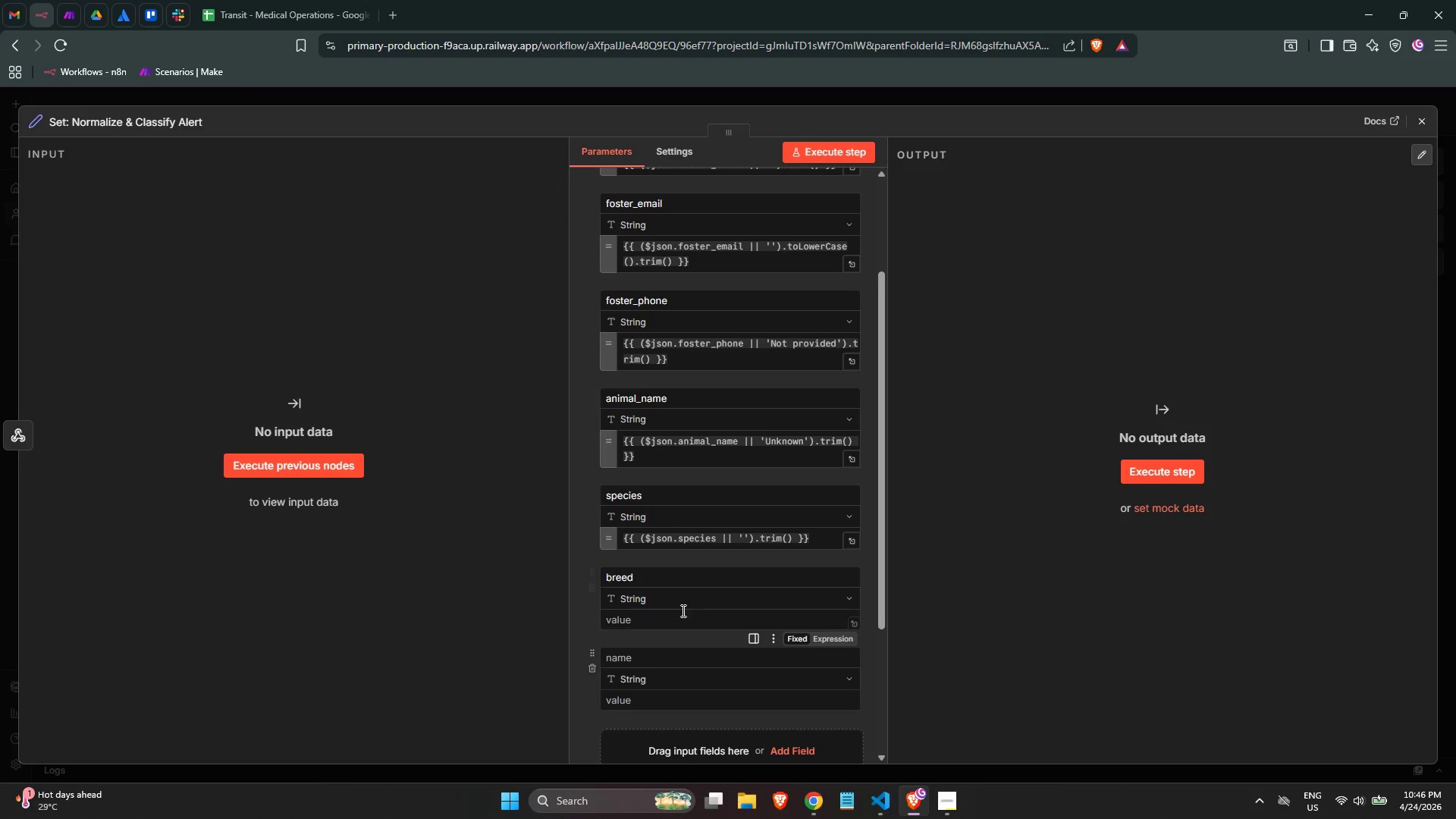 
left_click([681, 610])
 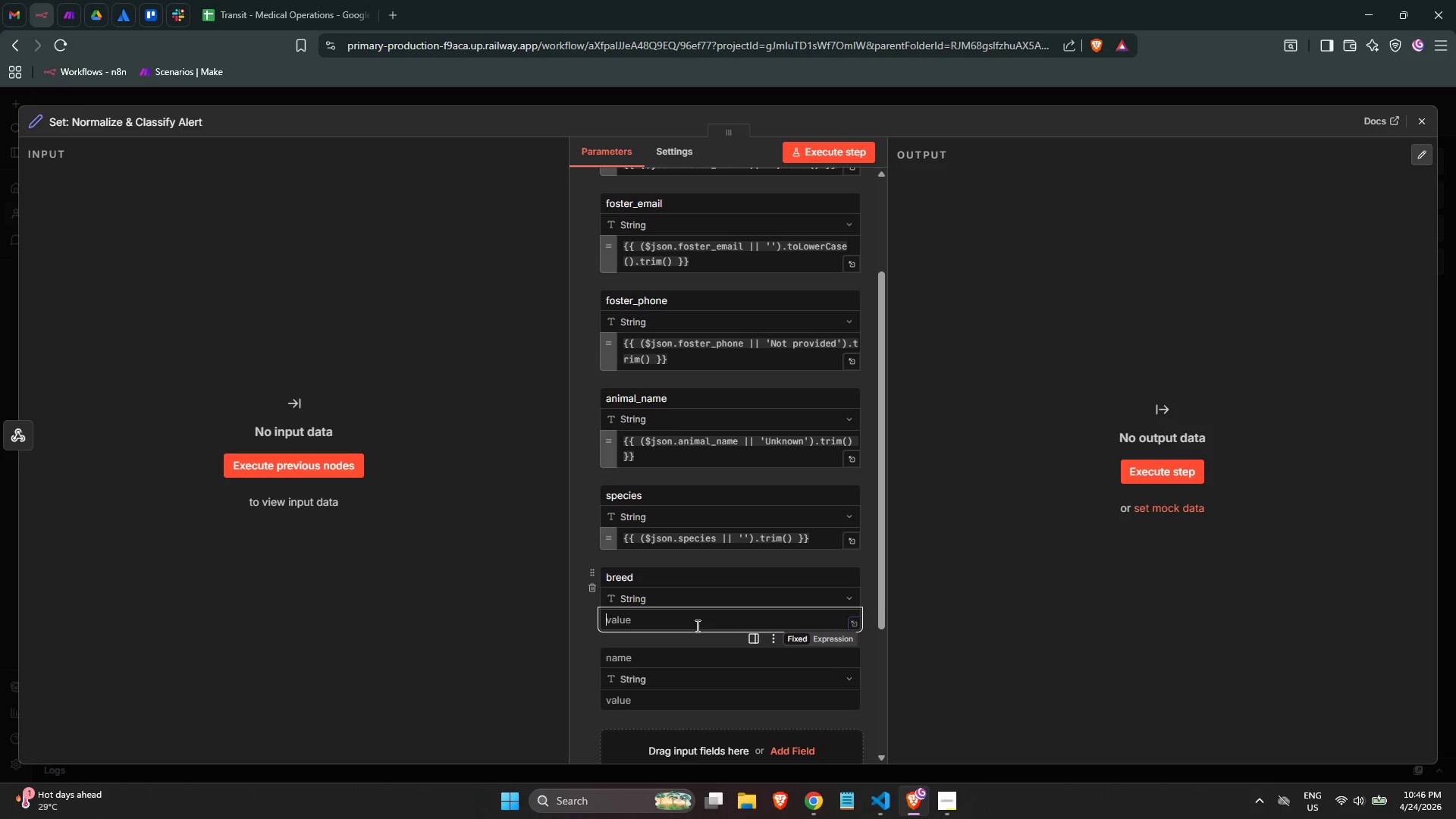 
wait(9.73)
 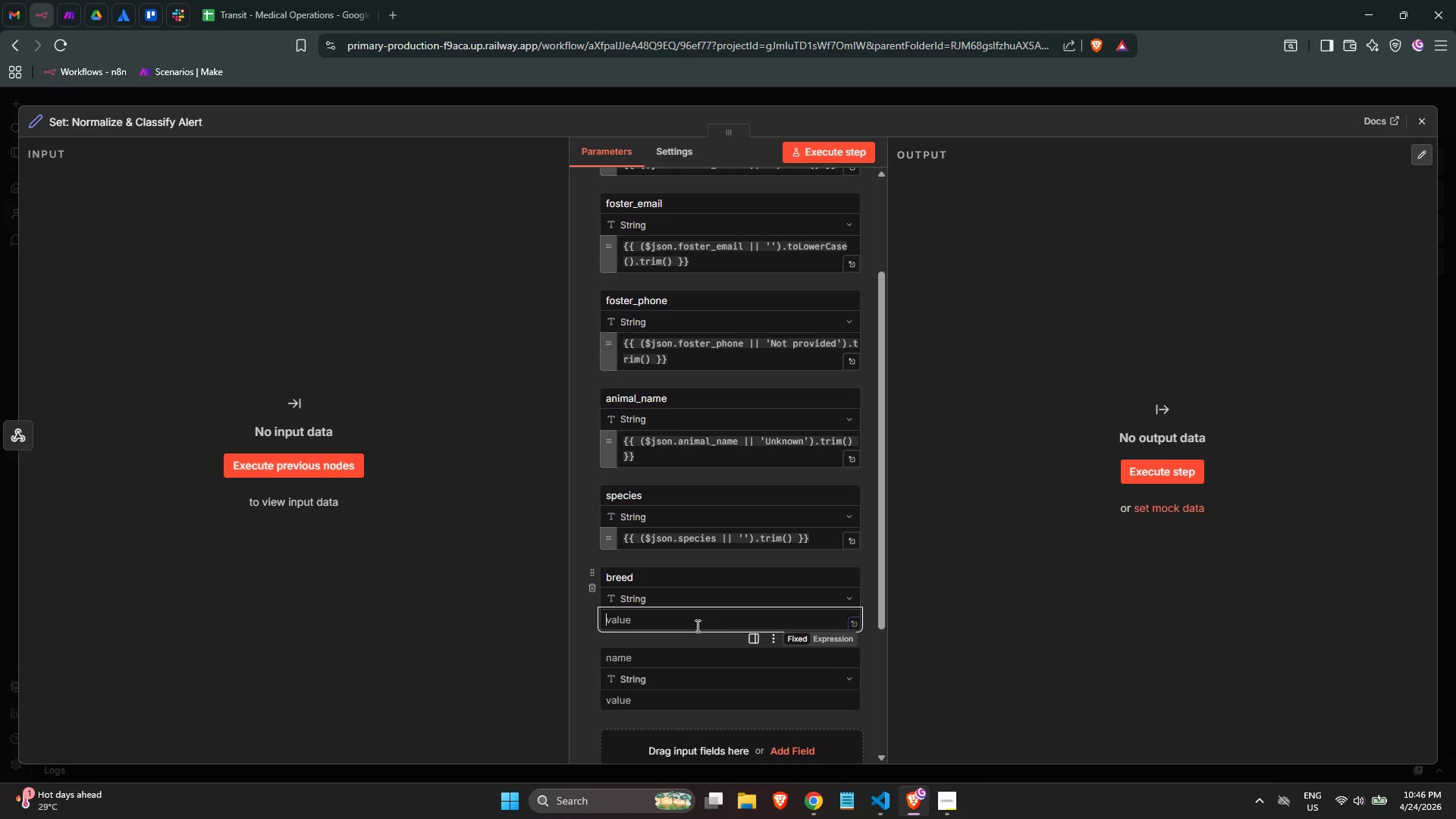 
hold_key(key=ShiftLeft, duration=0.98)
 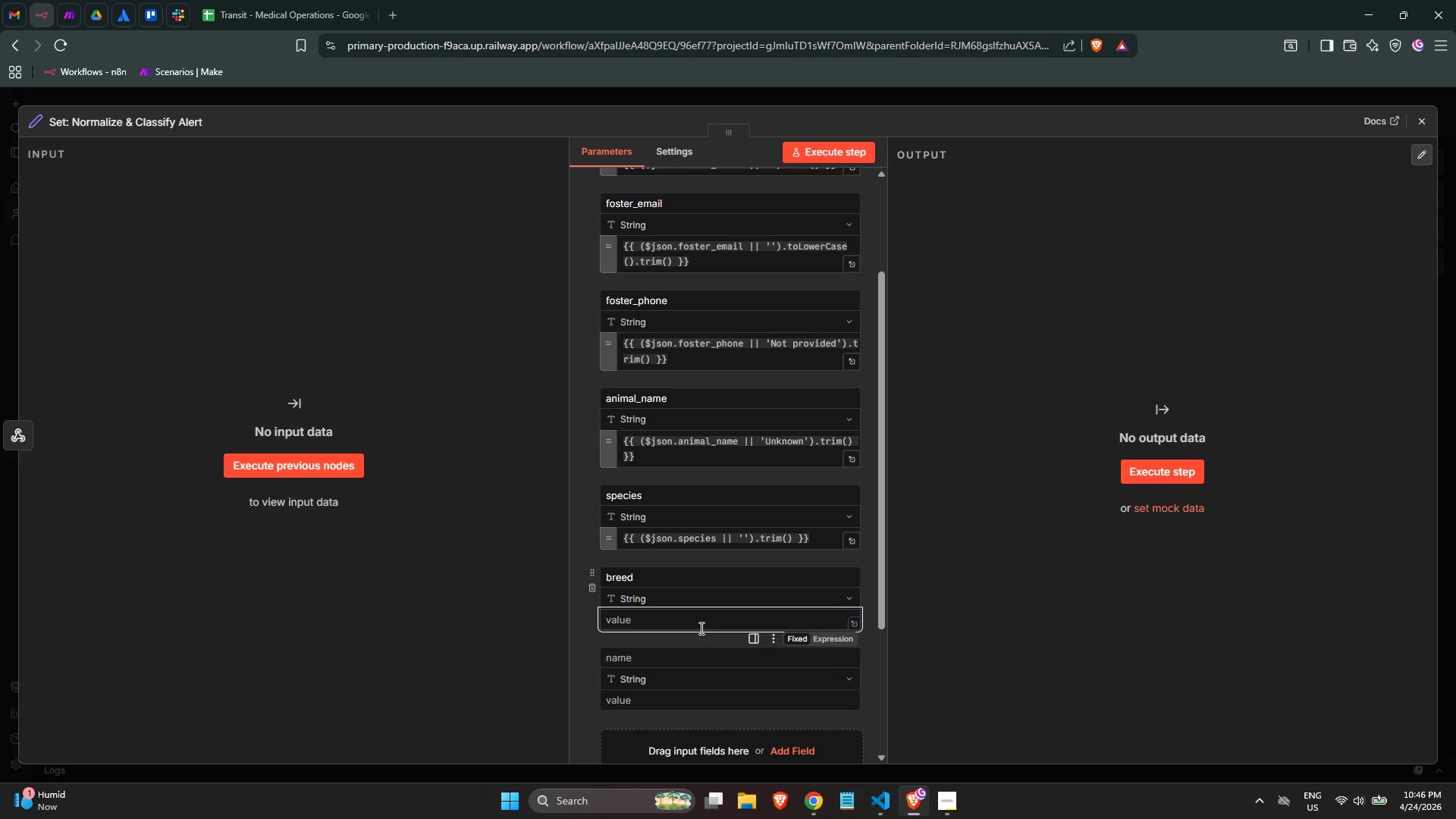 
type(={{($json)
 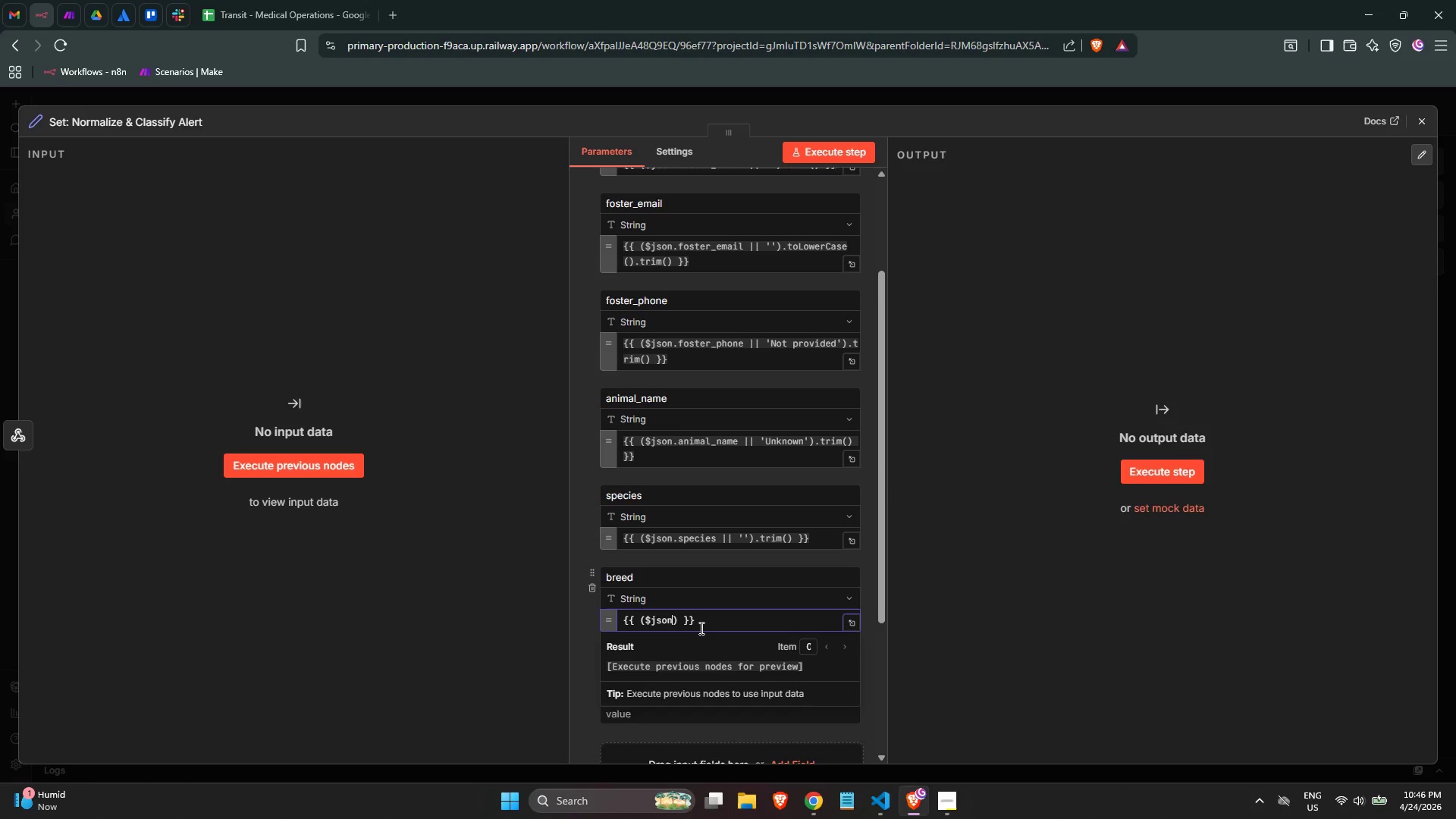 
 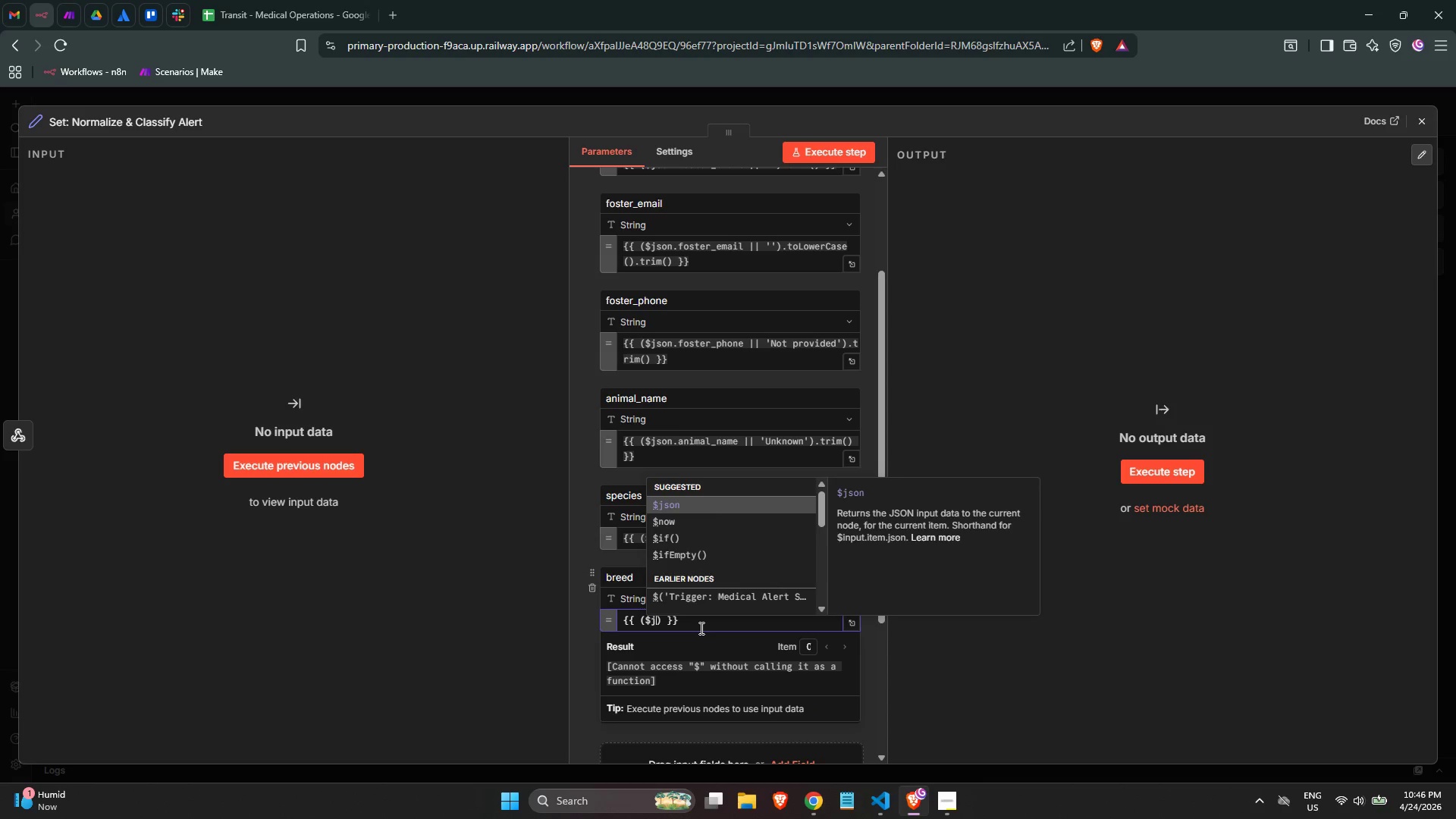 
key(Enter)
 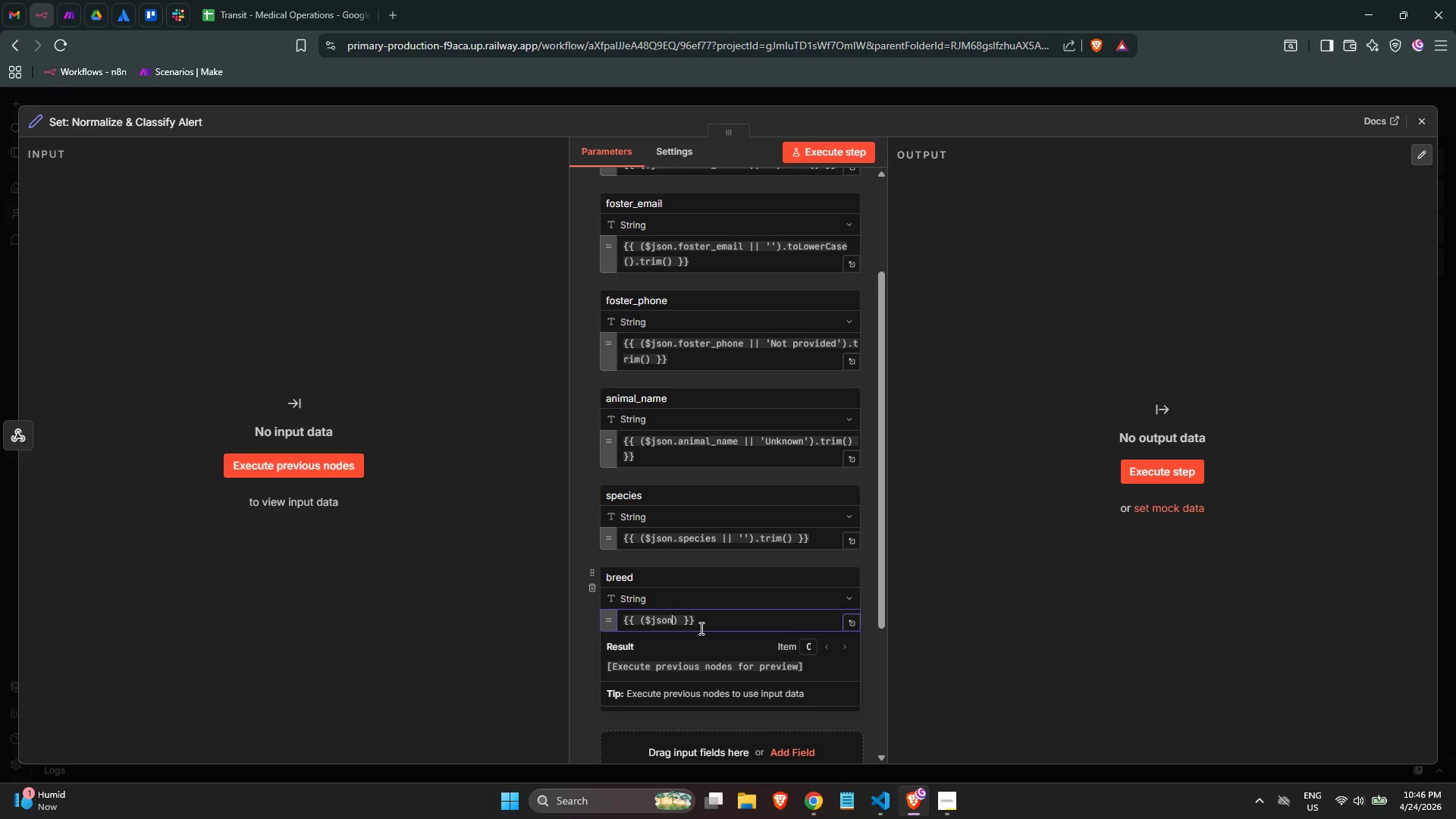 
key(Period)
 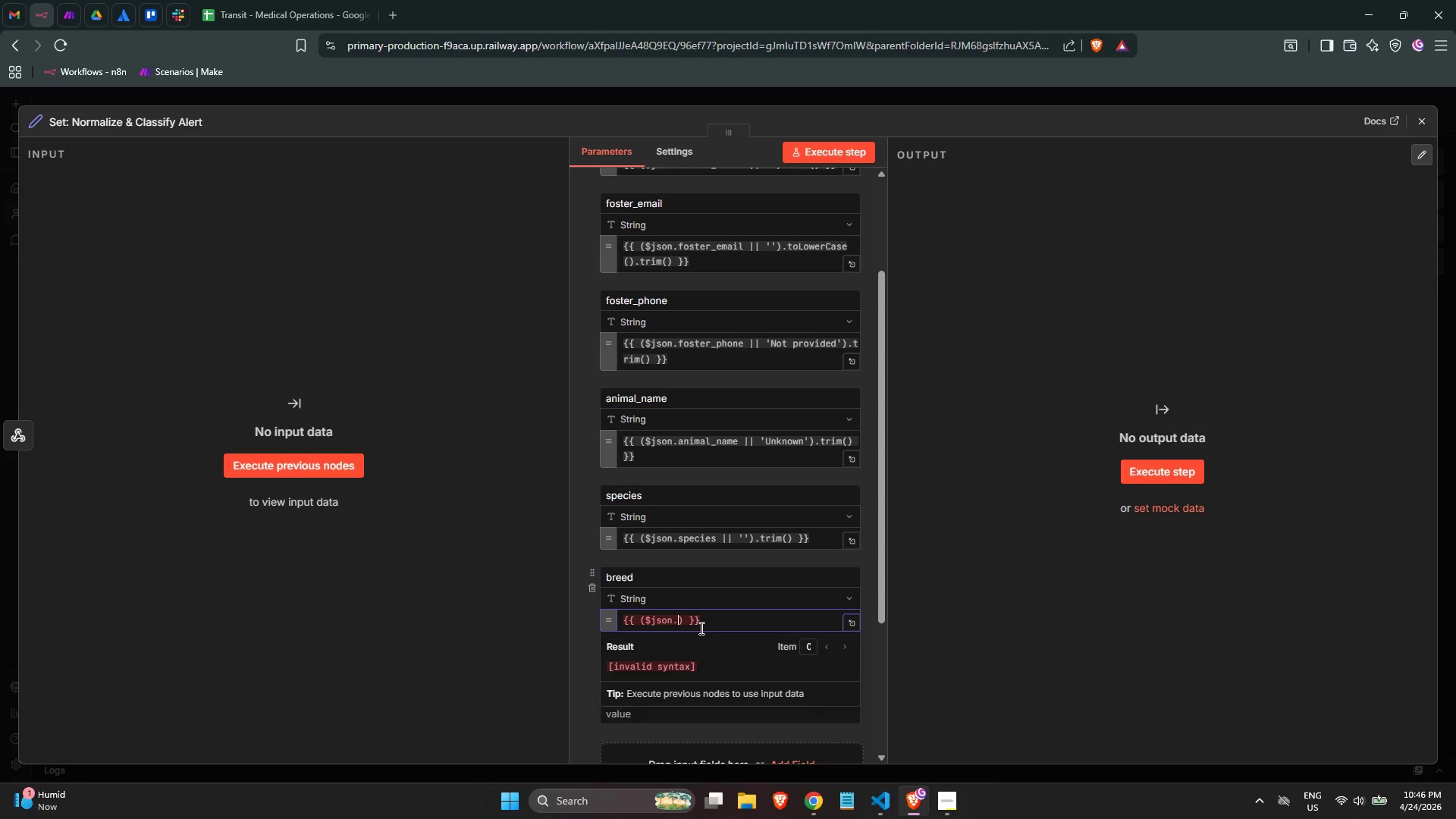 
wait(14.03)
 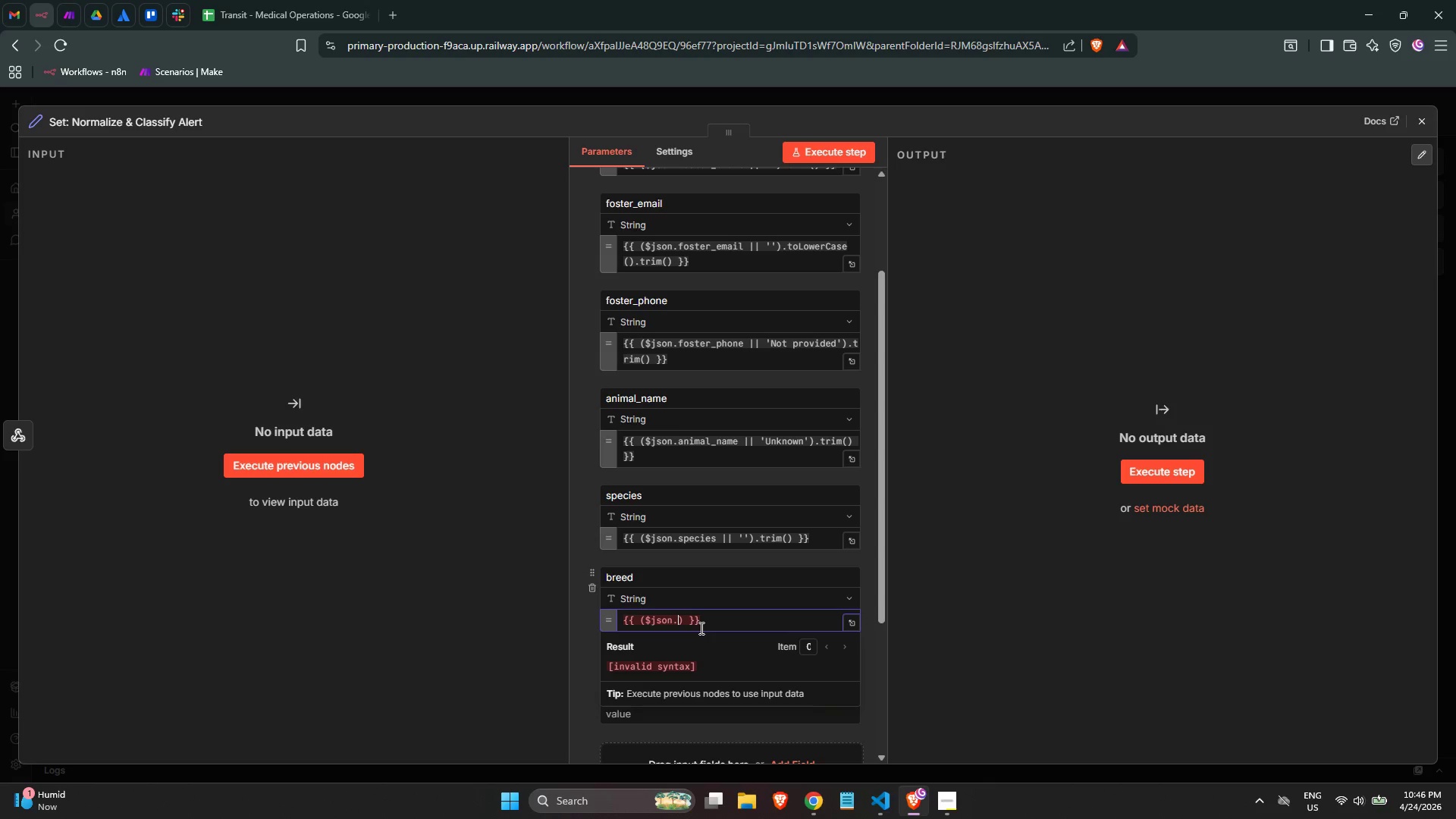 
type(breed)
 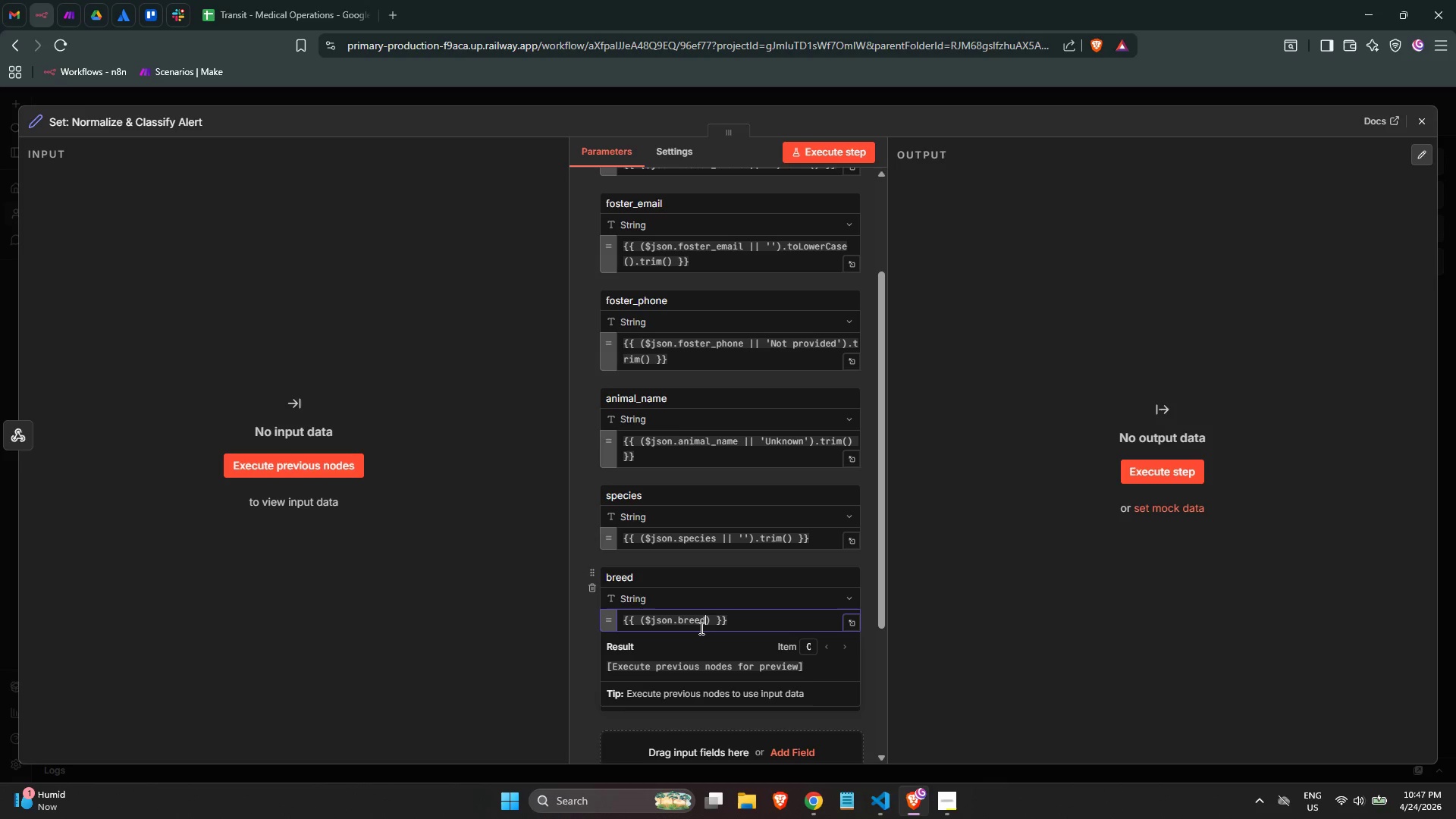 
wait(6.59)
 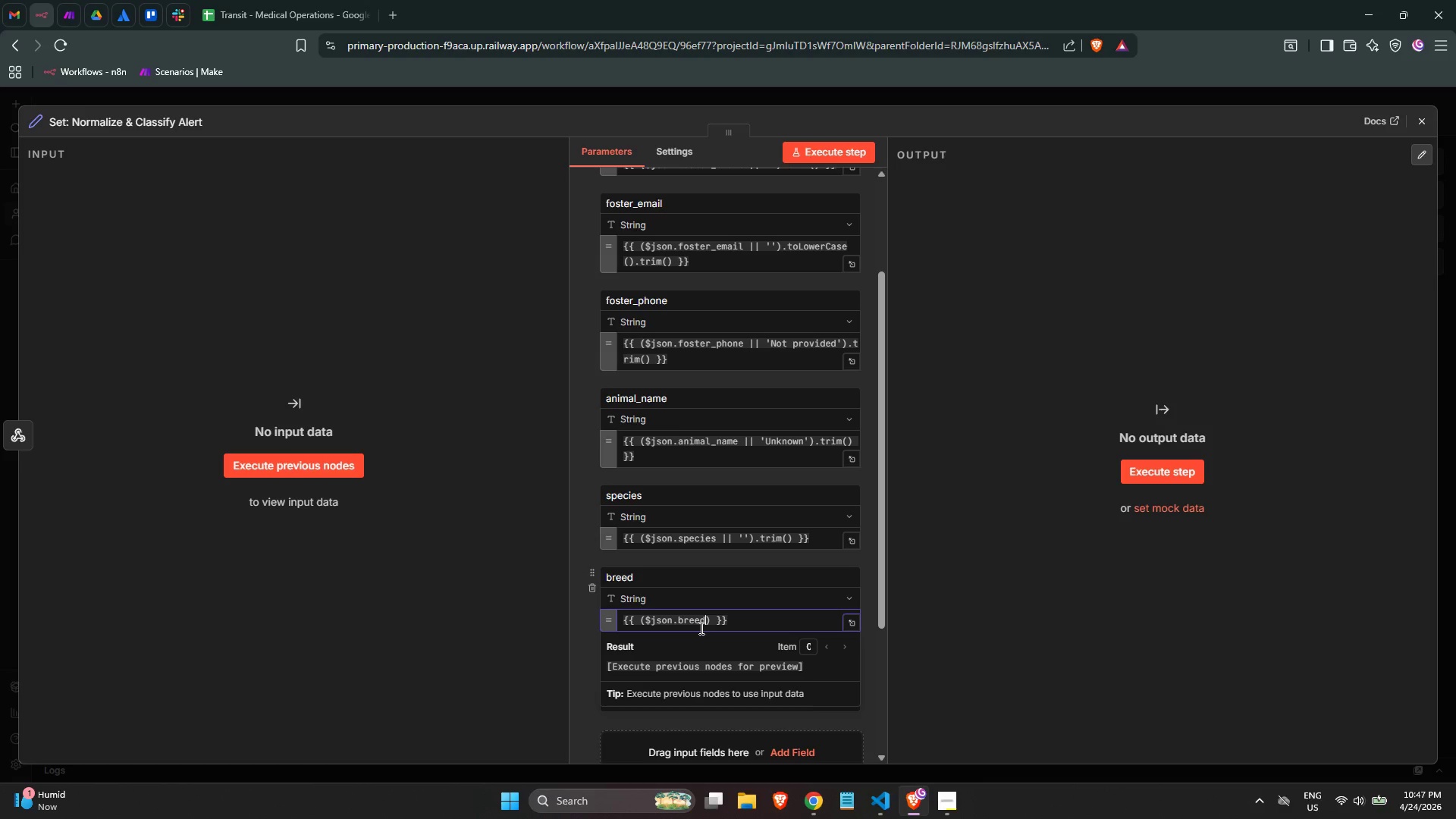 
key(Space)
 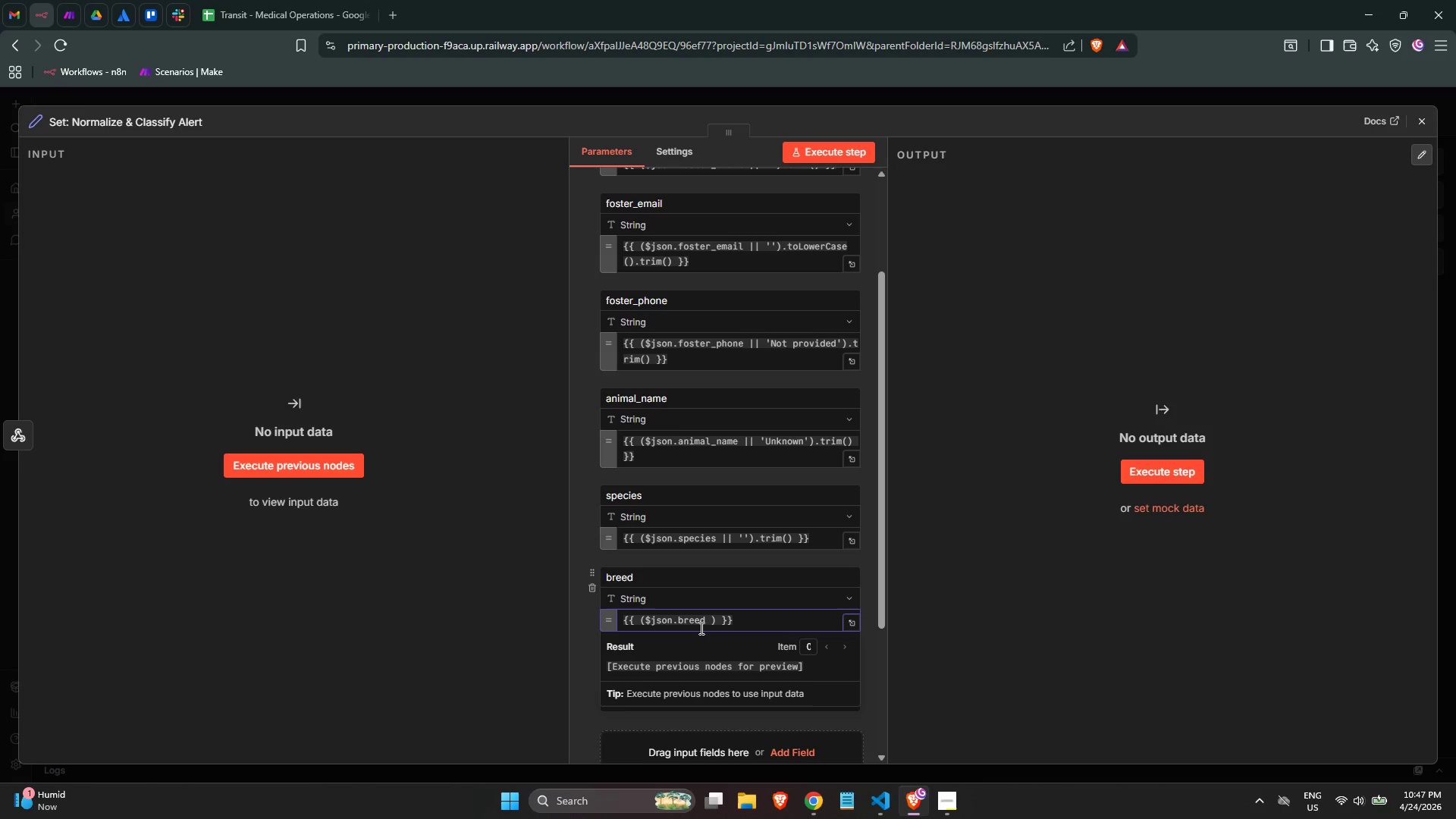 
type(|| 'Not specid)
key(Backspace)
type(fied)
 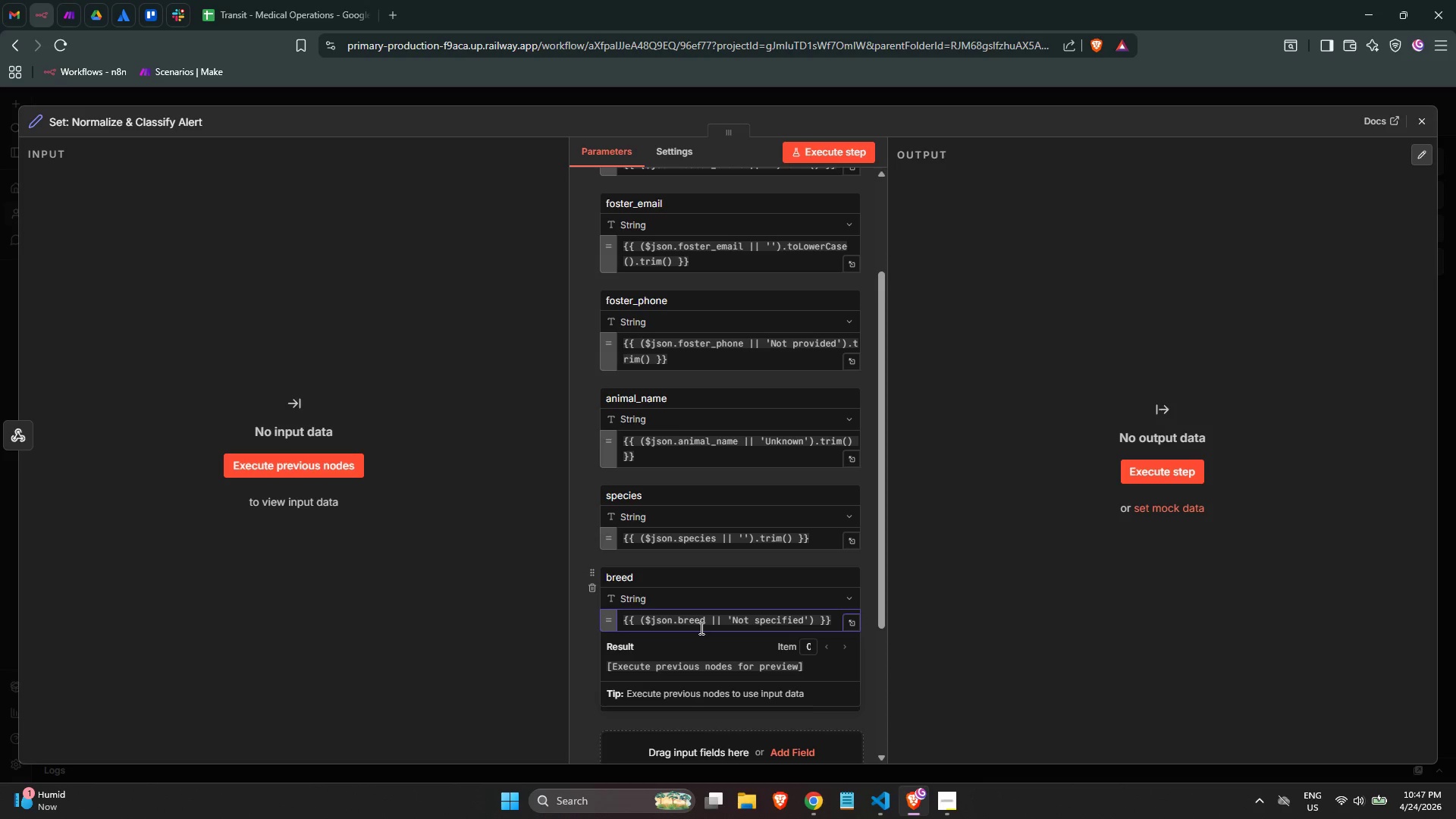 
key(ArrowRight)
 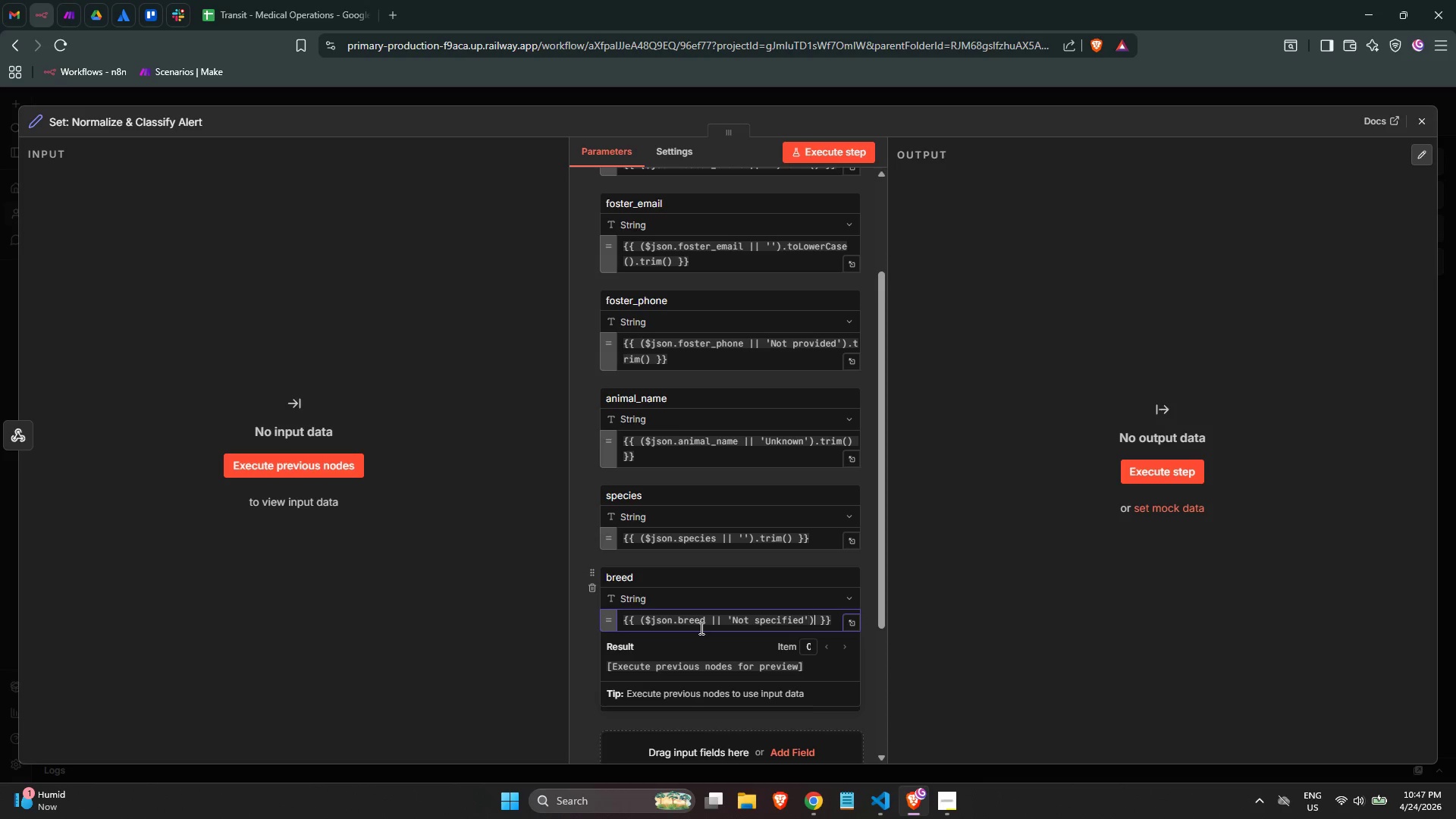 
key(ArrowRight)
 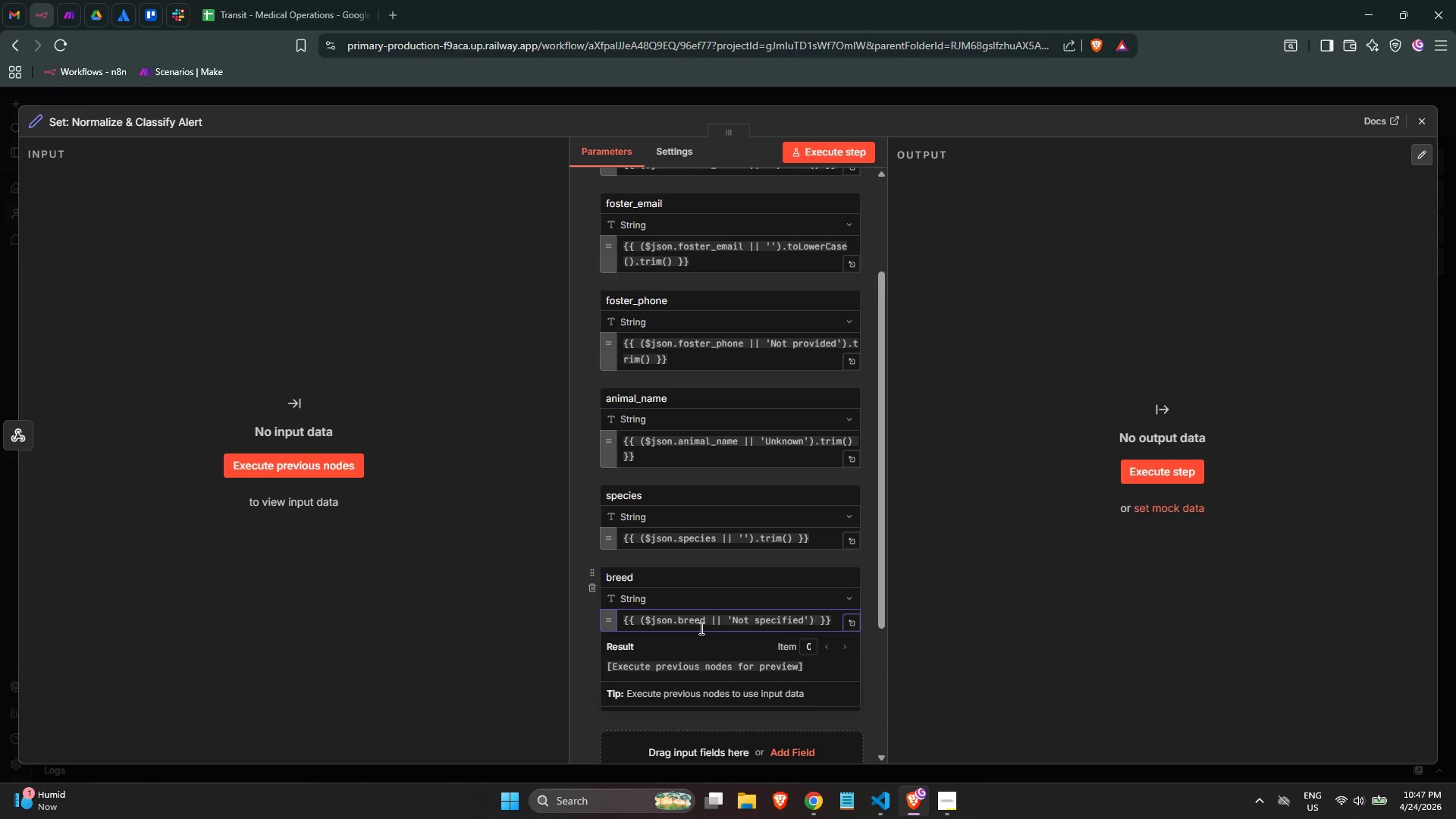 
type(.trim())
 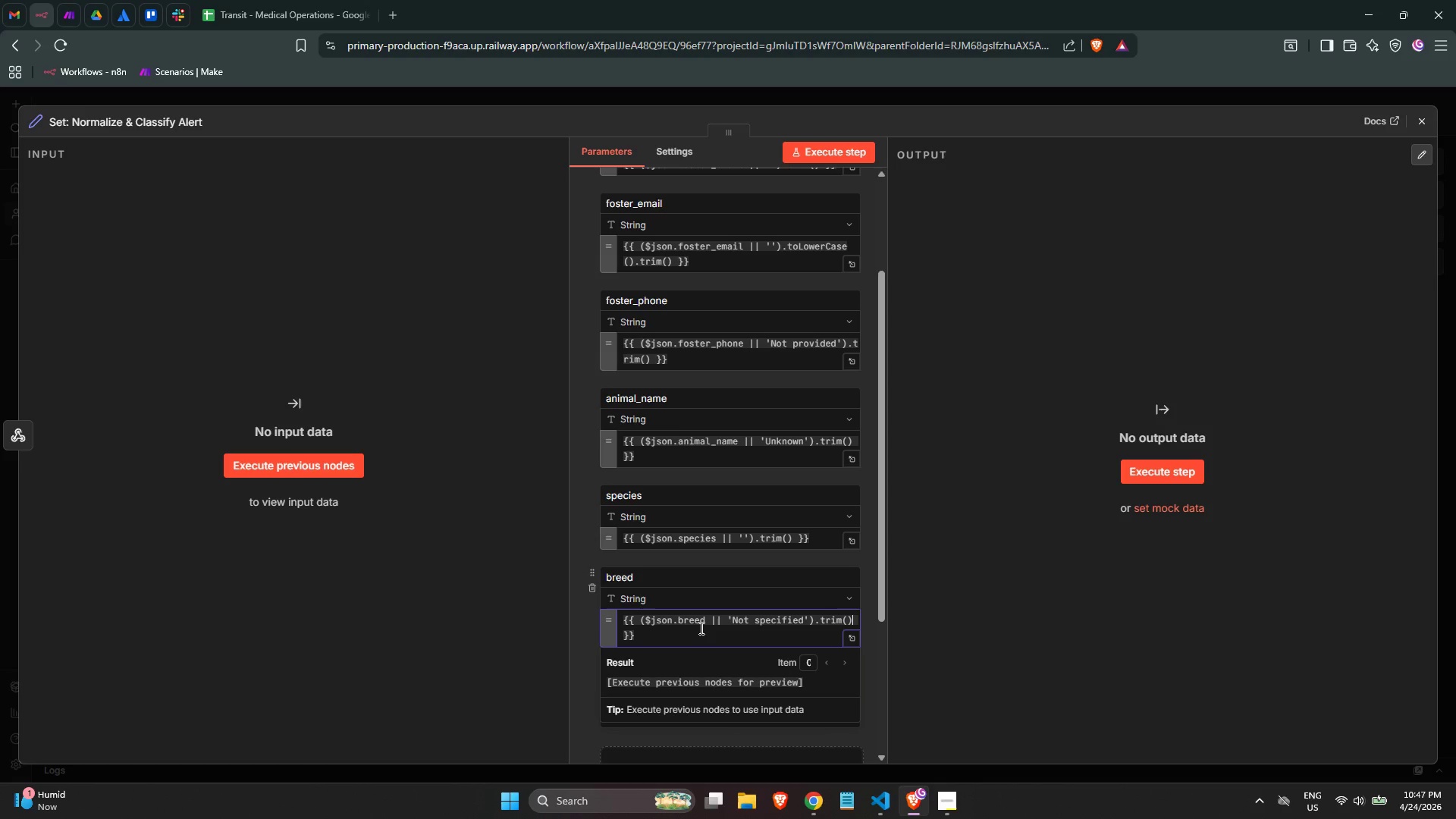 
scroll: coordinate [659, 651], scroll_direction: down, amount: 1.0
 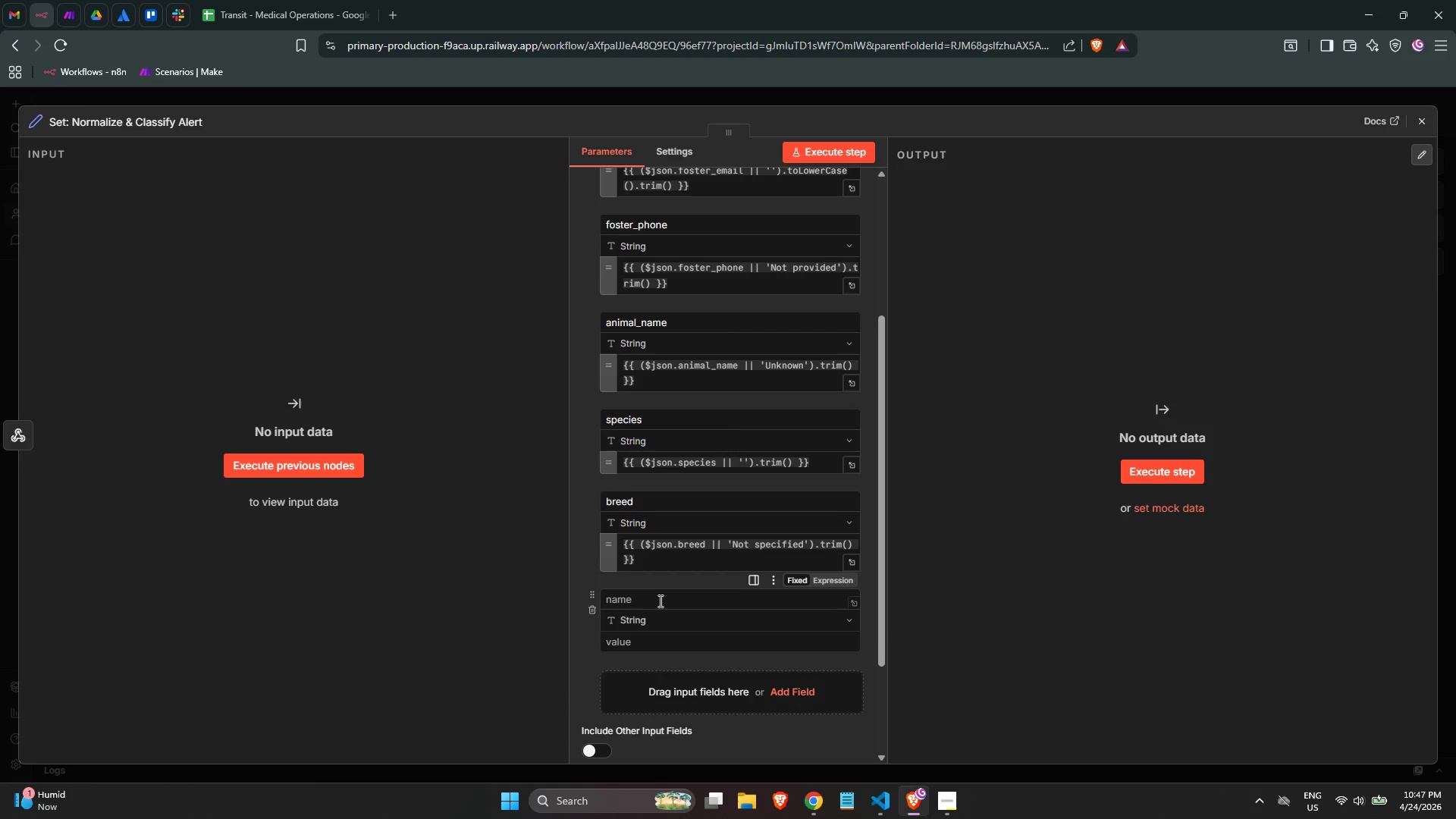 
left_click([659, 600])
 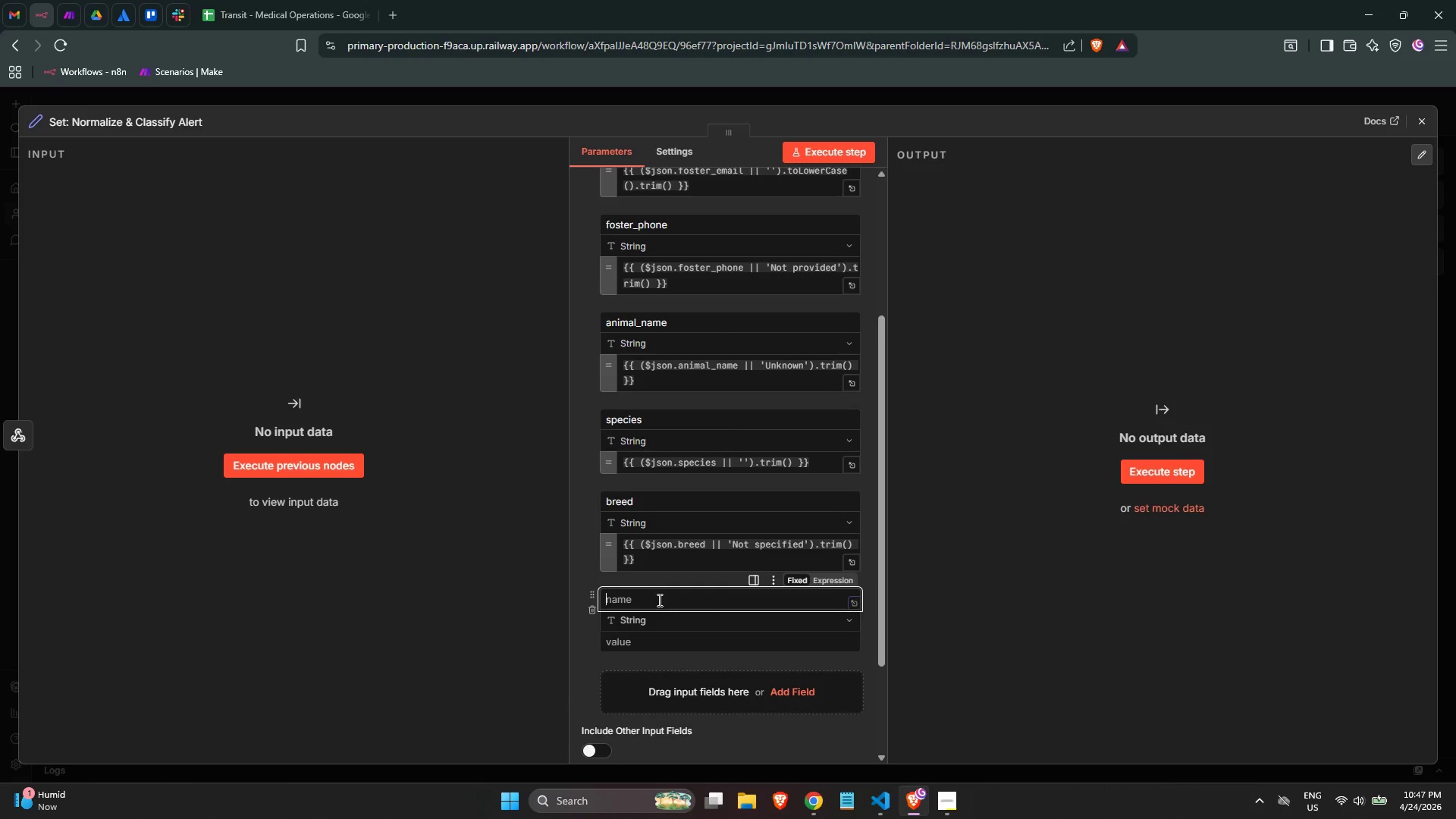 
wait(5.73)
 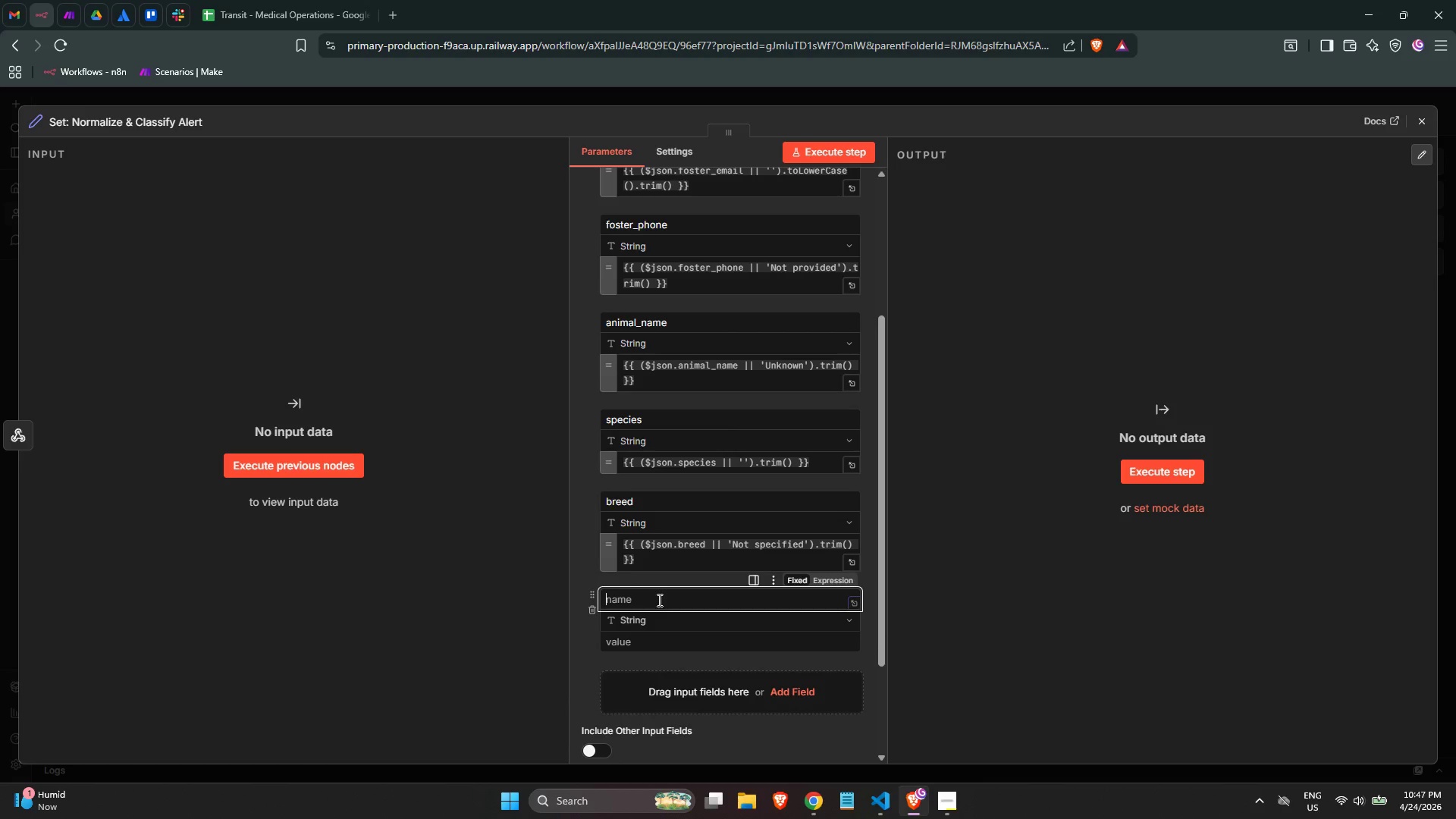 
type(age)
key(Tab)
 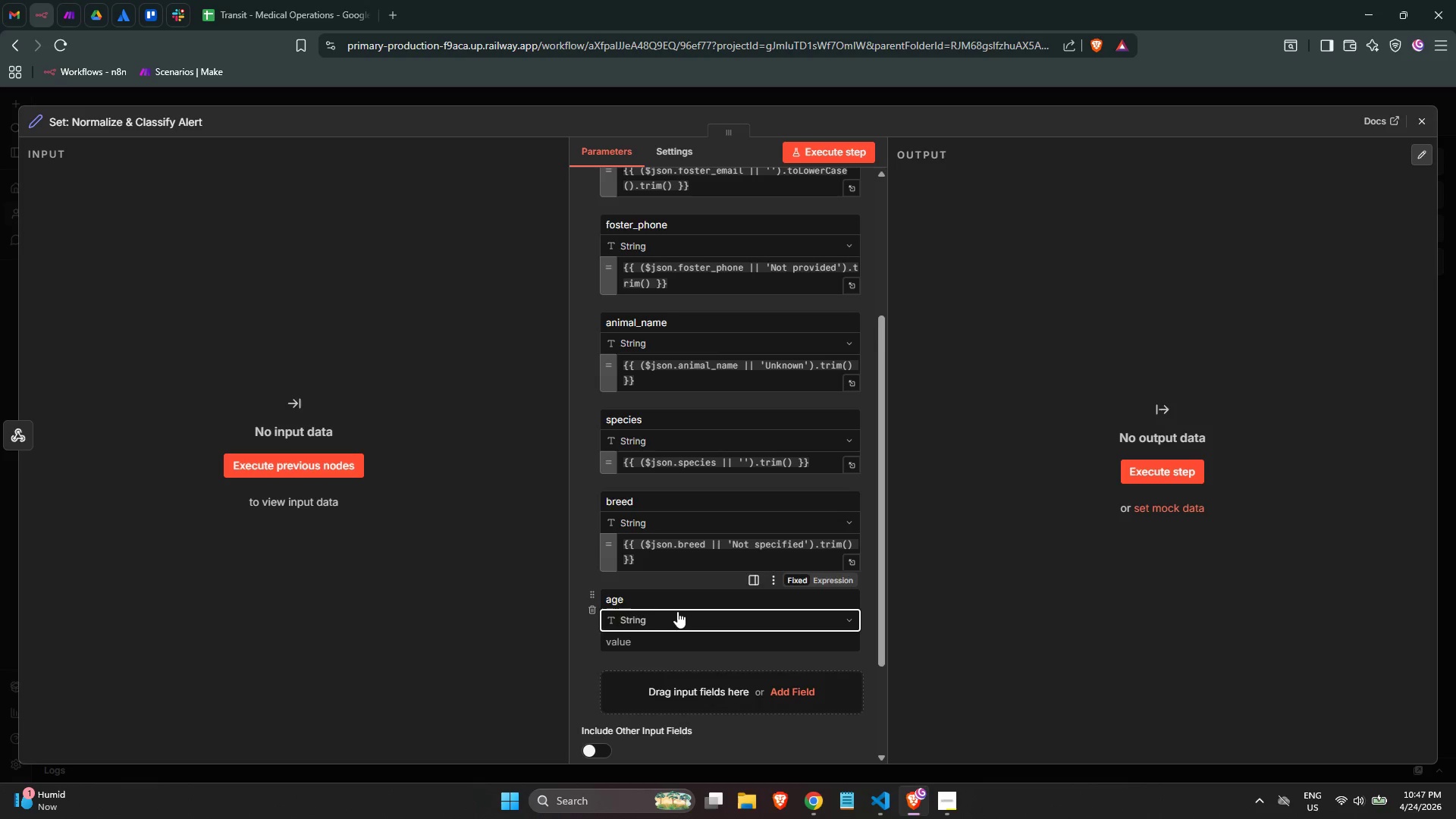 
key(Tab)
type(={{())
 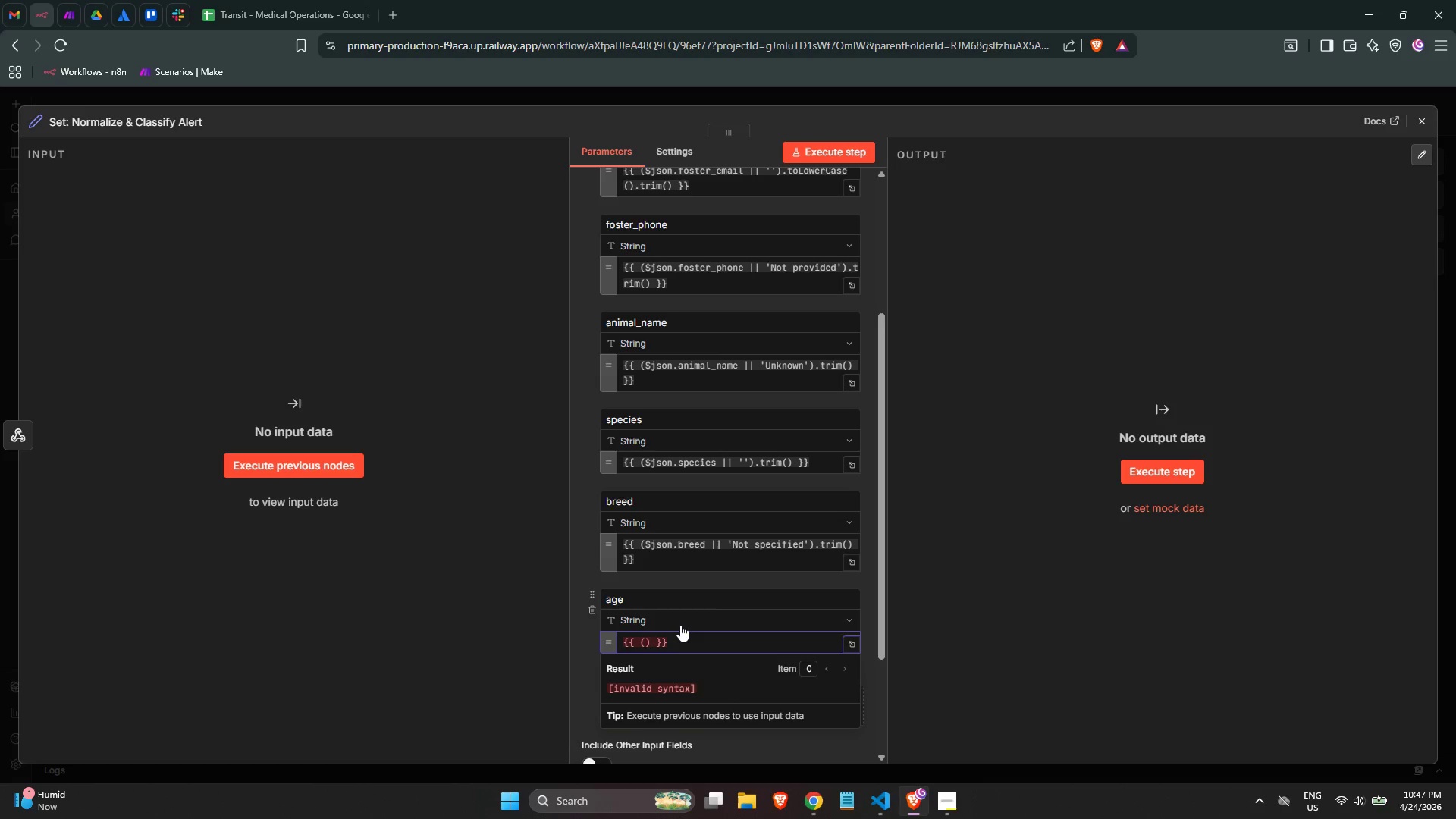 
key(ArrowLeft)
 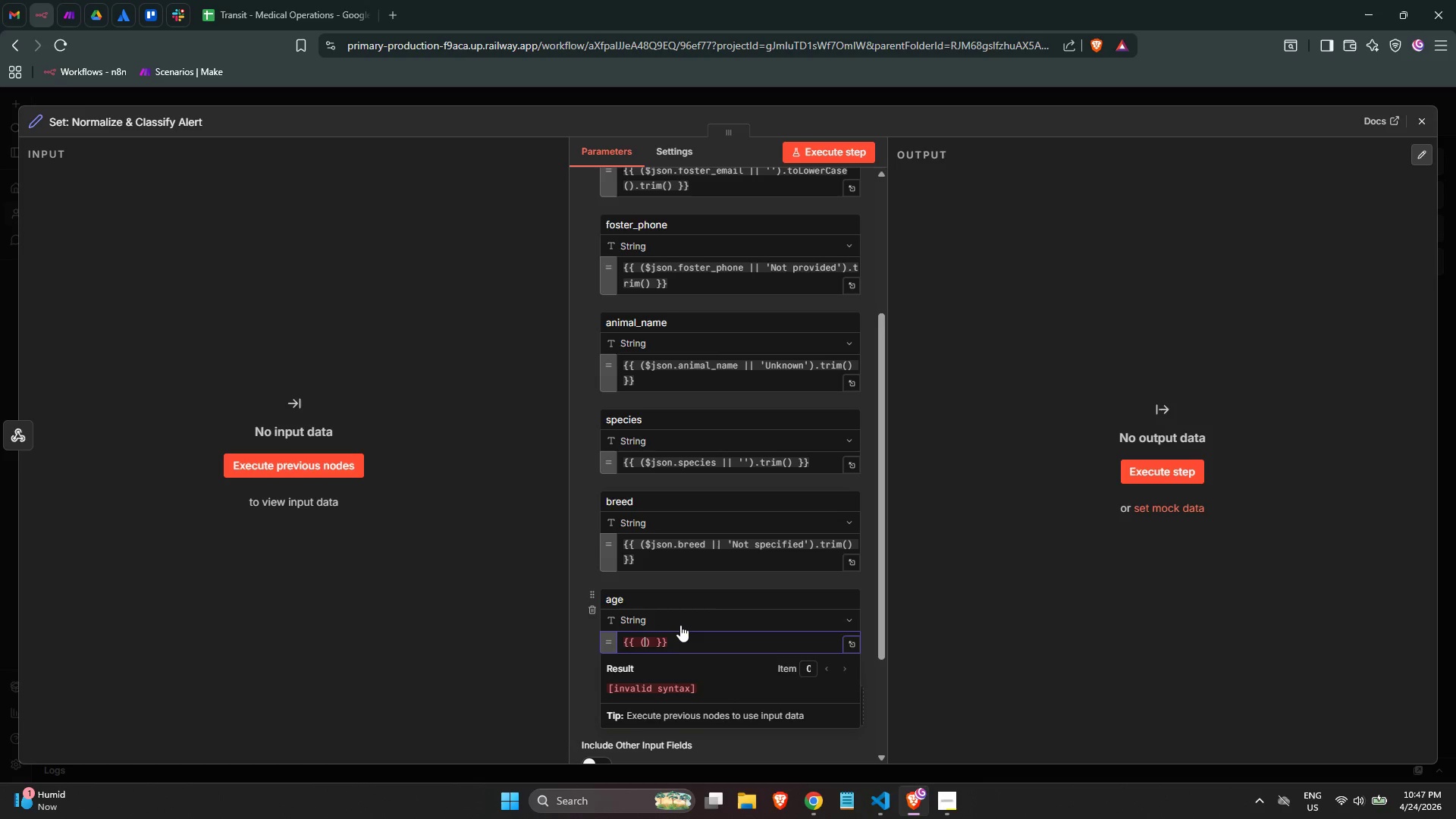 
type($json)
 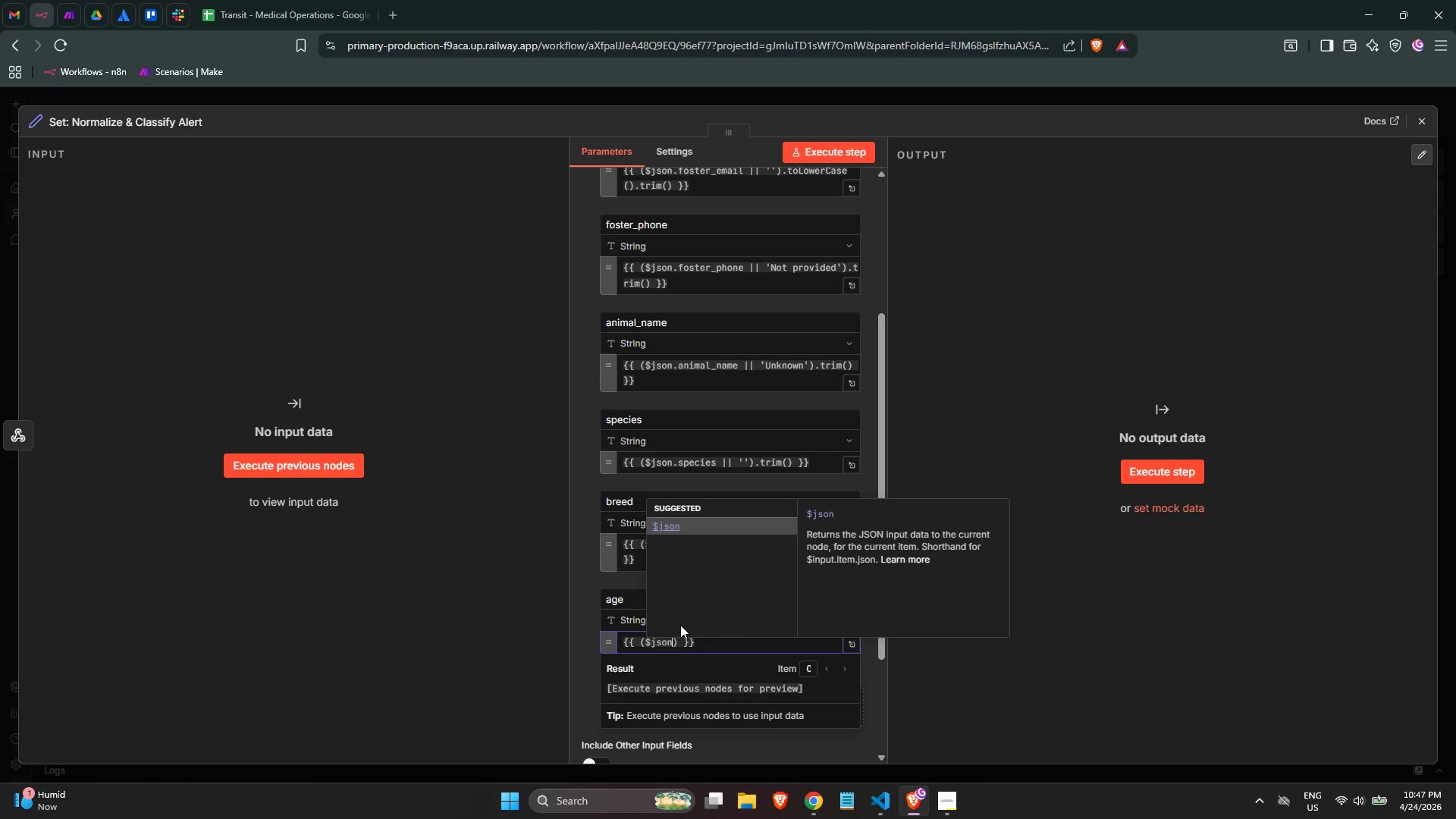 
key(Enter)
 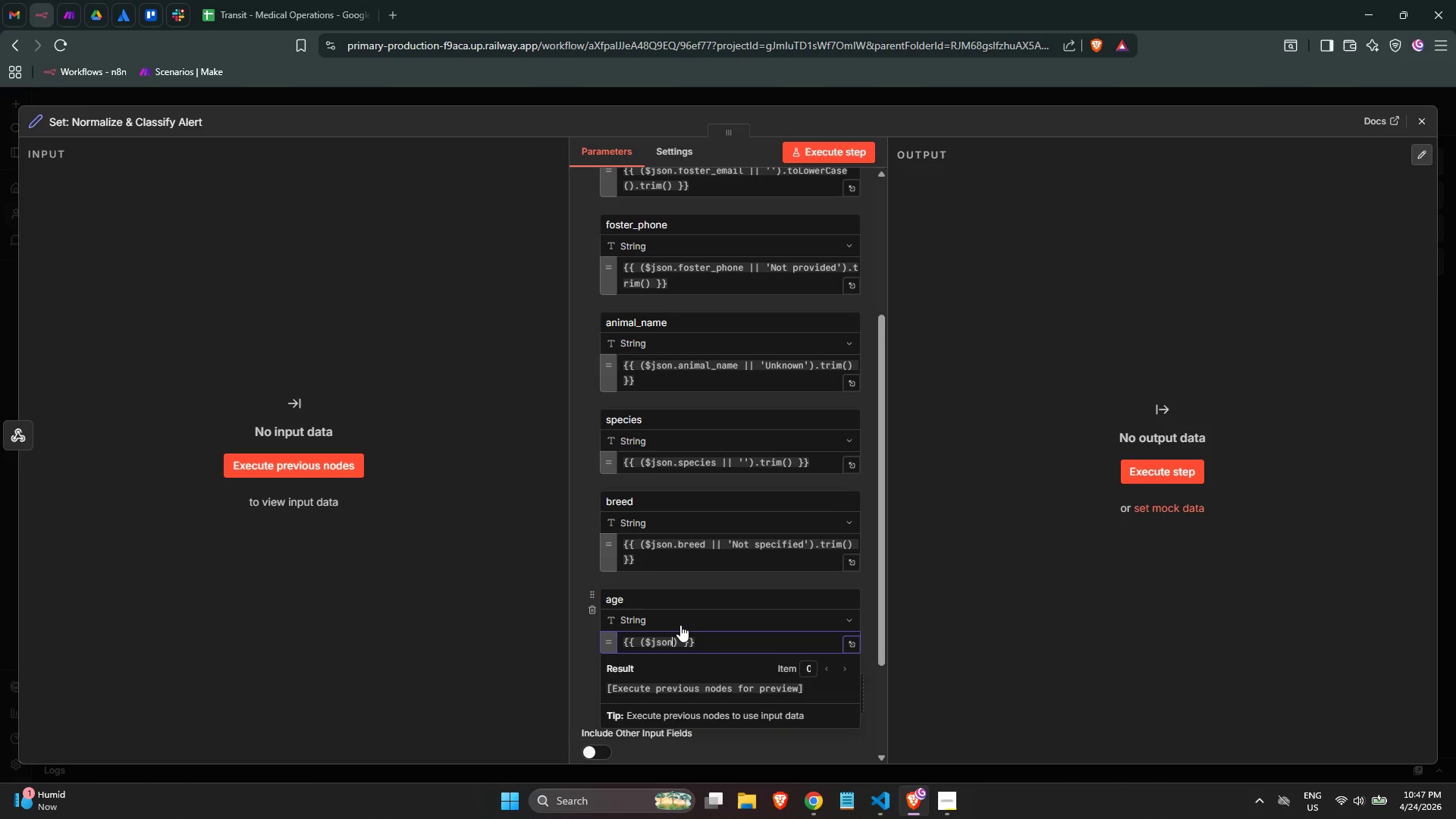 
type(.age)
 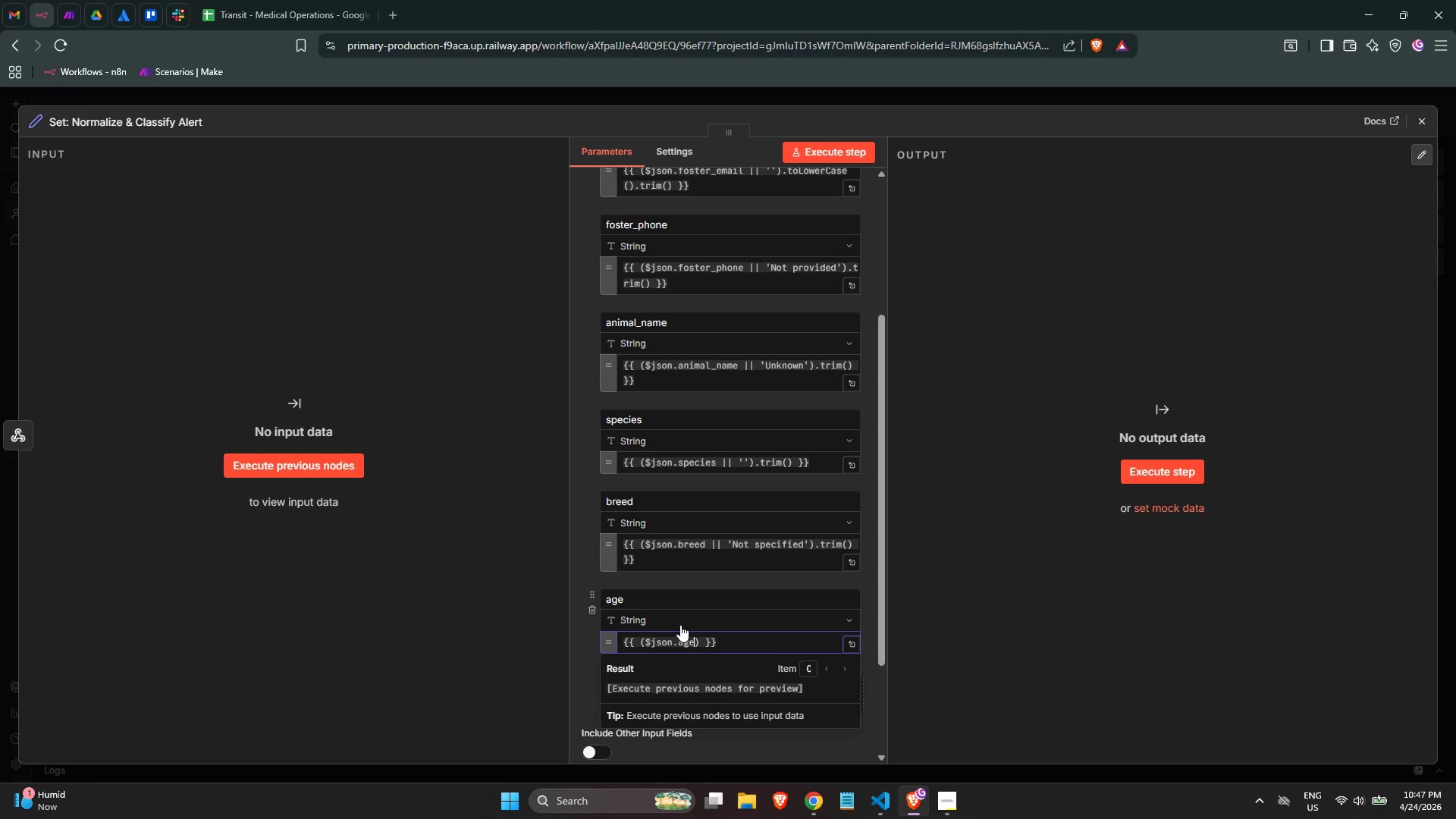 
type( || 'I)
key(Backspace)
type(Unknown )
key(Backspace)
 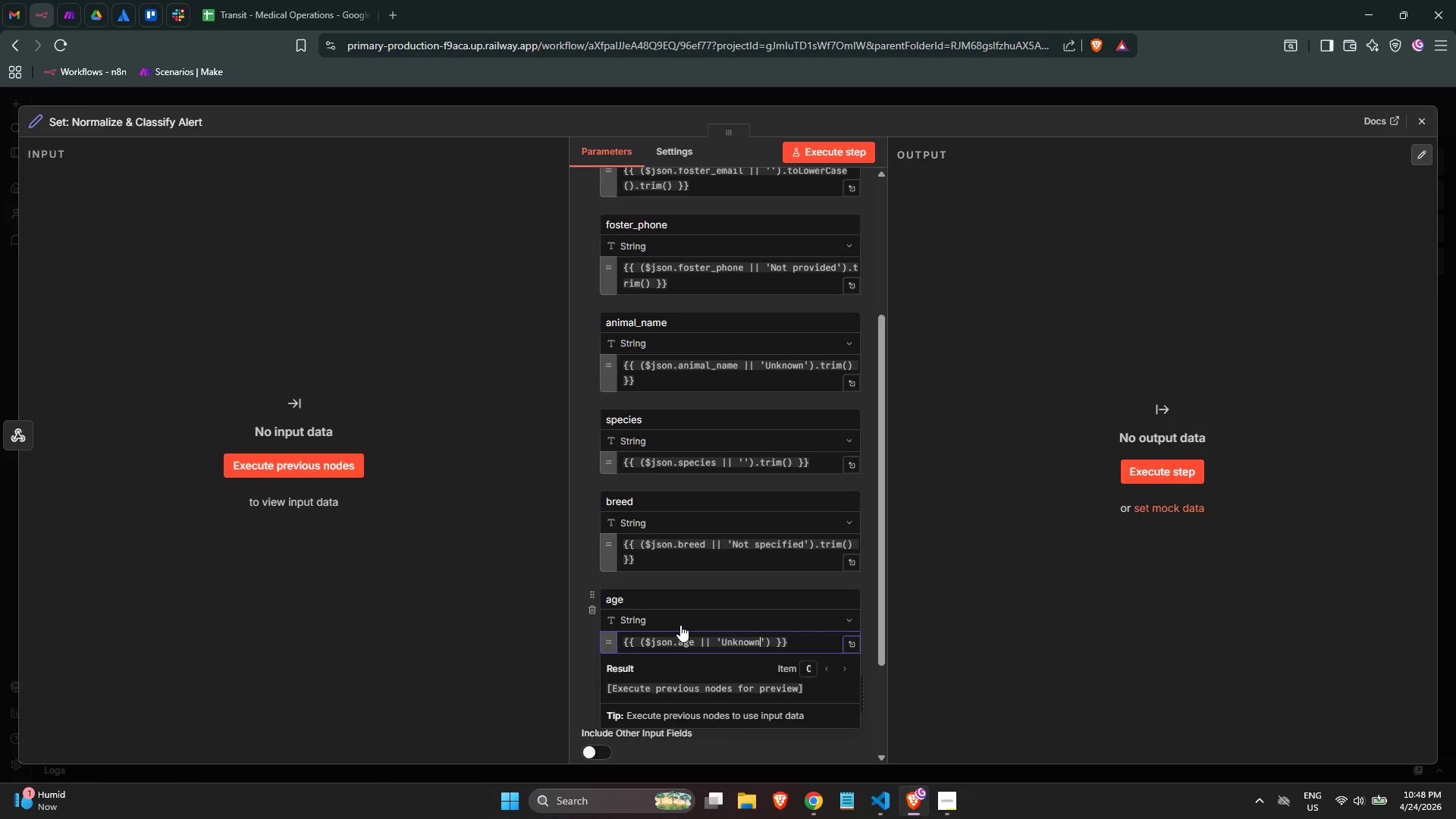 
key(ArrowRight)
 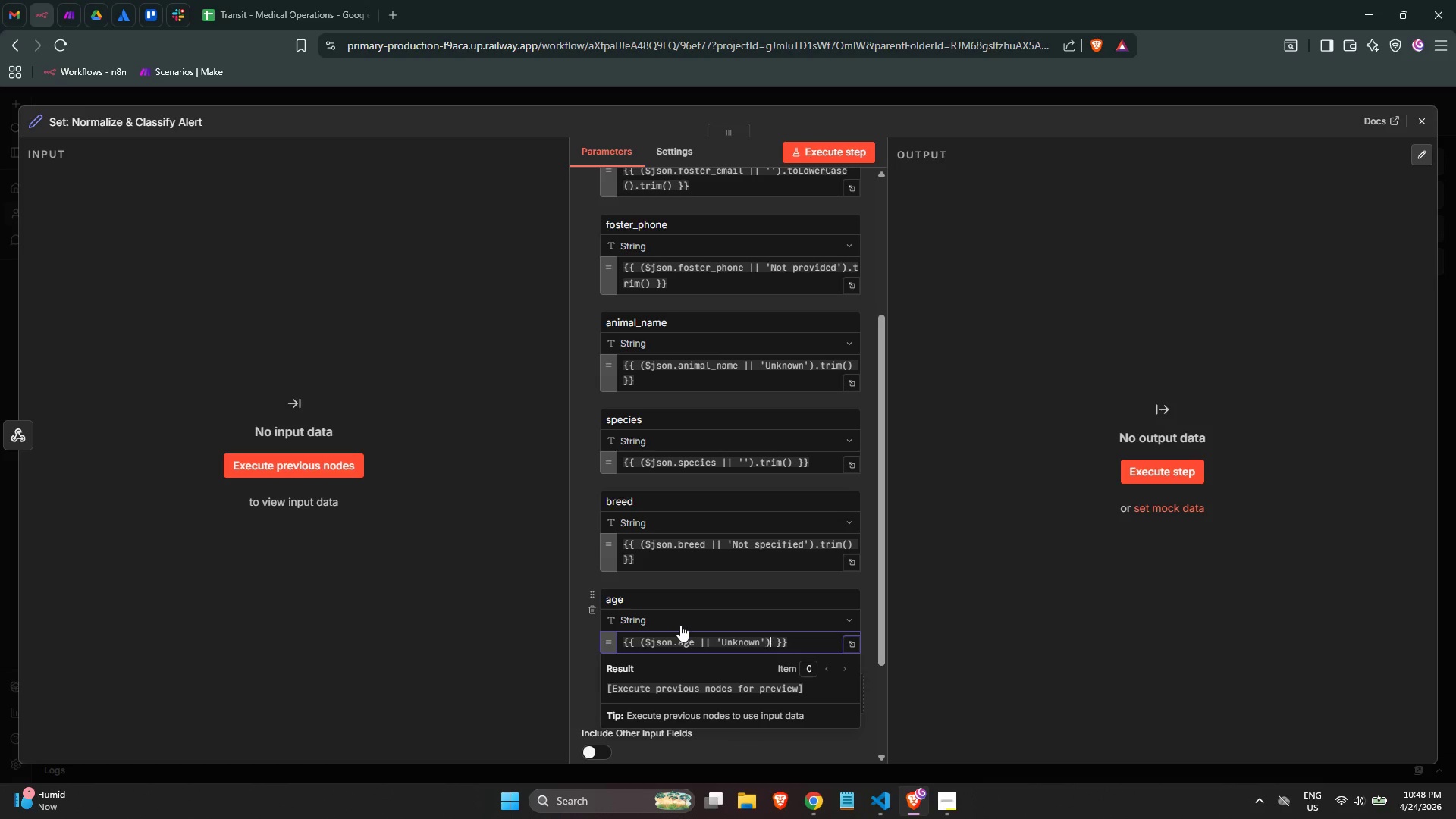 
key(ArrowRight)
 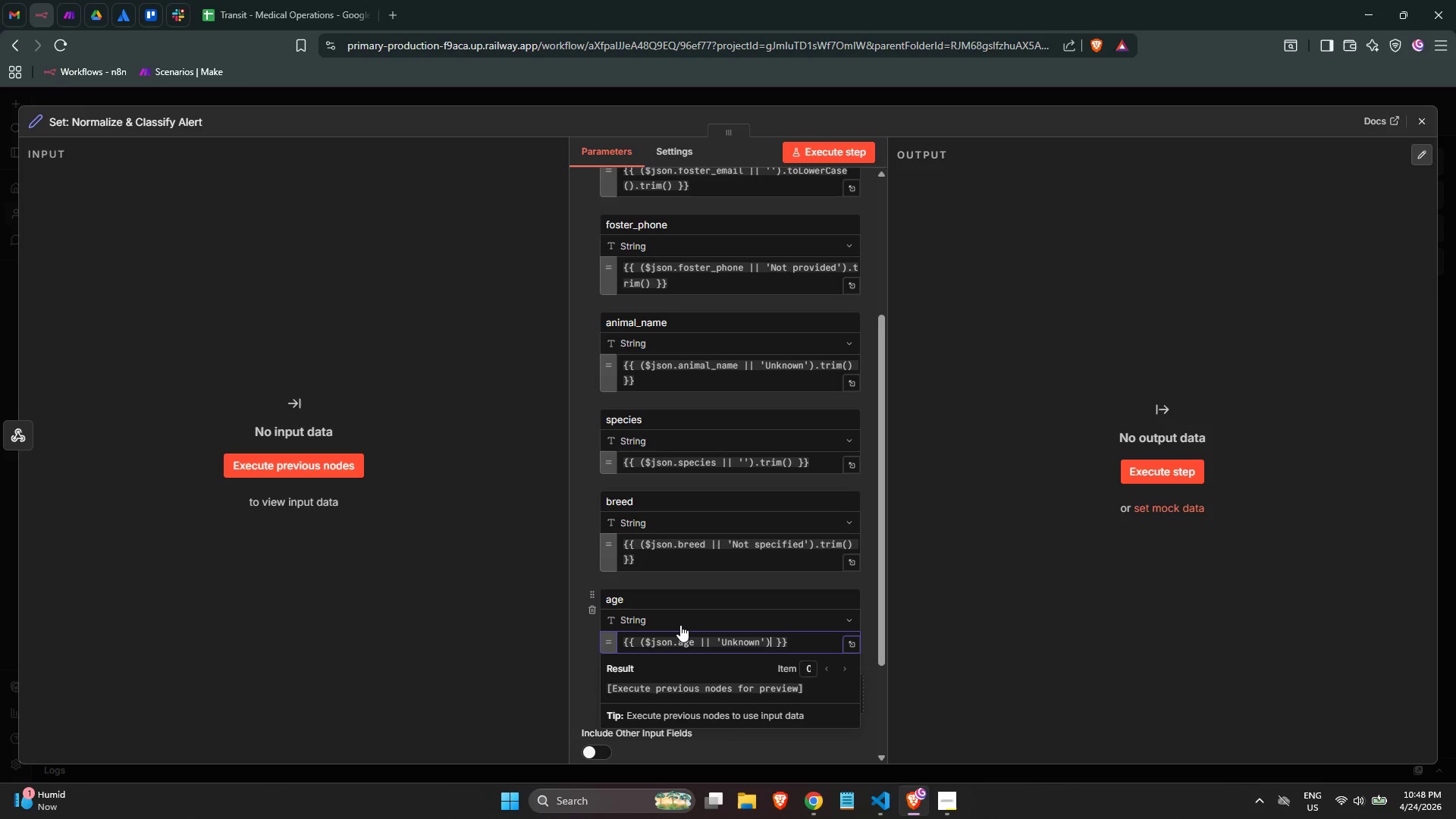 
type(.trim())
 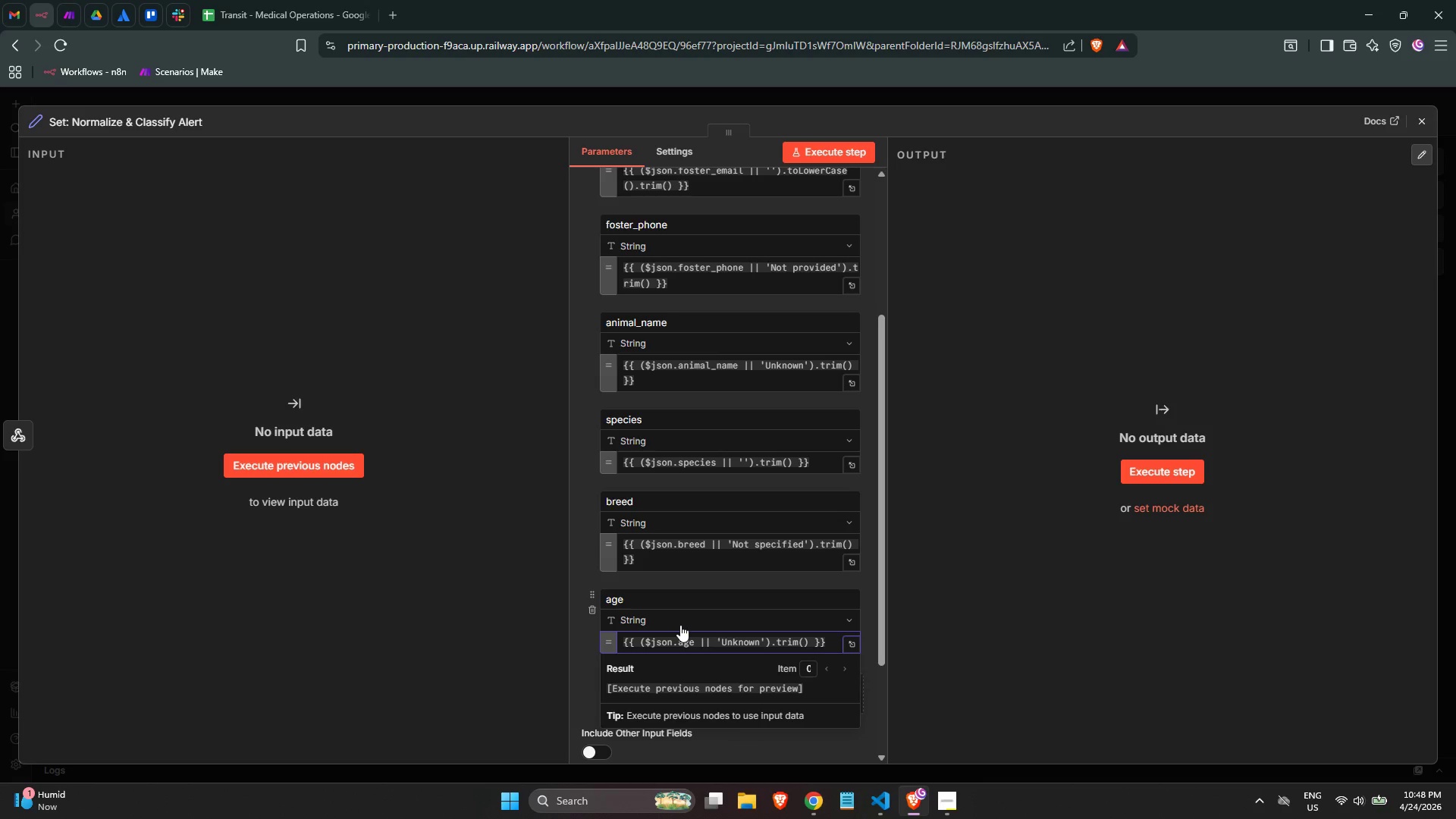 
wait(6.8)
 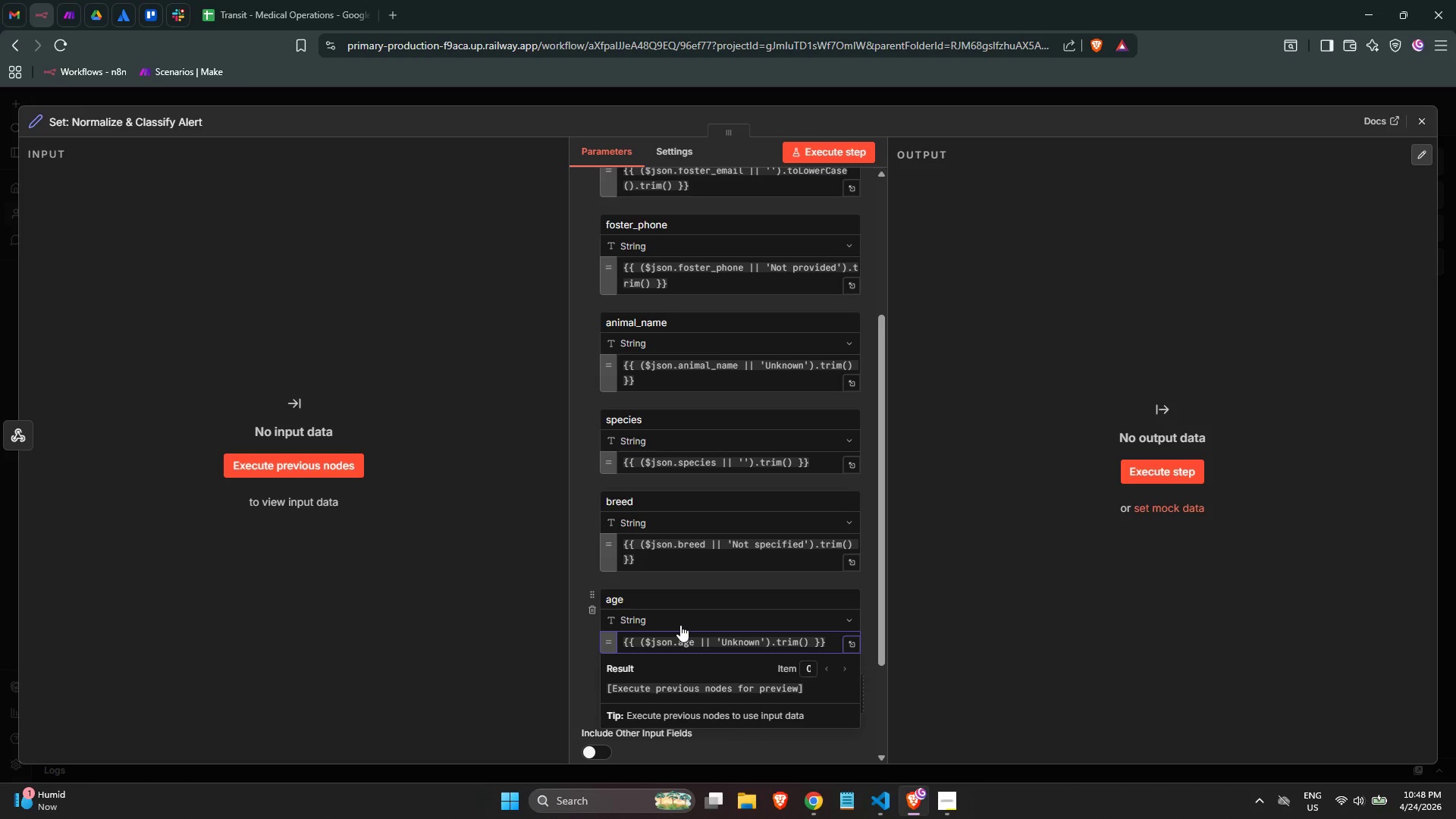 
left_click([592, 657])
 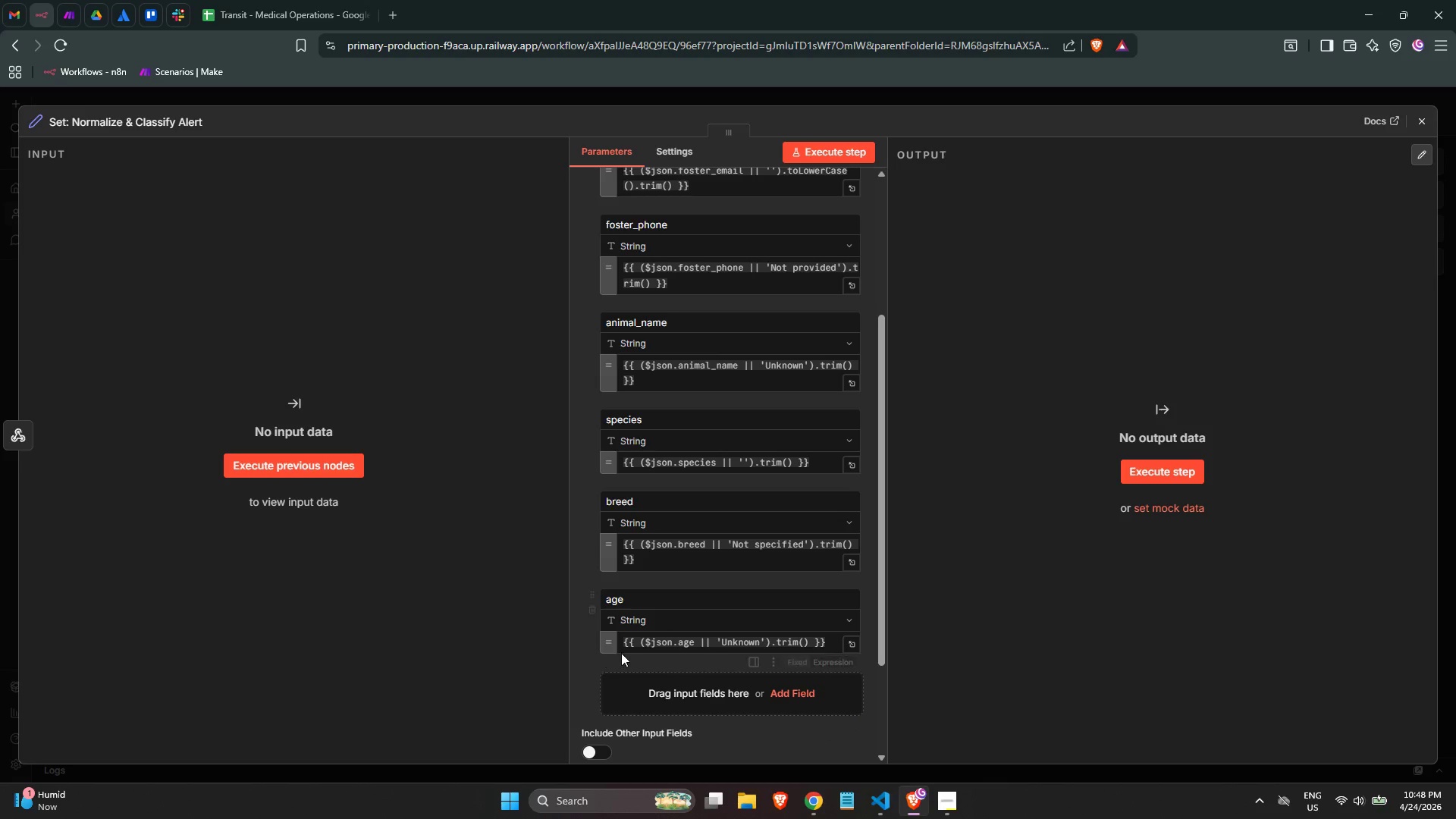 
scroll: coordinate [622, 653], scroll_direction: down, amount: 2.0
 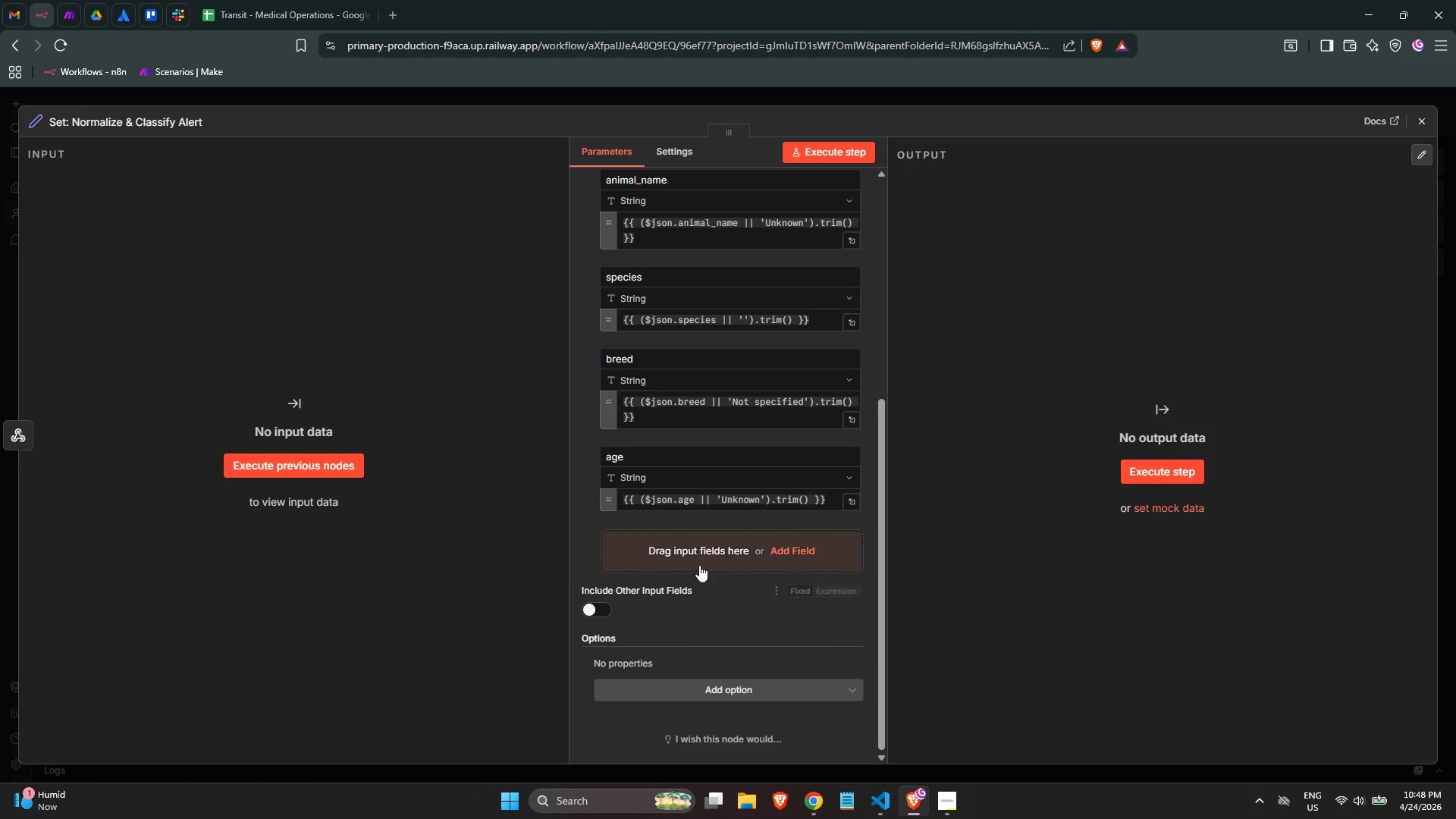 
left_click([695, 551])
 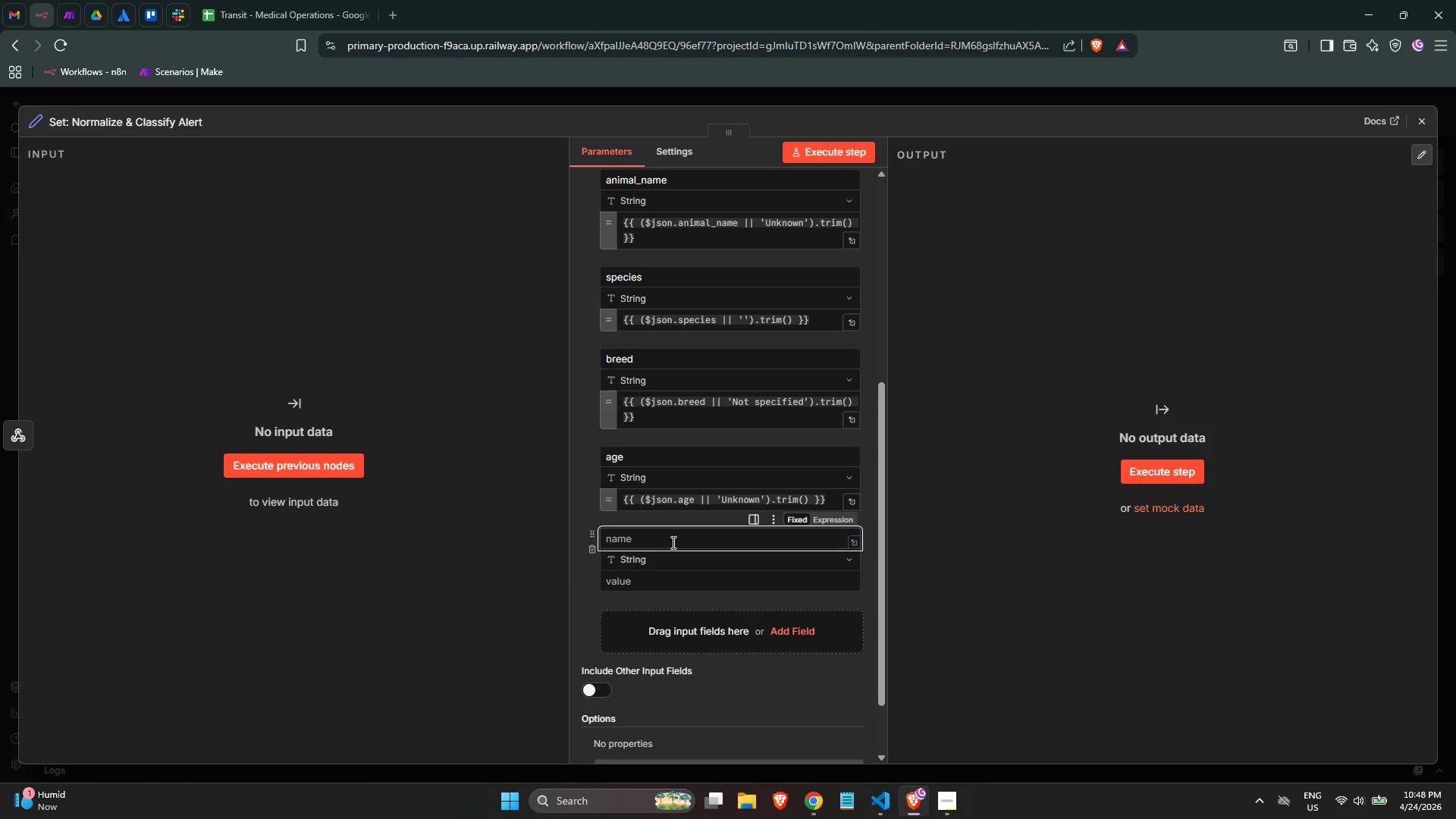 
type(urgency)
key(Tab)
key(Tab)
type(={{($js)
 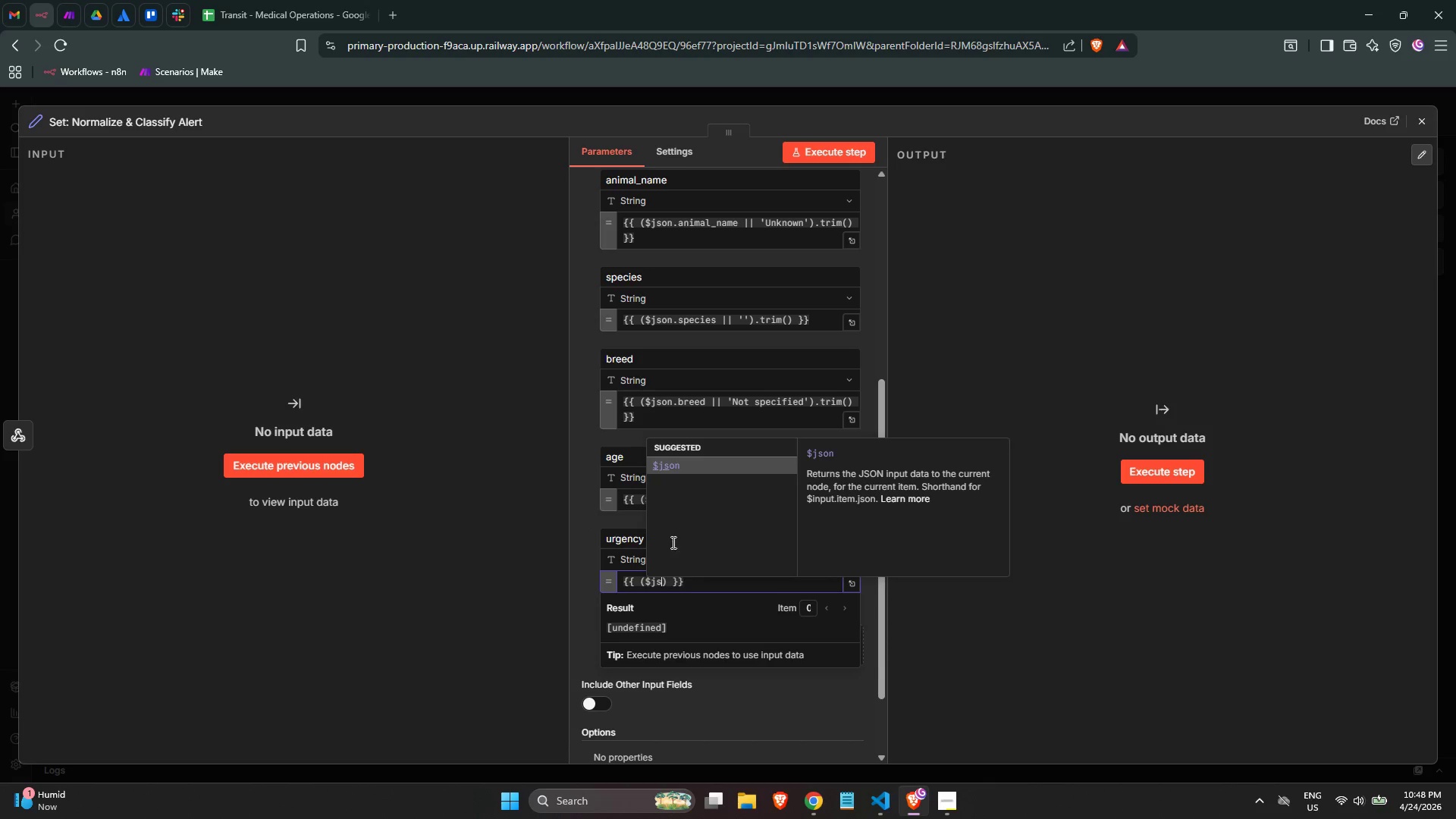 
 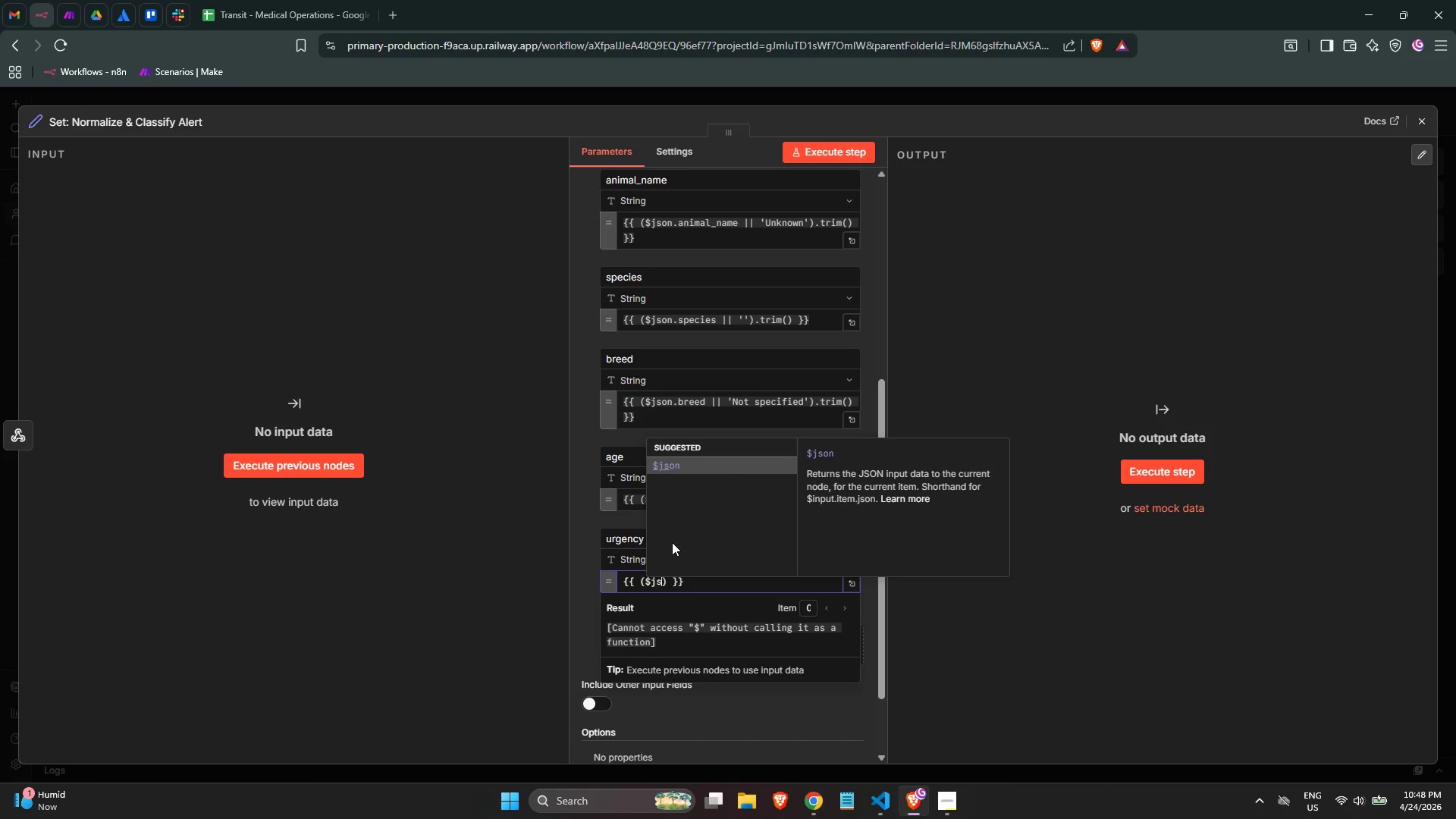 
key(Enter)
 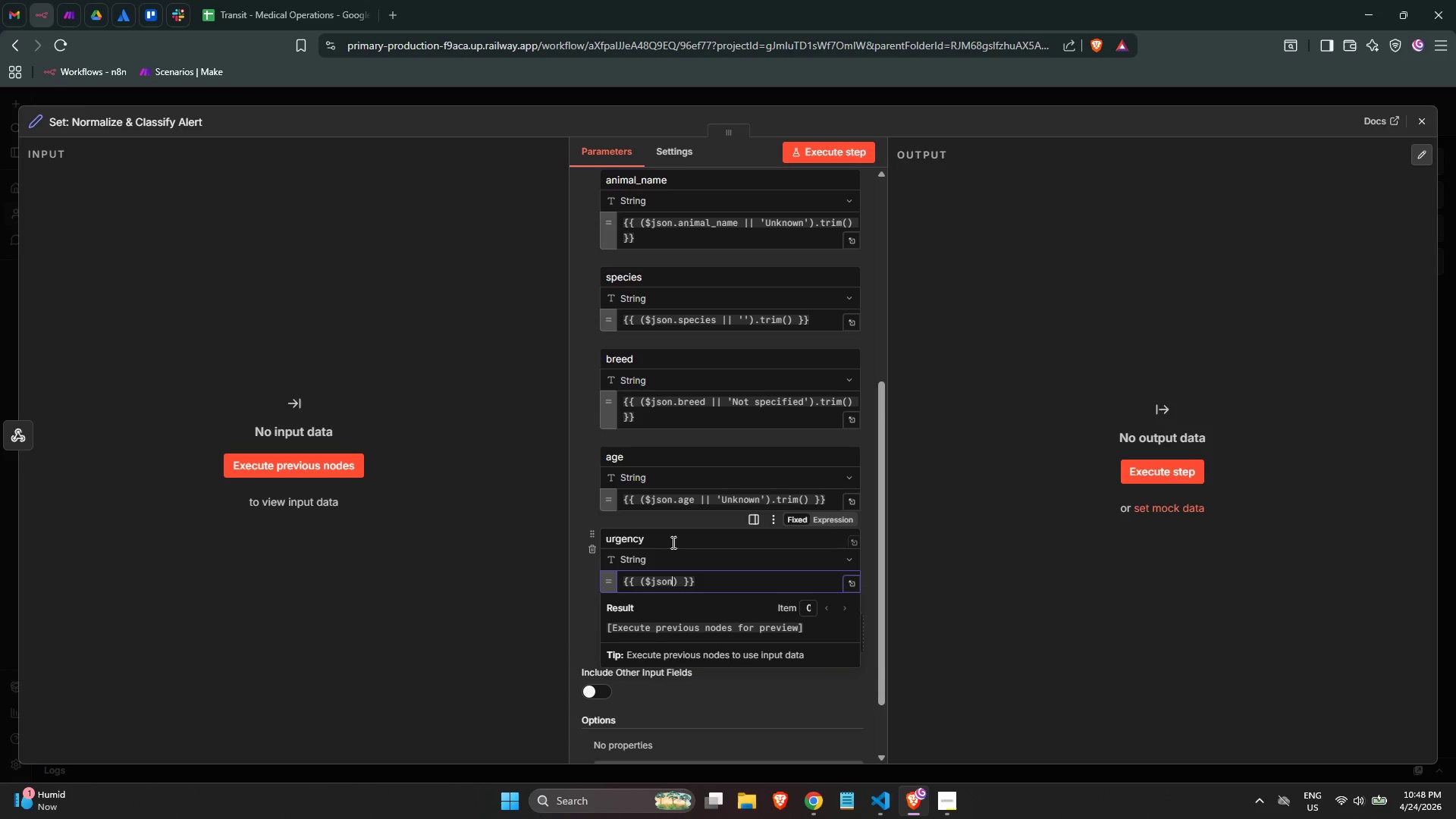 
key(Period)
 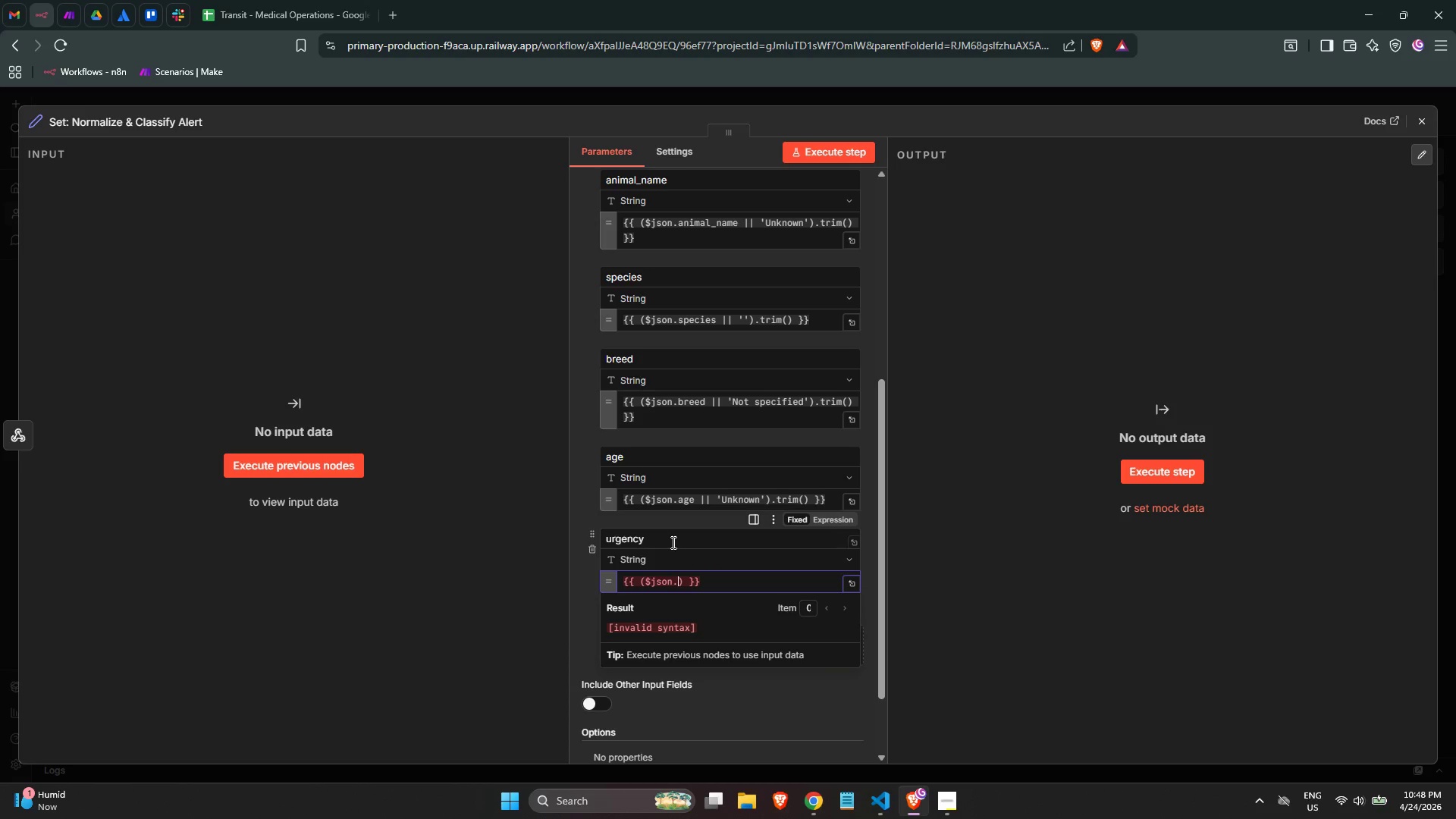 
type(age || 'Unknown)
 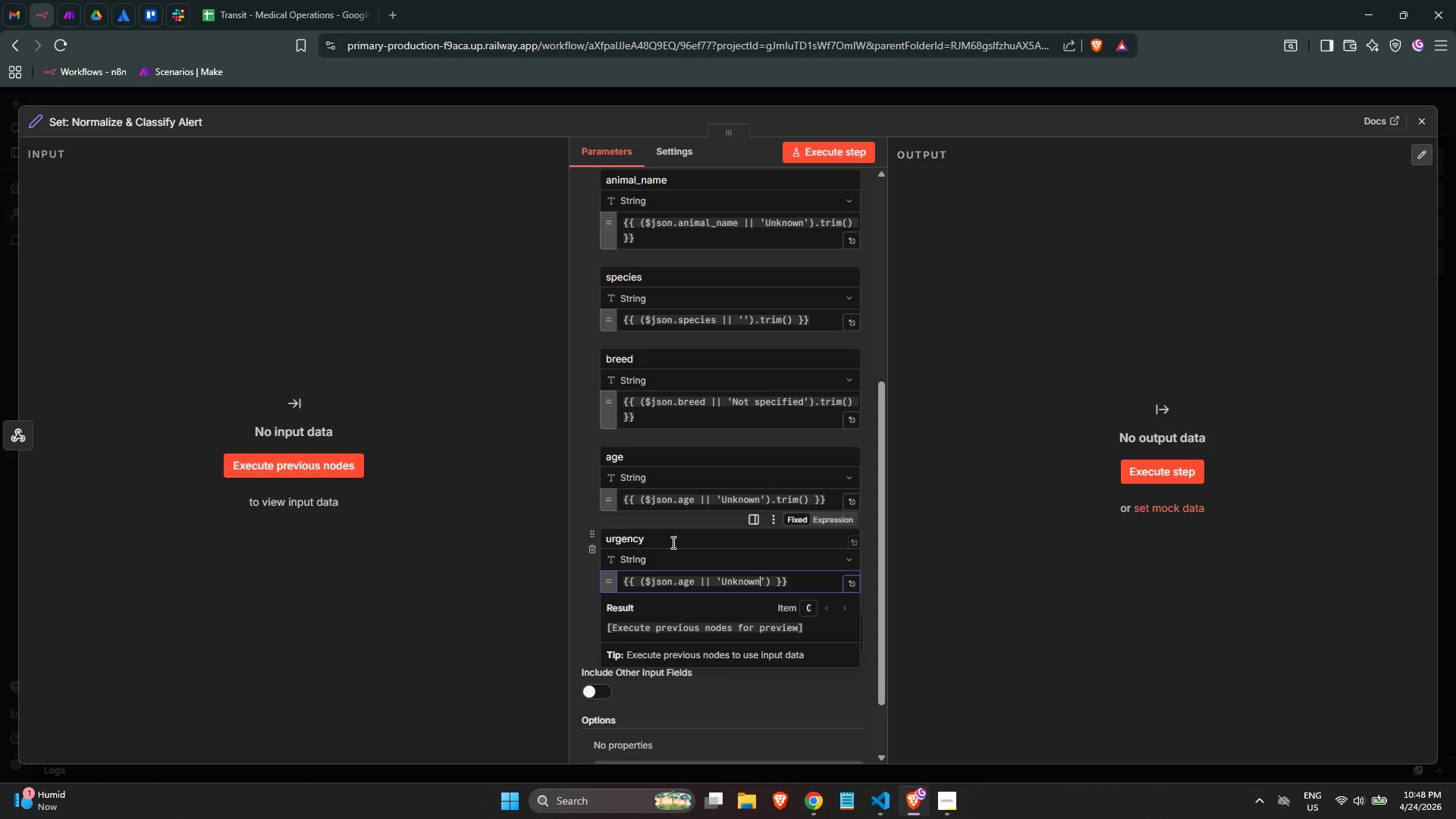 
key(ArrowRight)
 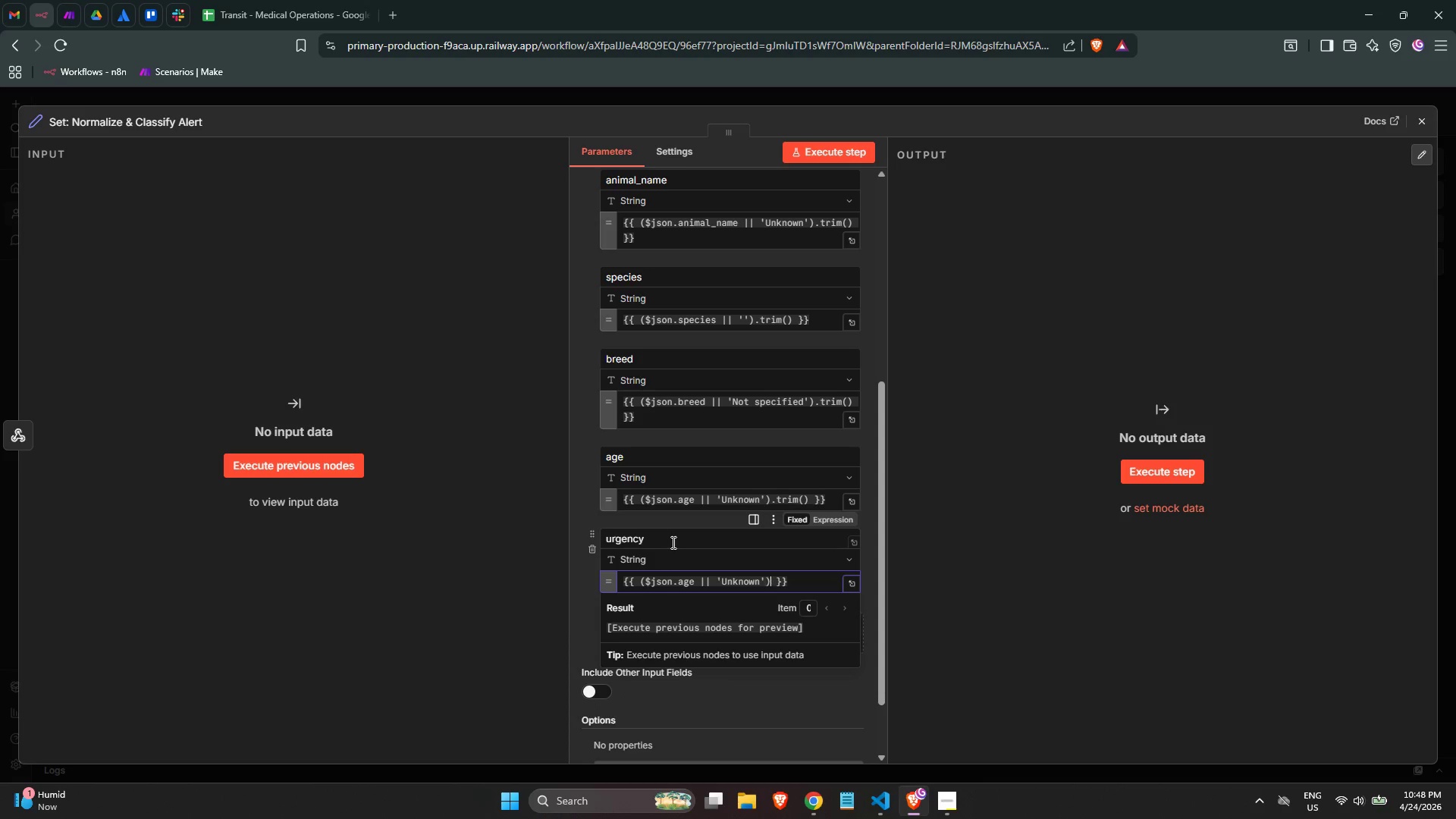 
key(ArrowRight)
 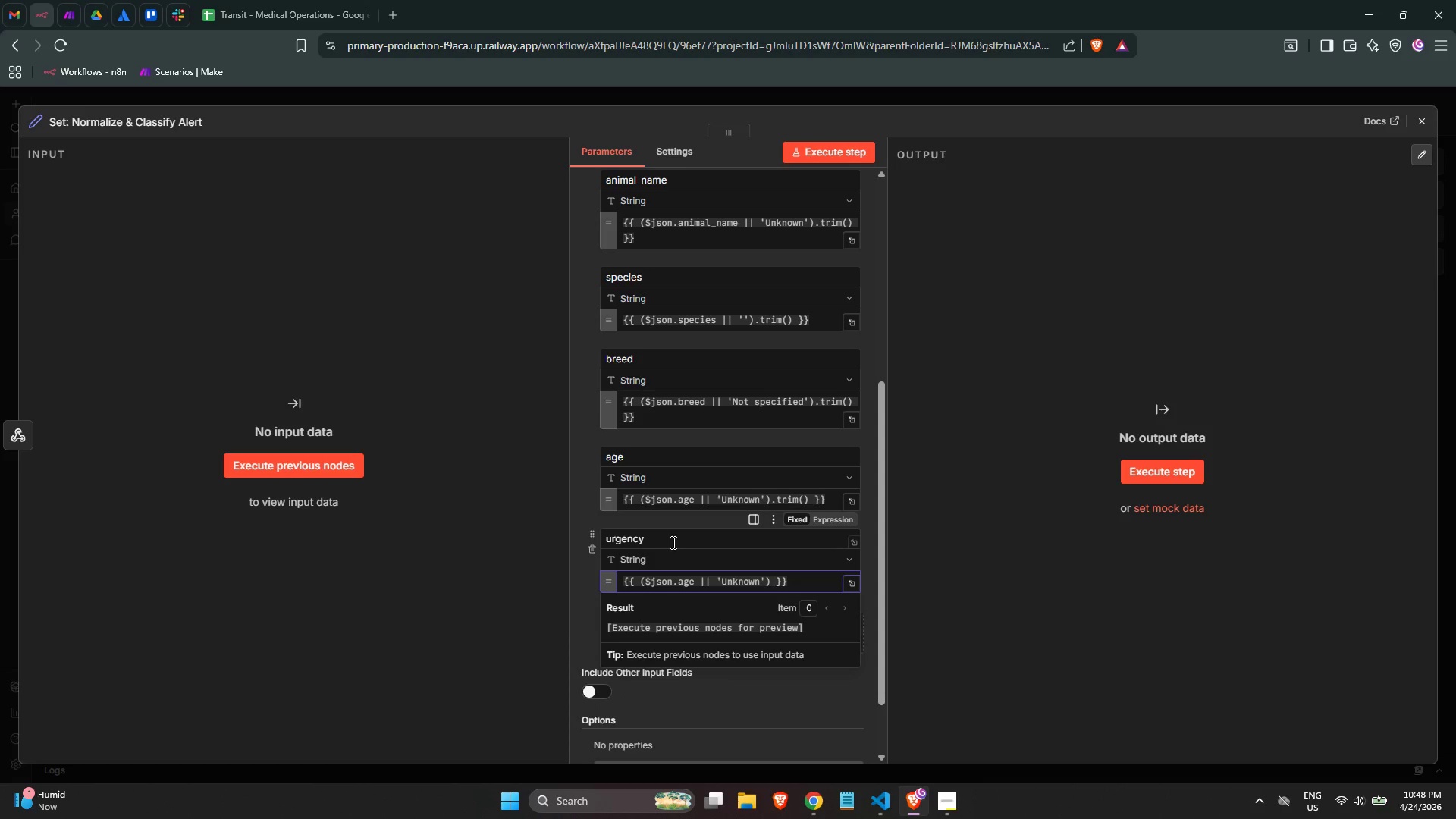 
type(.trim())
 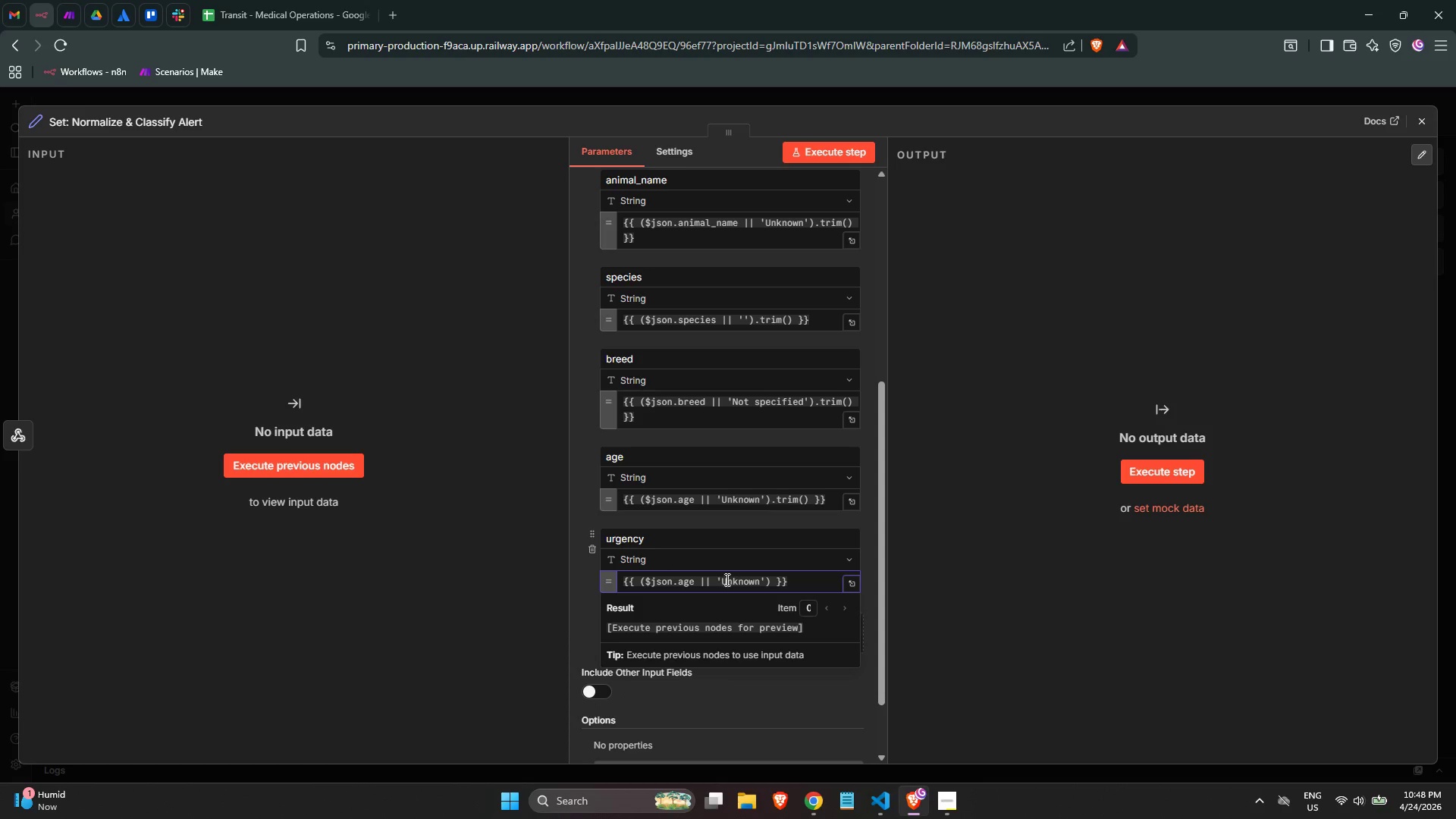 
left_click([771, 583])
 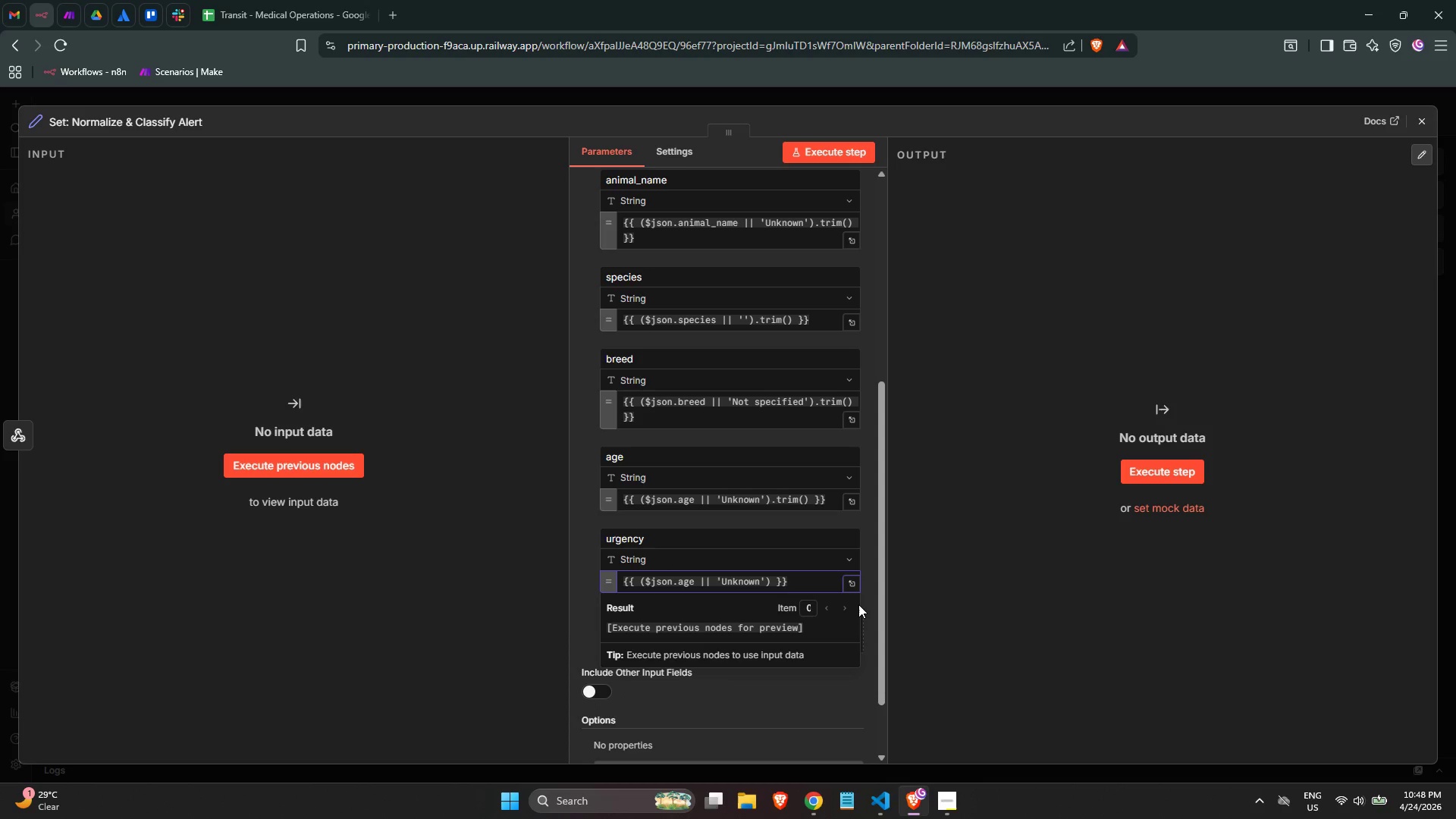 
type(.trim())
 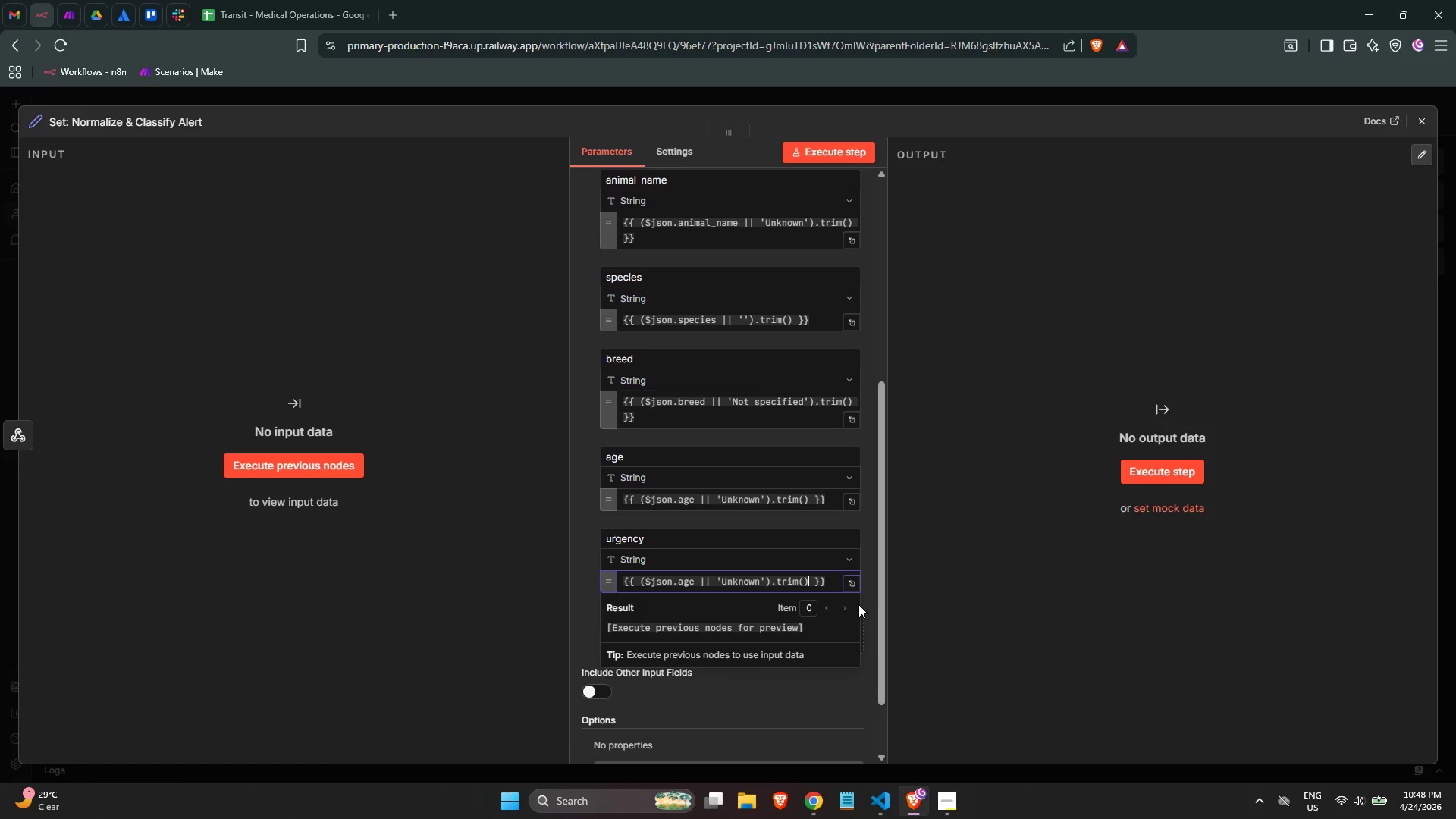 
wait(18.98)
 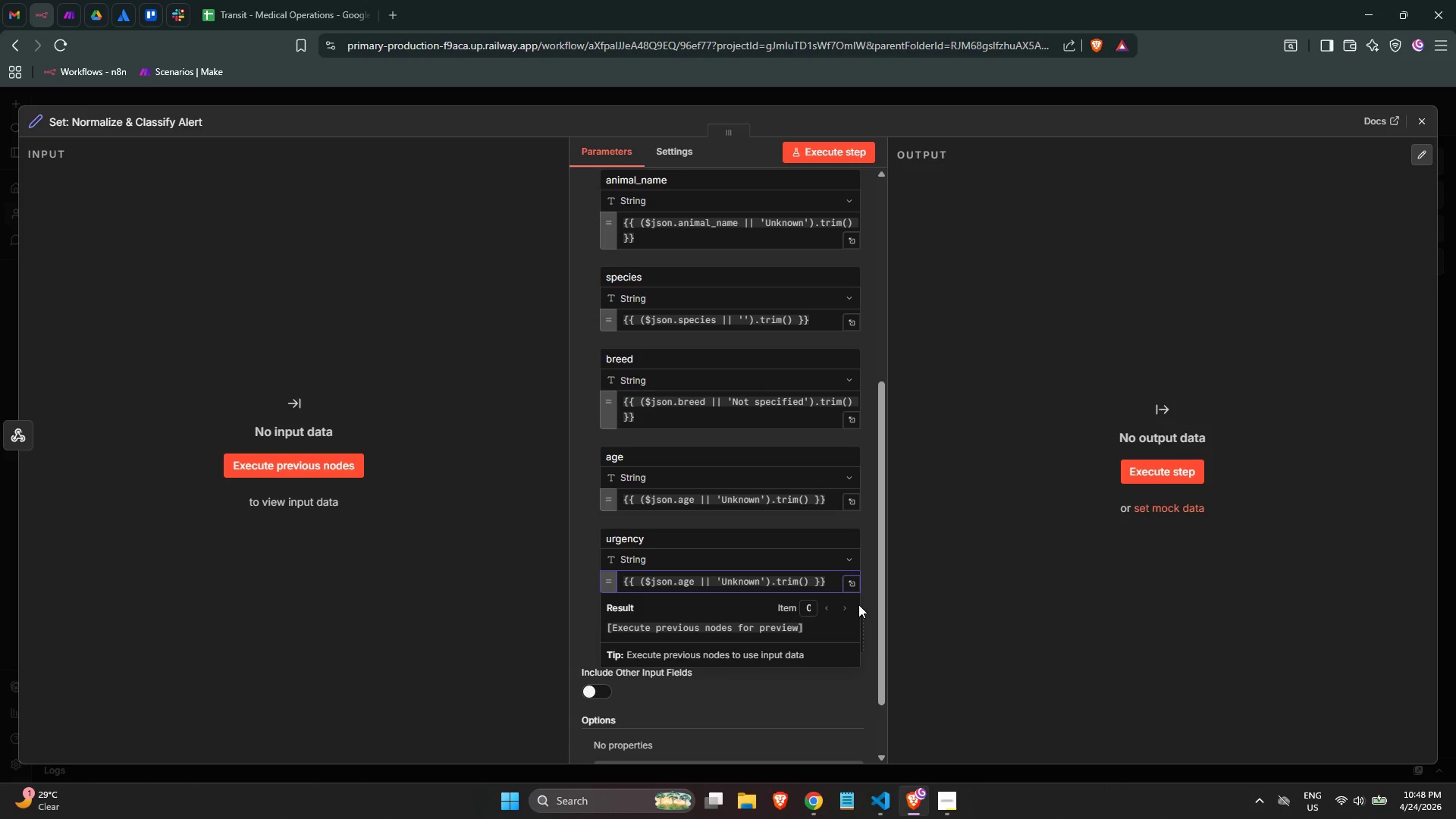 
left_click([671, 519])
 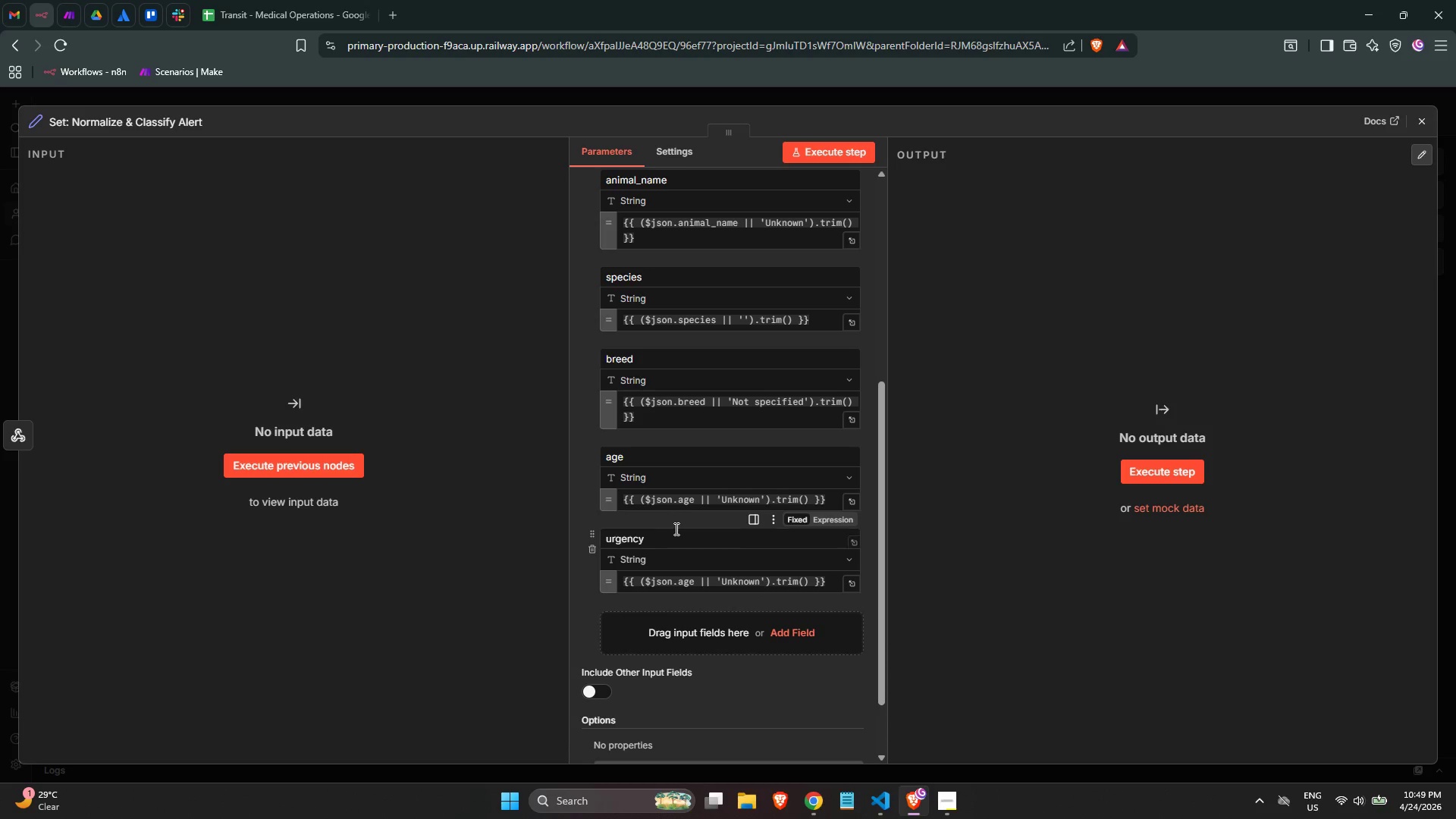 
scroll: coordinate [676, 532], scroll_direction: down, amount: 1.0
 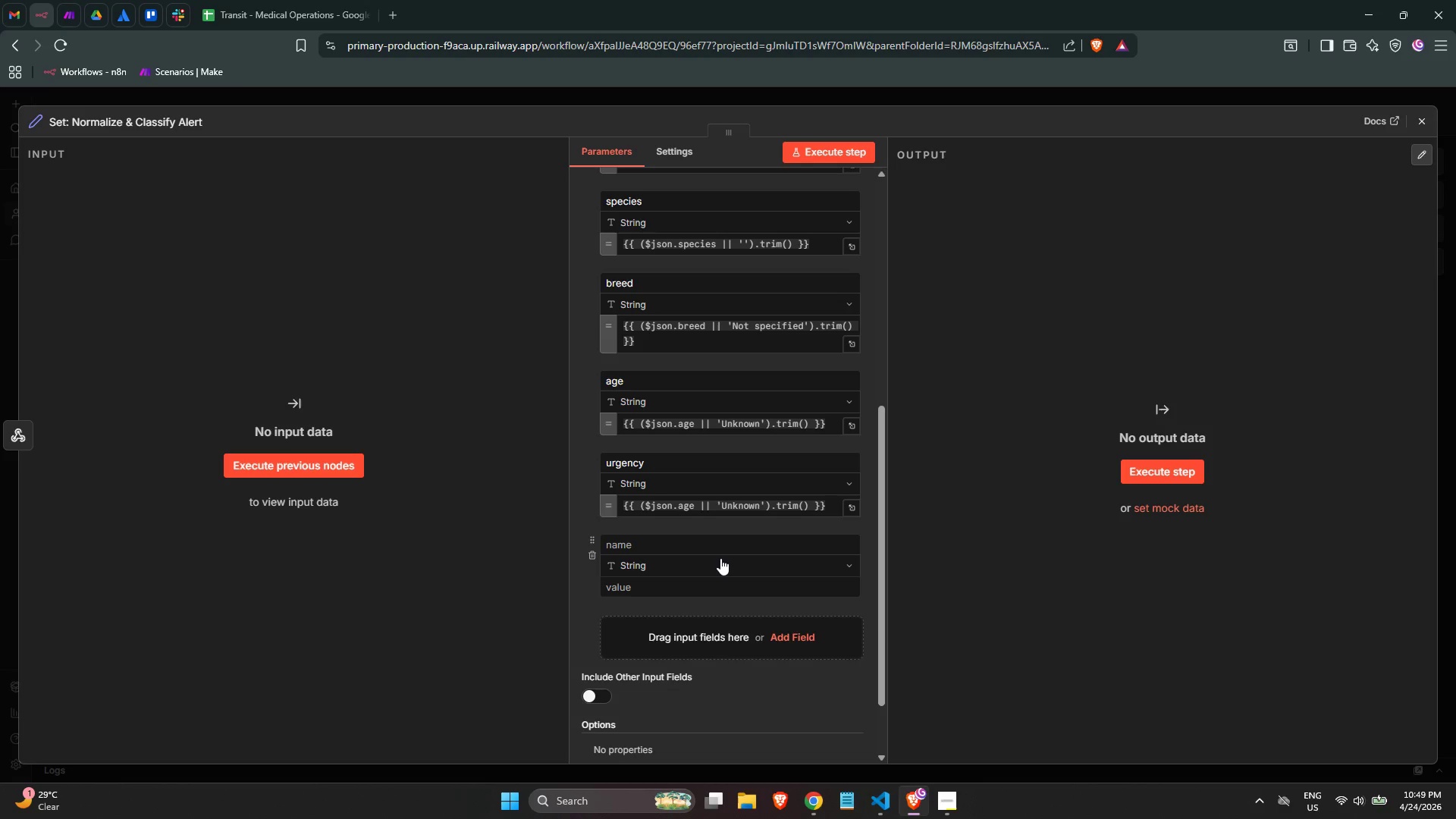 
left_click([695, 542])
 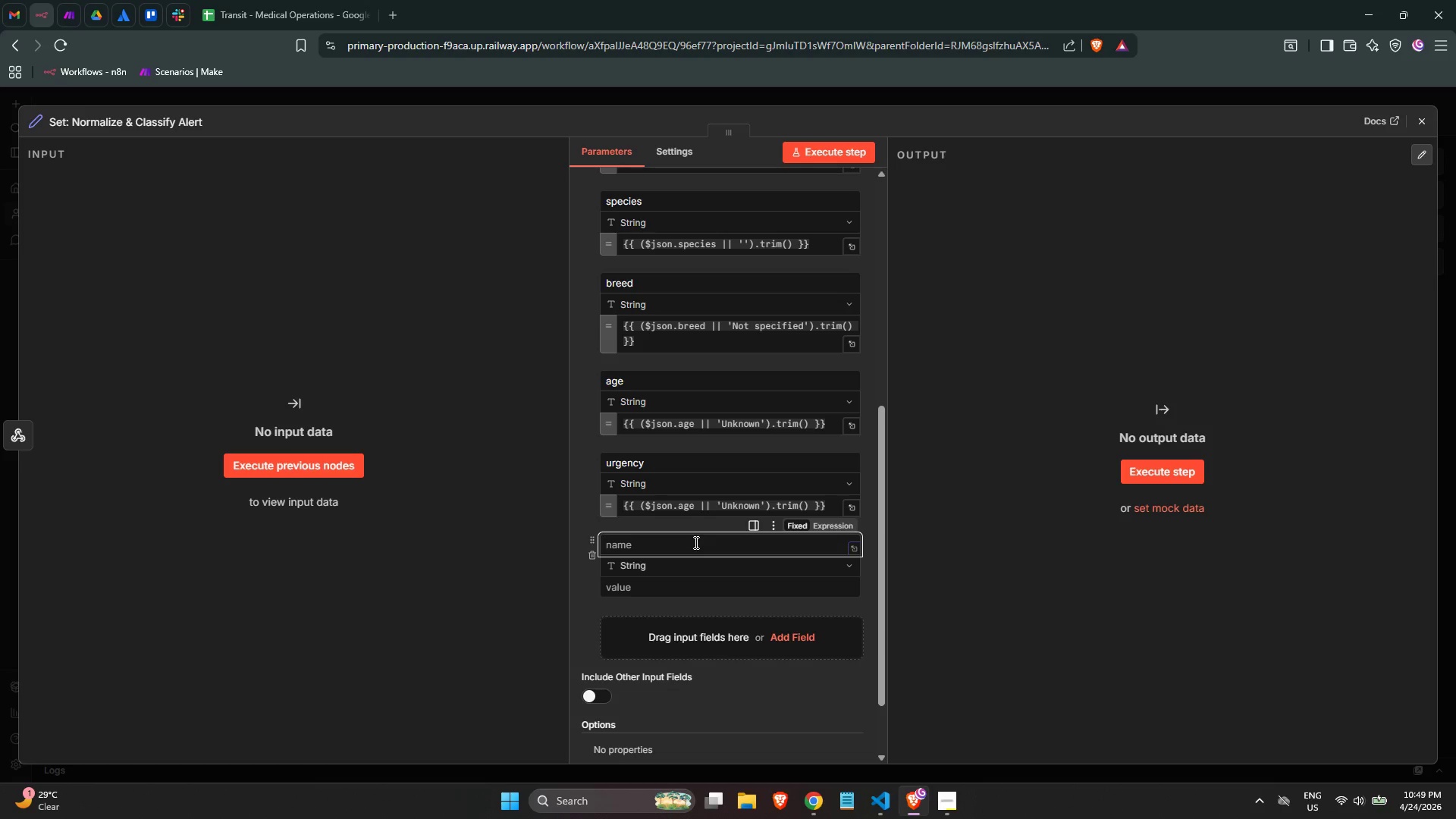 
type(symptoms)
key(Tab)
key(Tab)
type(={{)
 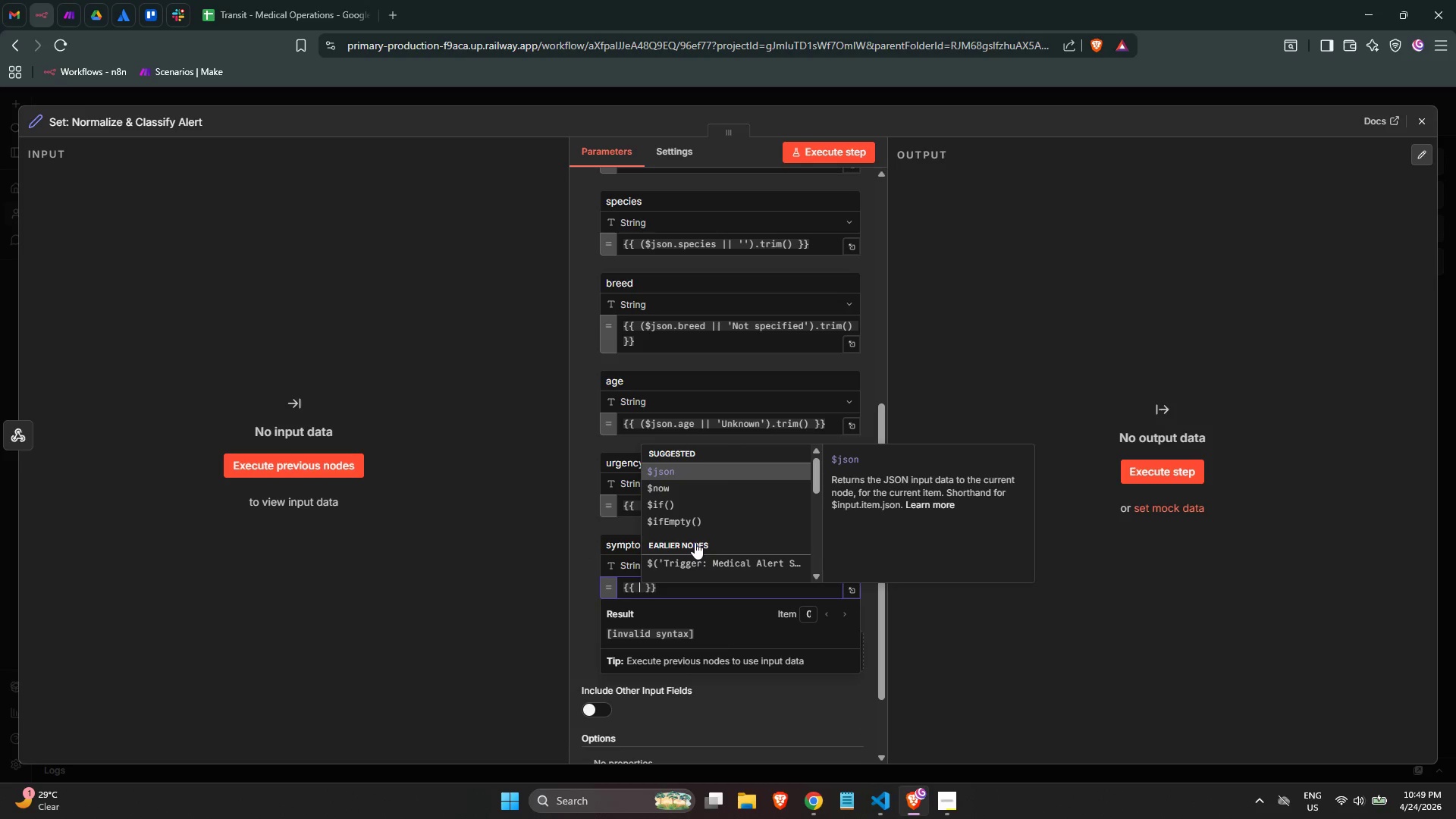 
key(Enter)
 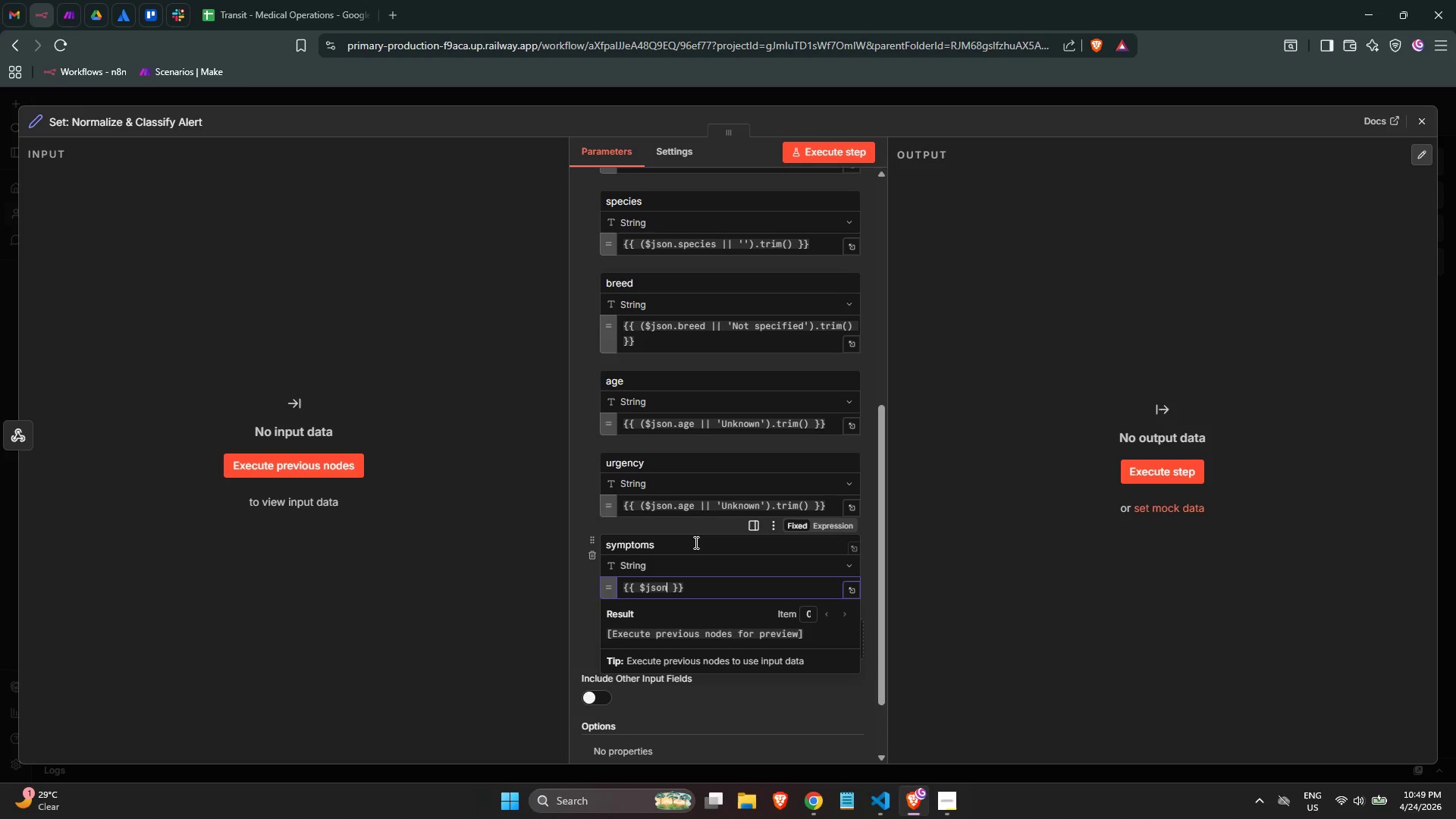 
key(Backspace)
key(Backspace)
key(Backspace)
key(Backspace)
key(Backspace)
type(($jso)
 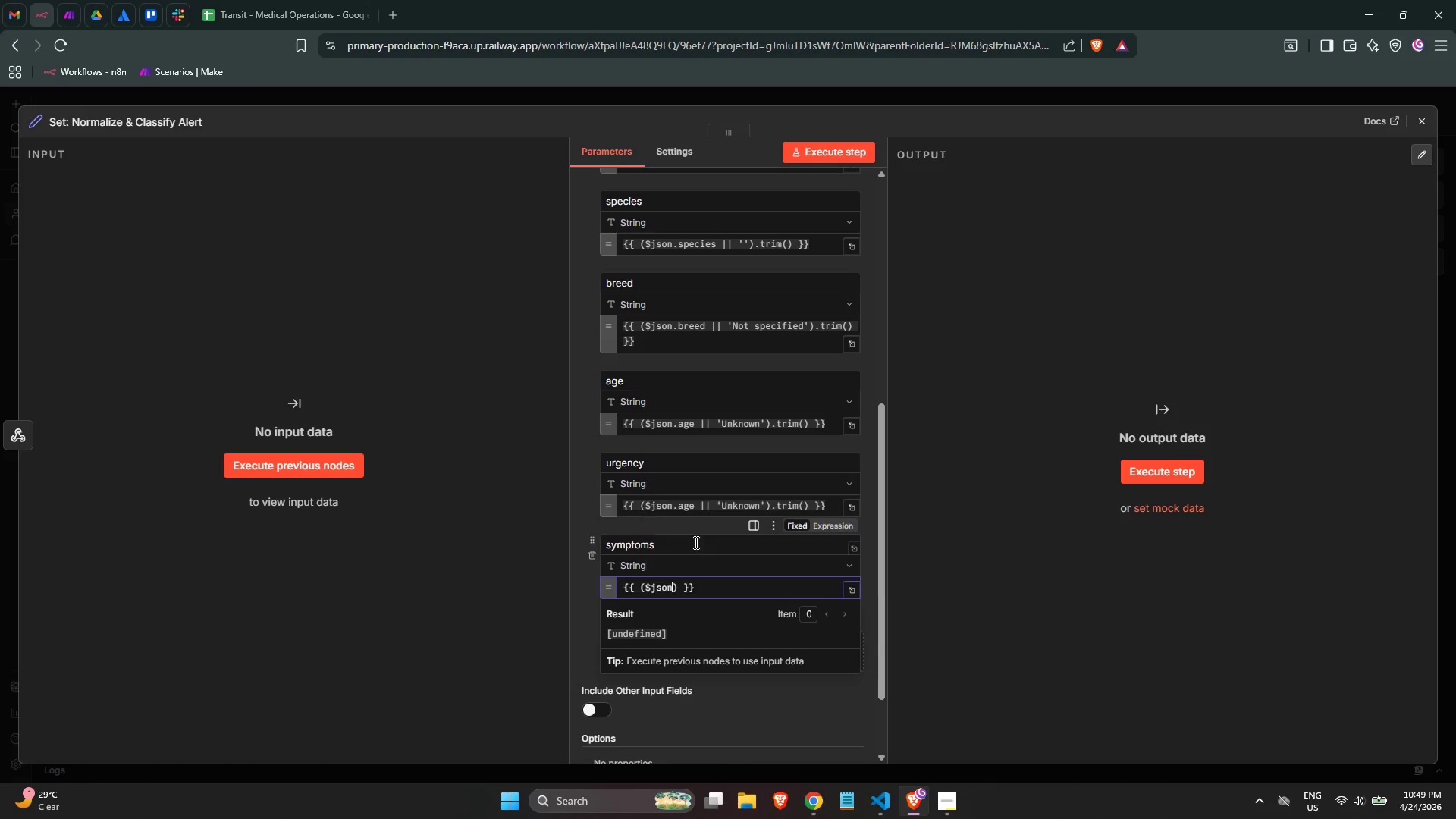 
 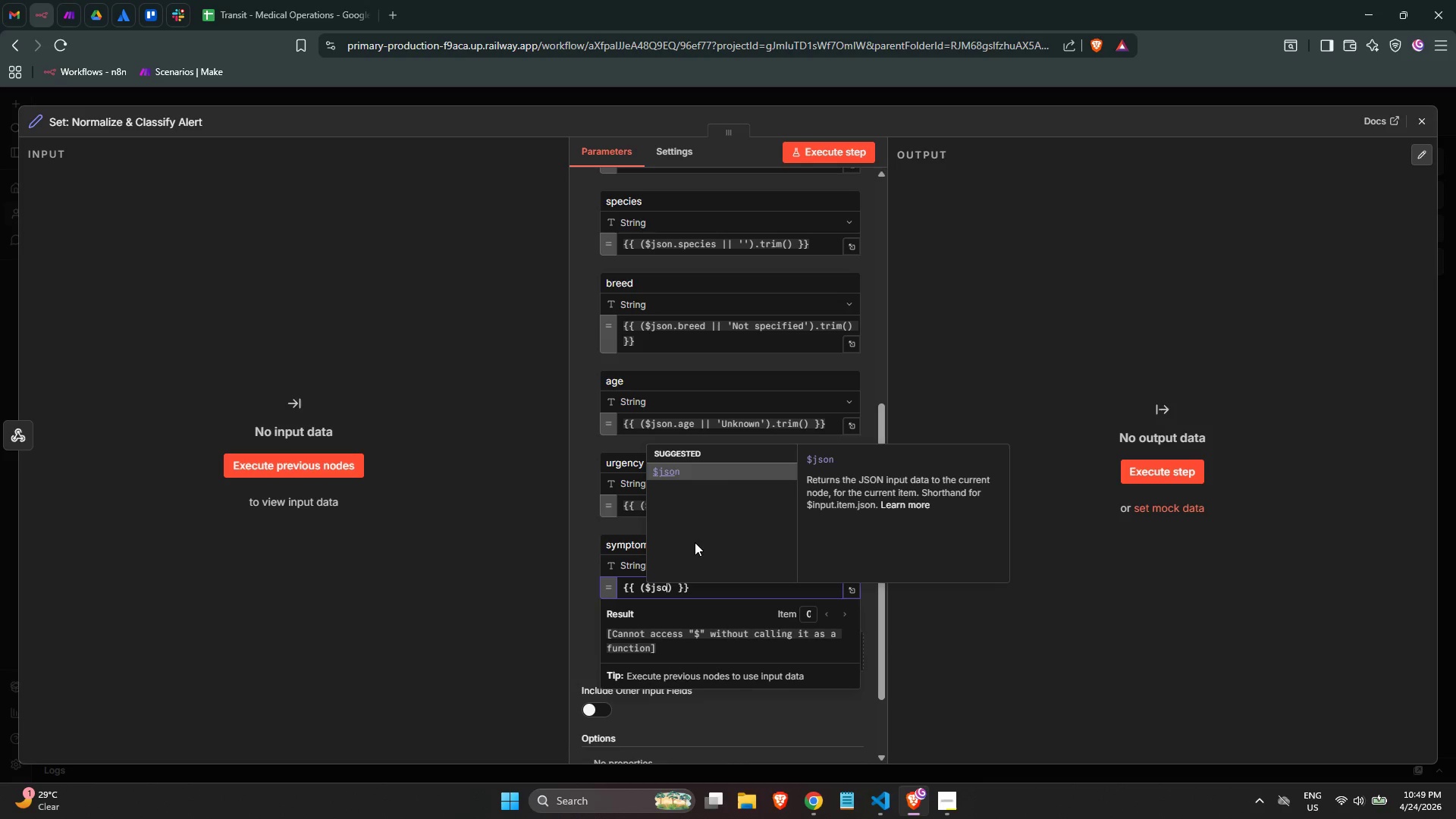 
key(Enter)
 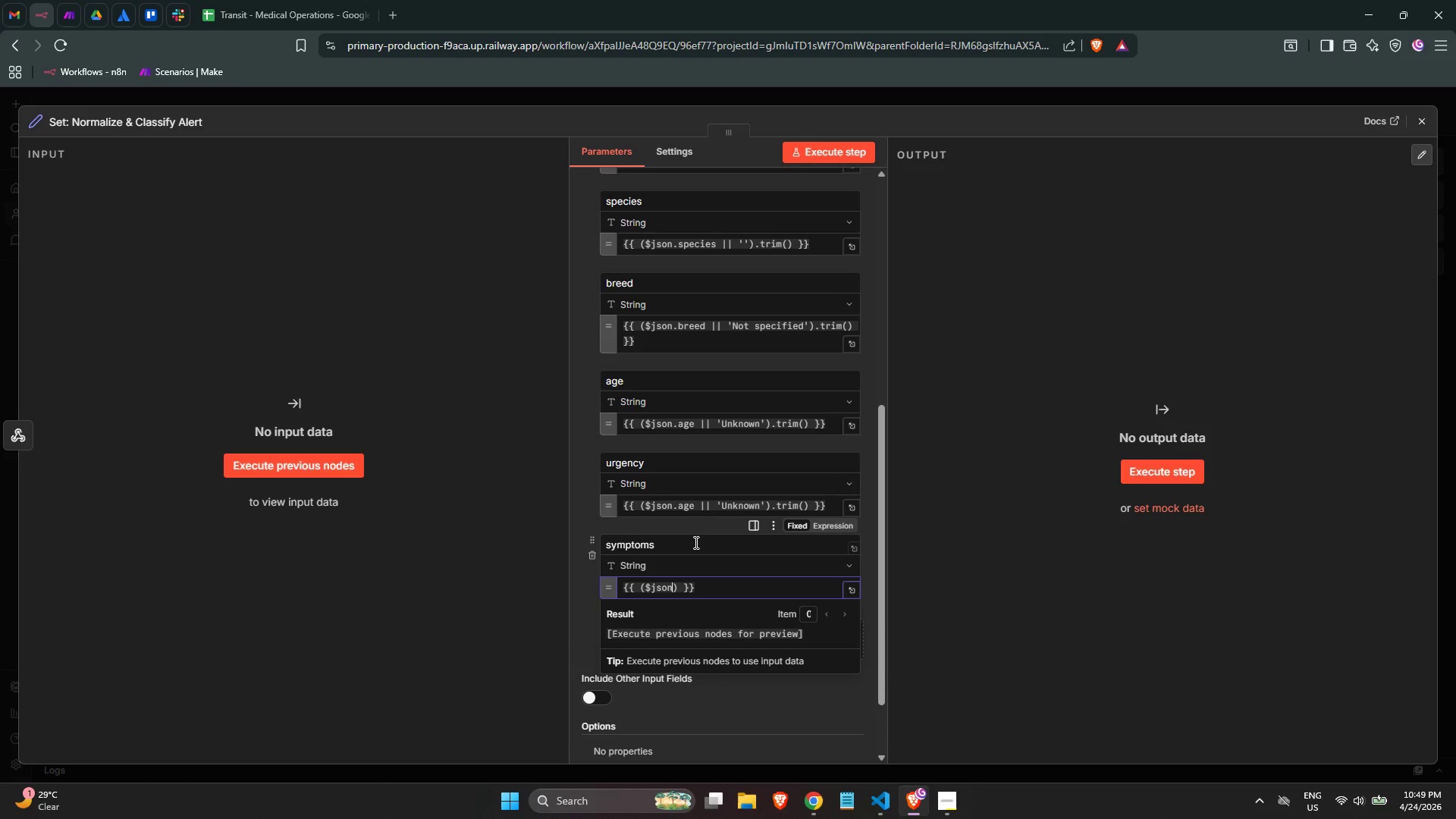 
type(.symptoms || )
 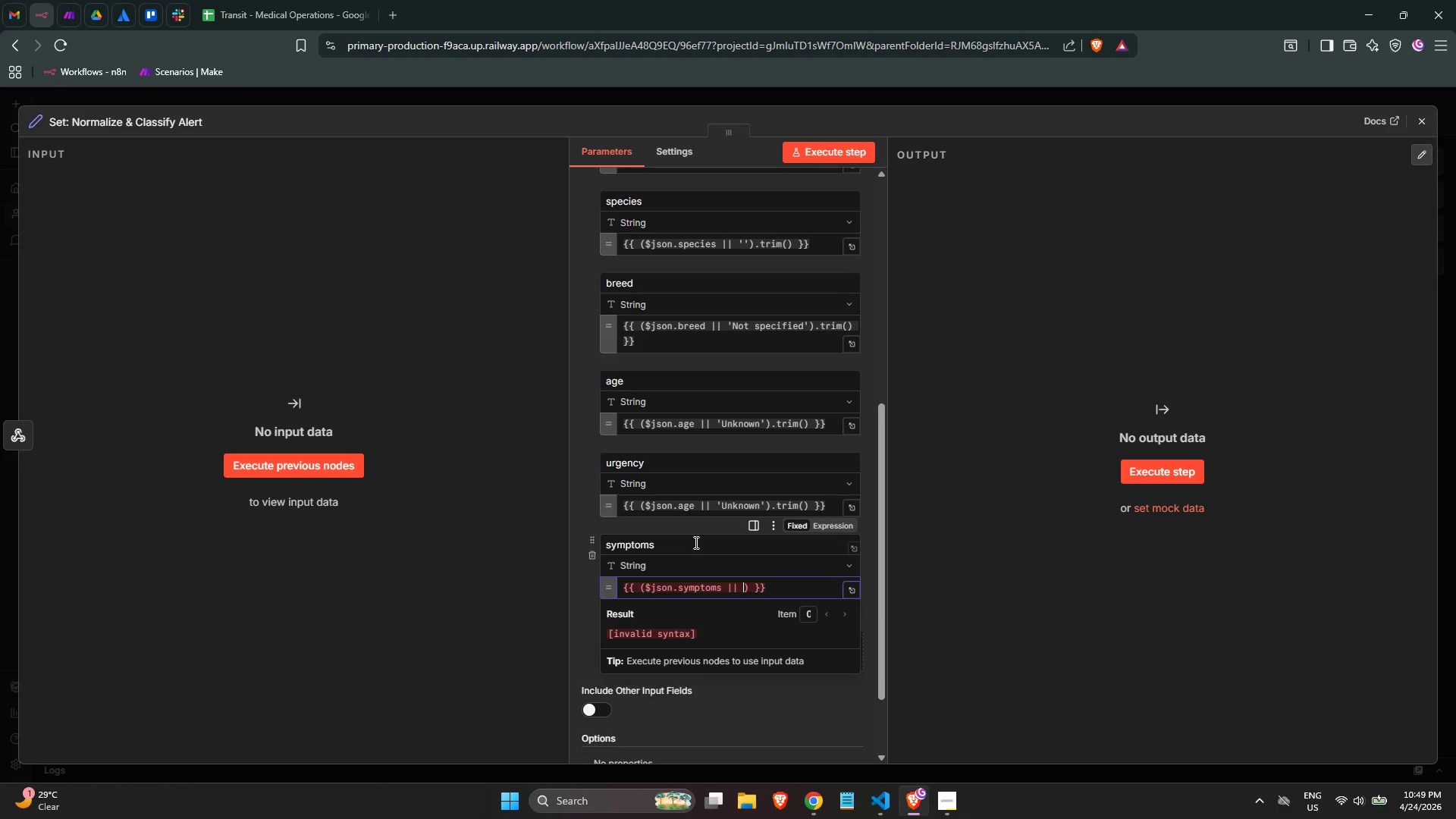 
wait(10.08)
 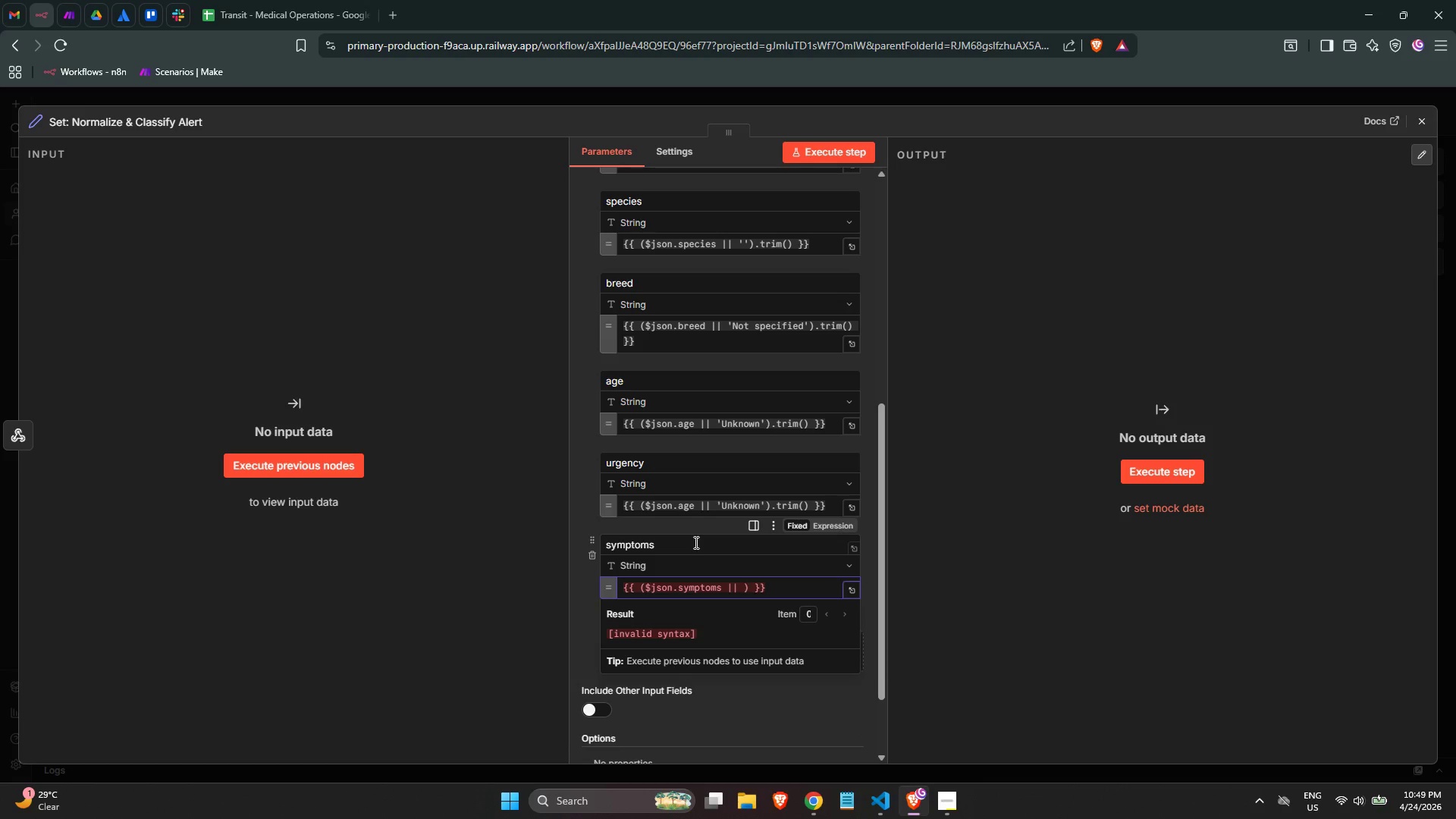 
key(Quote)
 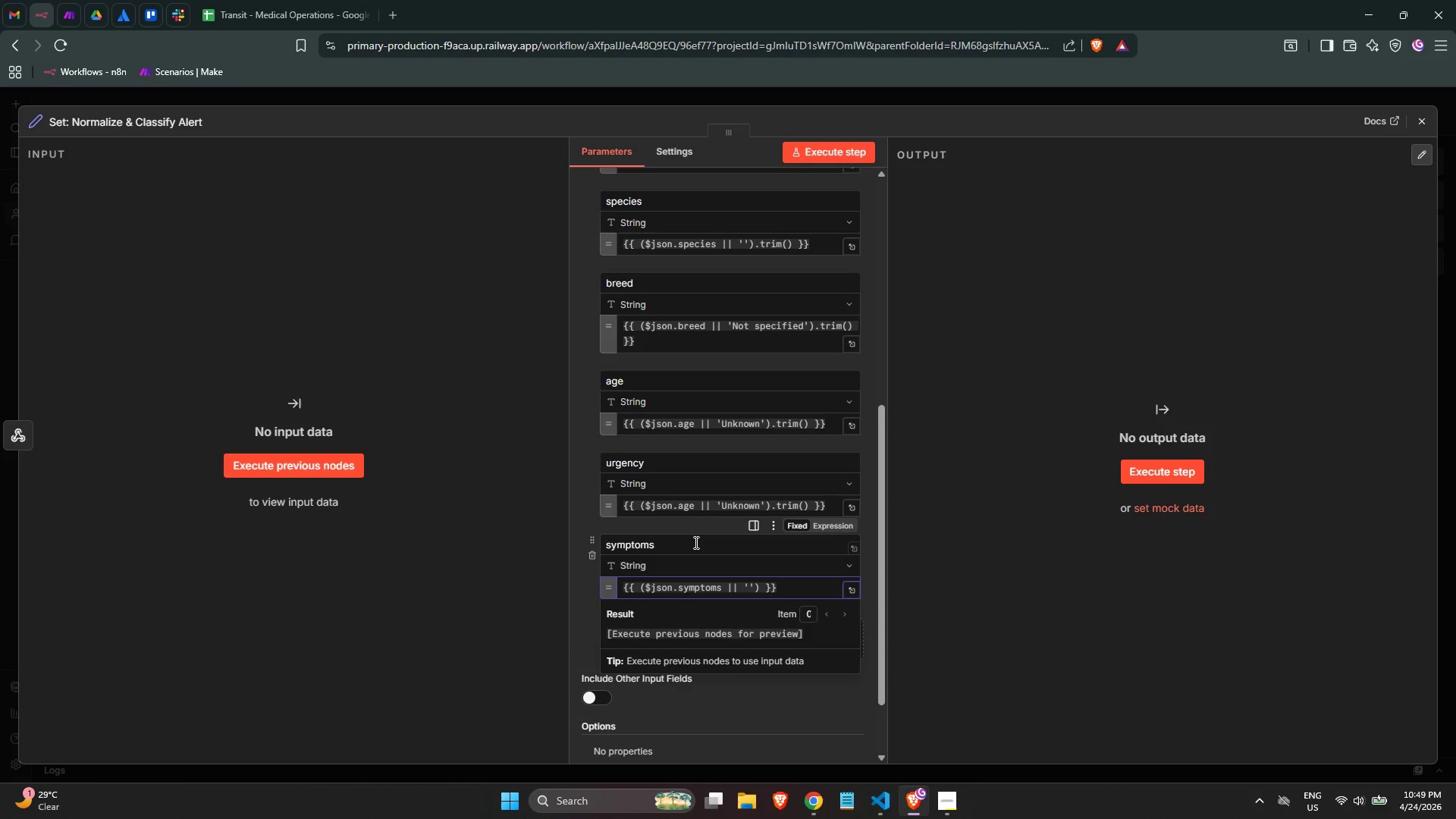 
key(ArrowRight)
 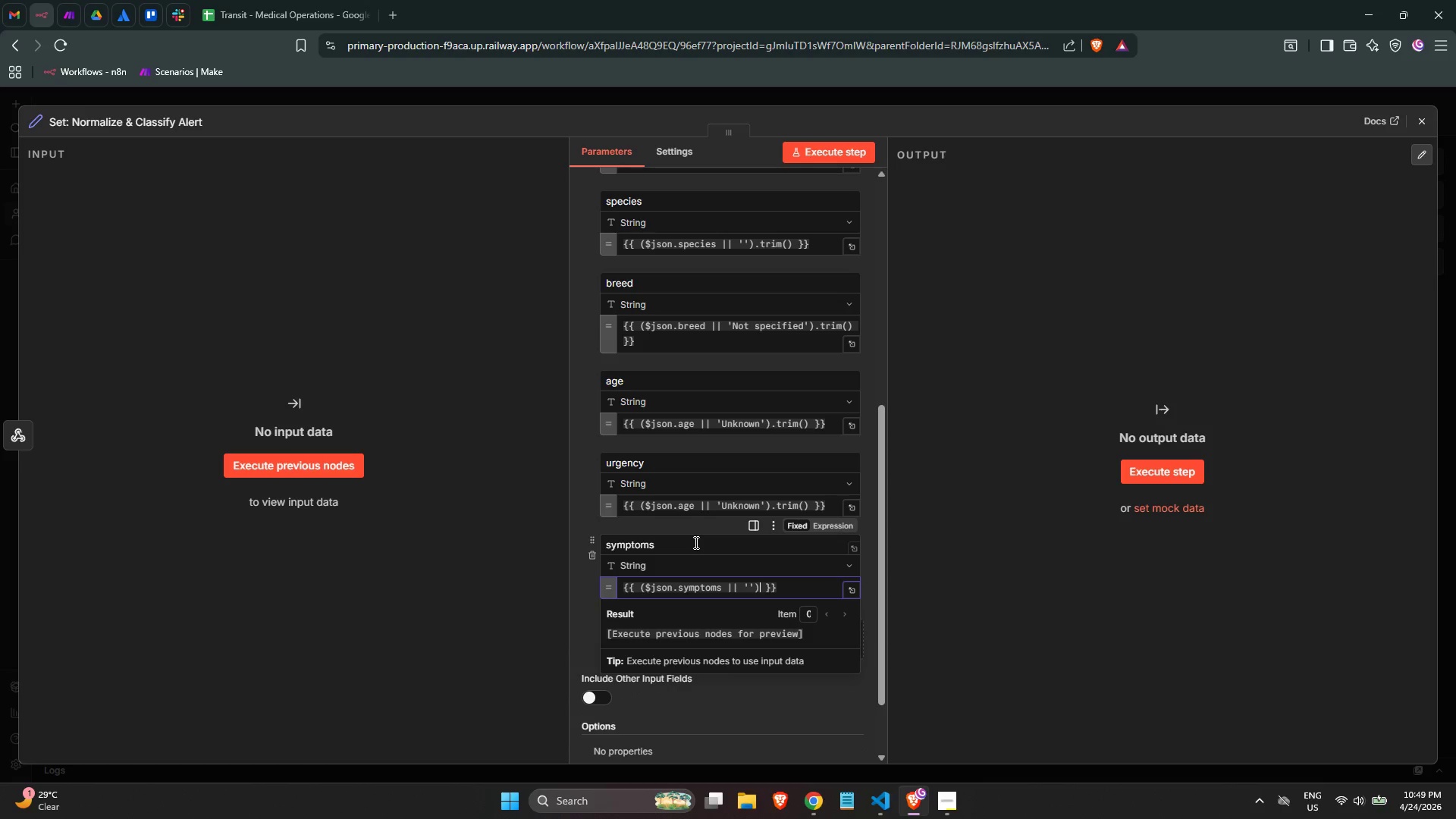 
key(ArrowRight)
 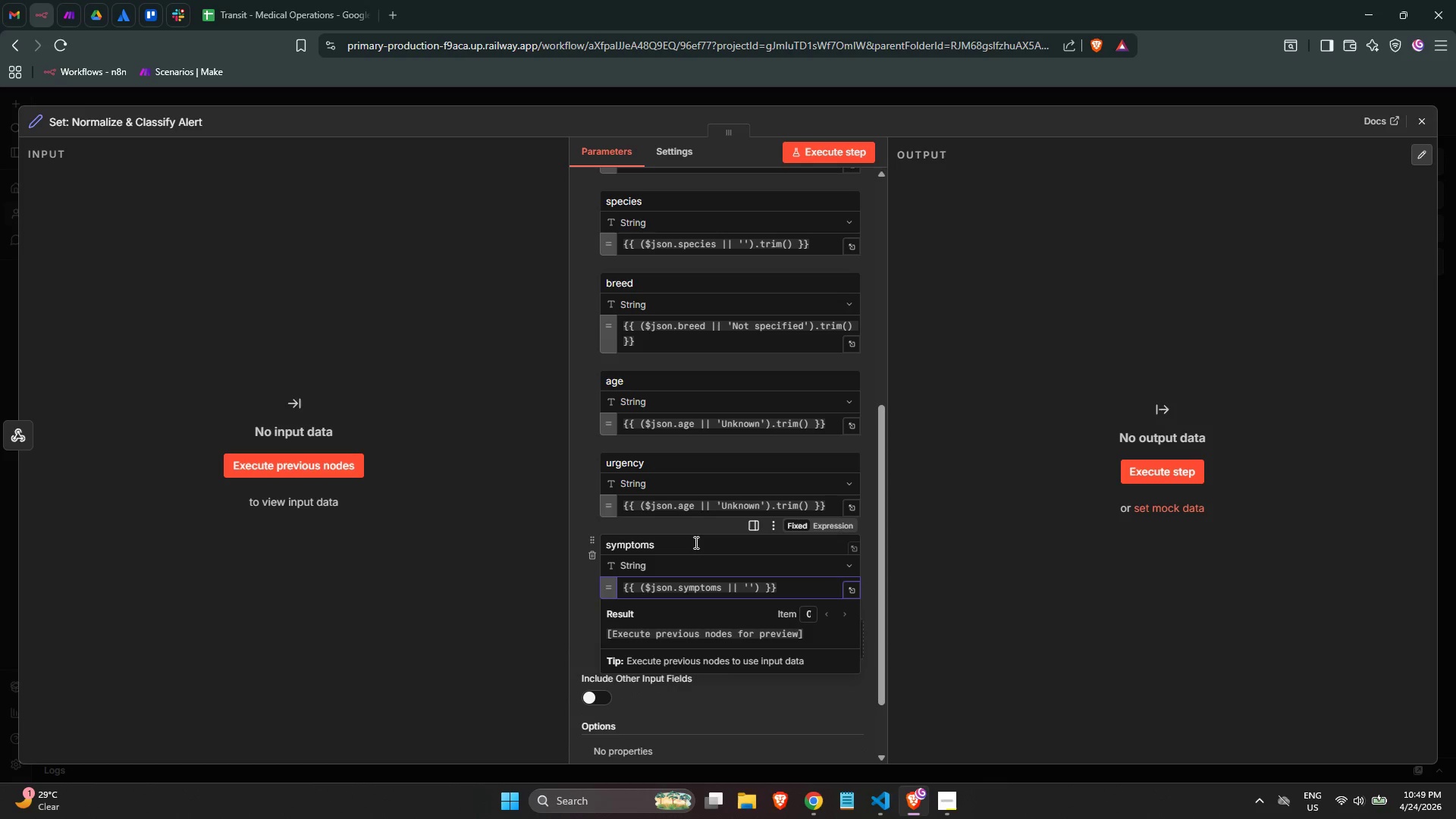 
type(.trim())
 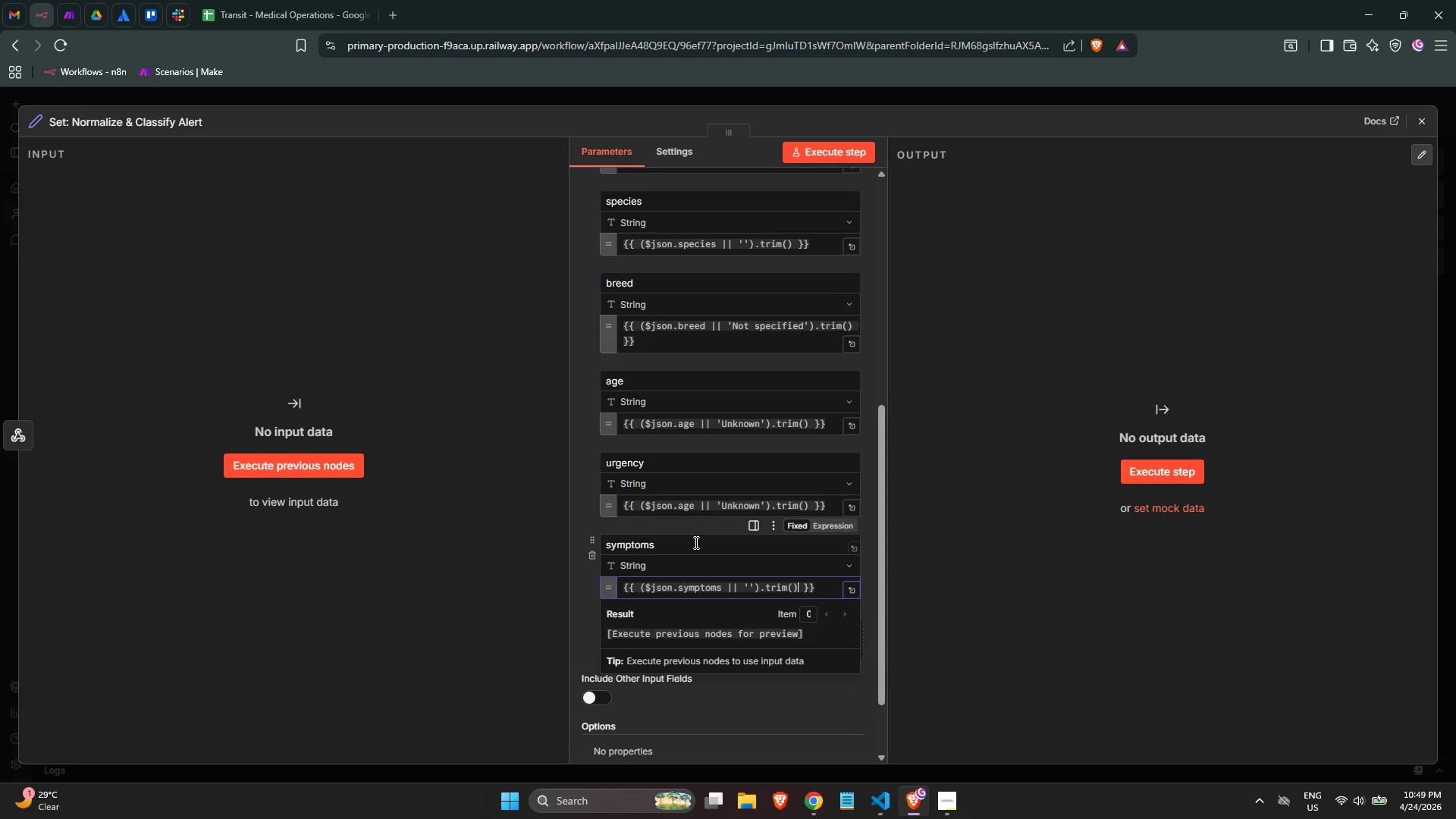 
wait(8.67)
 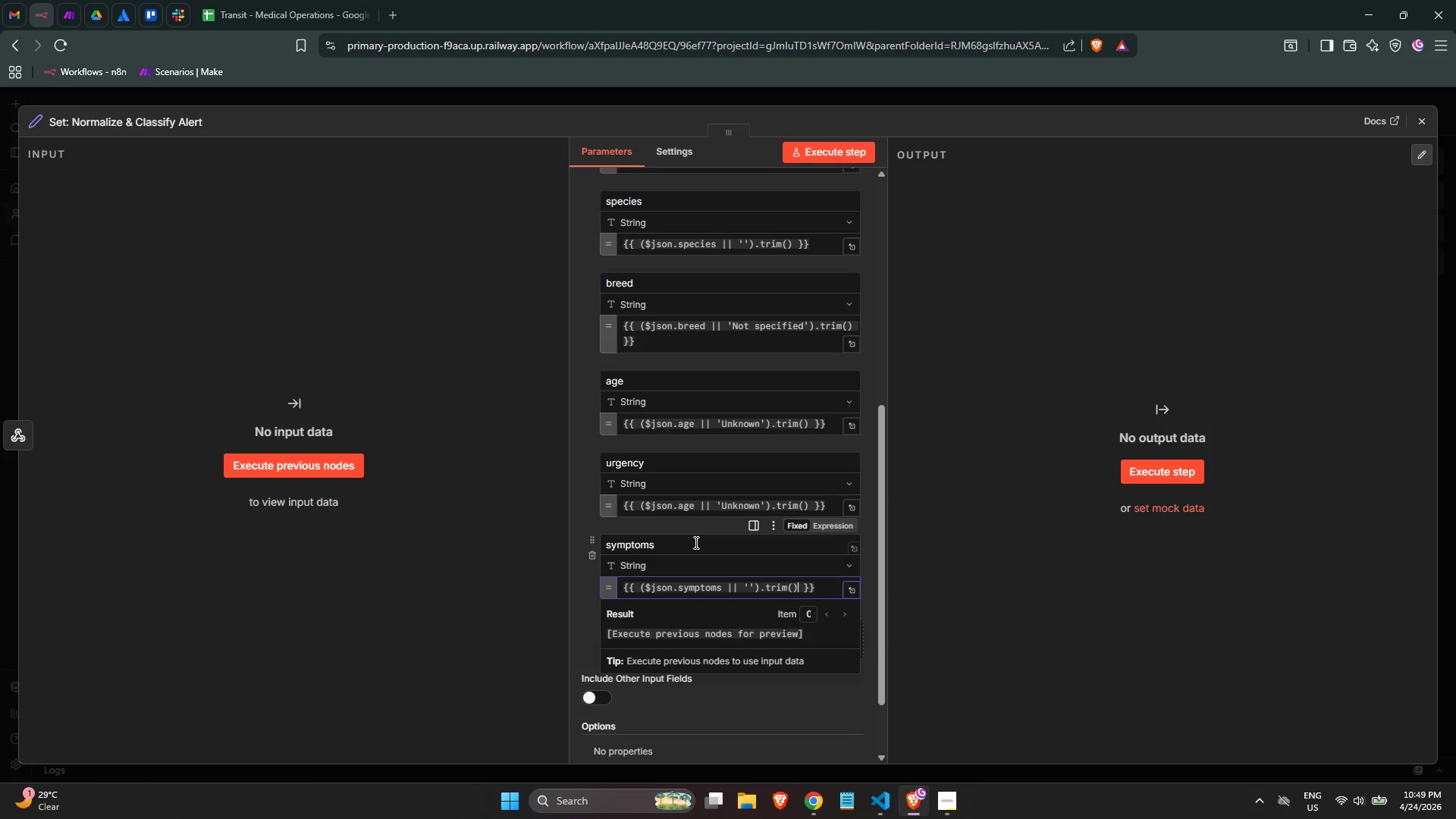 
type(.replace)
 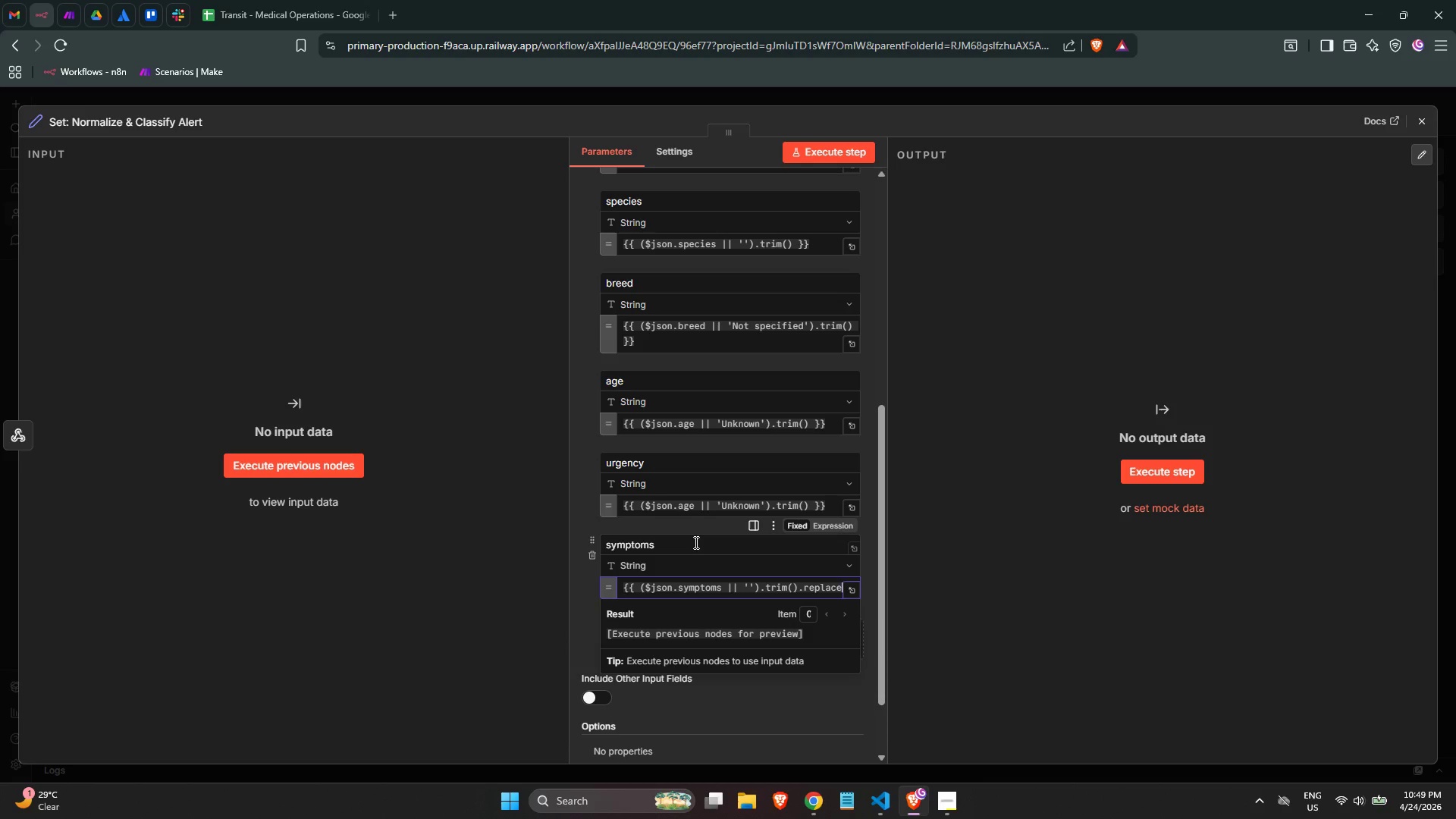 
key(Shift+9)
 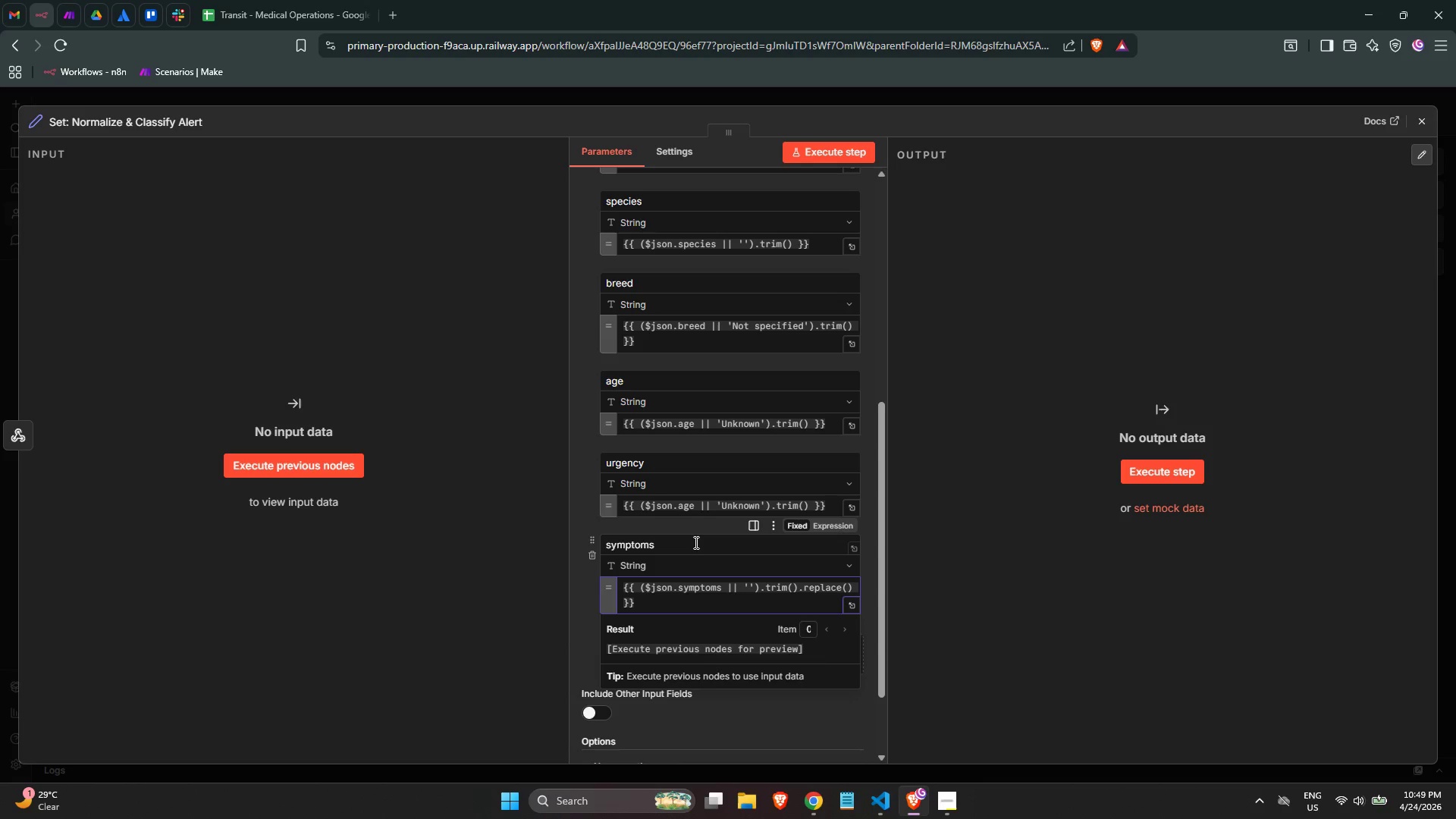 
key(Slash)
 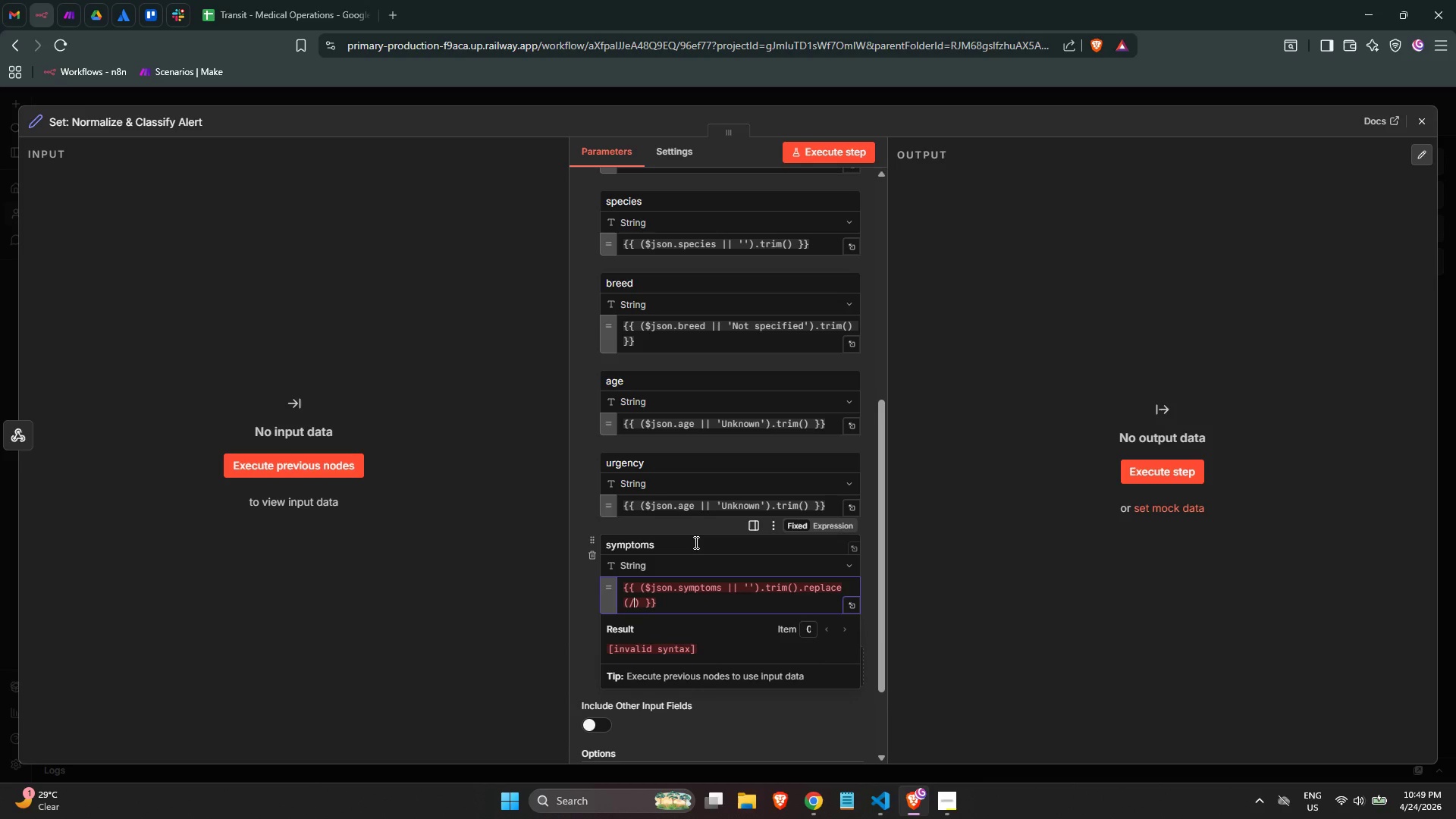 
key(BracketLeft)
 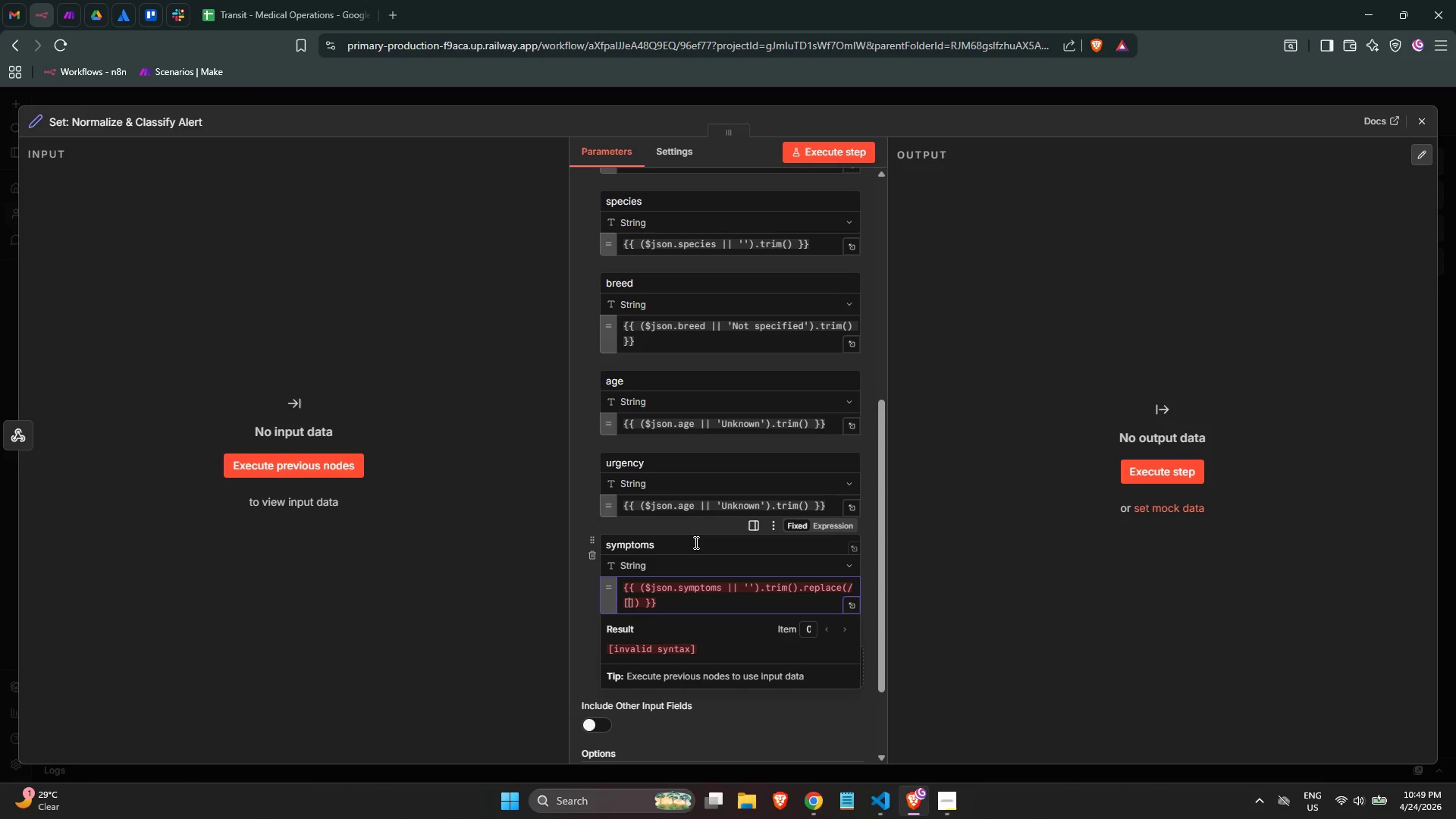 
key(Shift+Comma)
 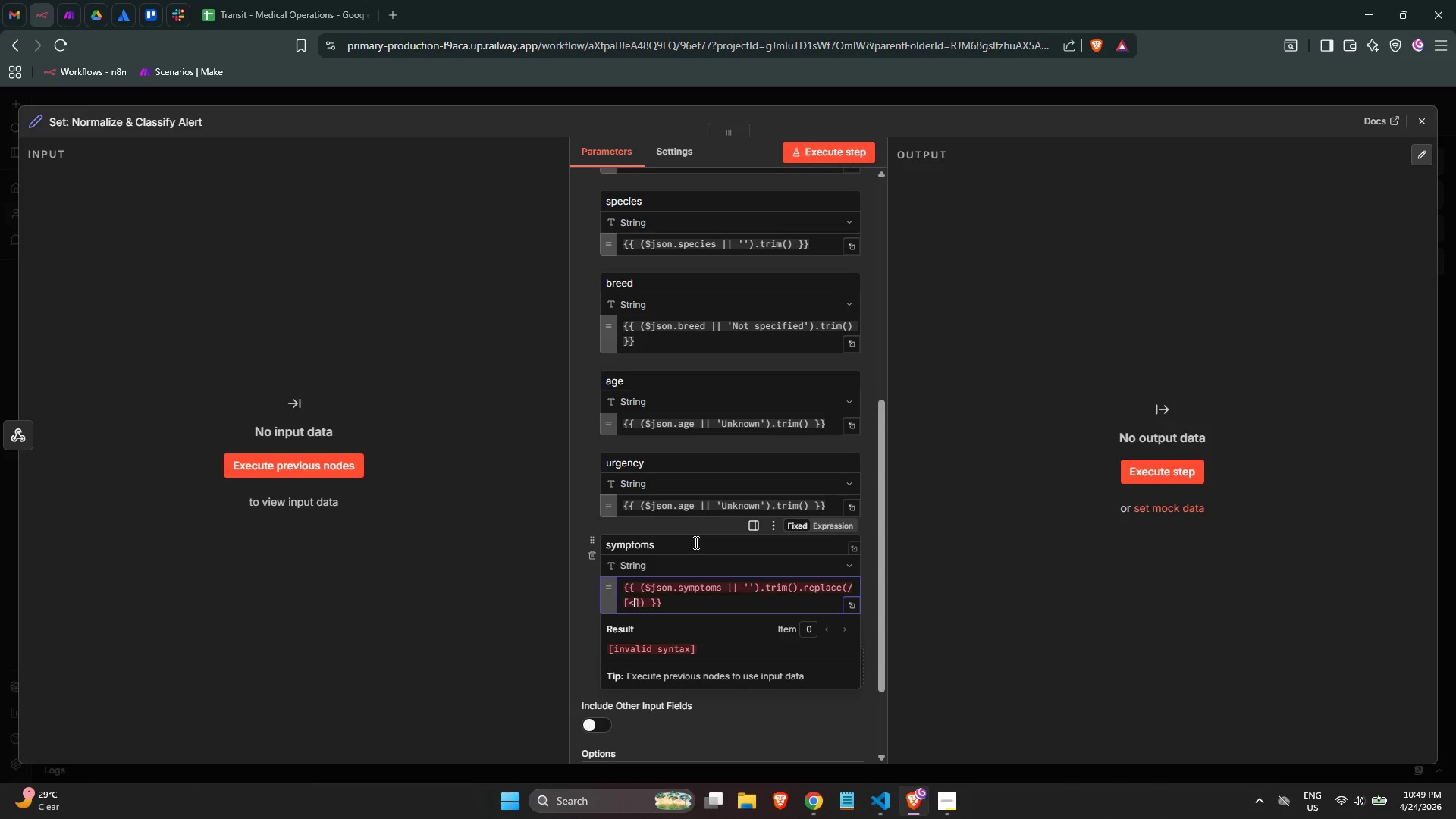 
key(Shift+Period)
 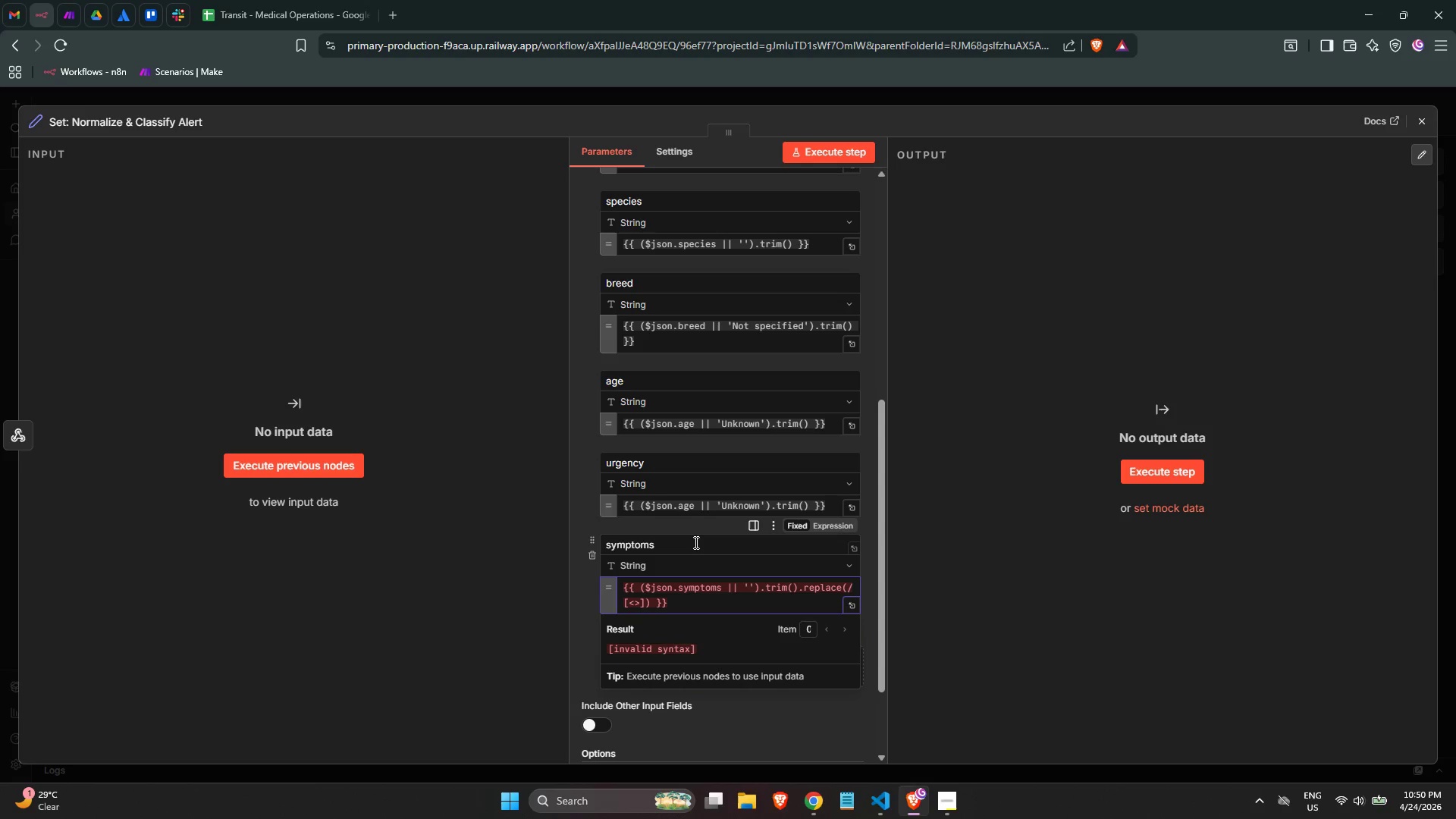 
key(ArrowRight)
 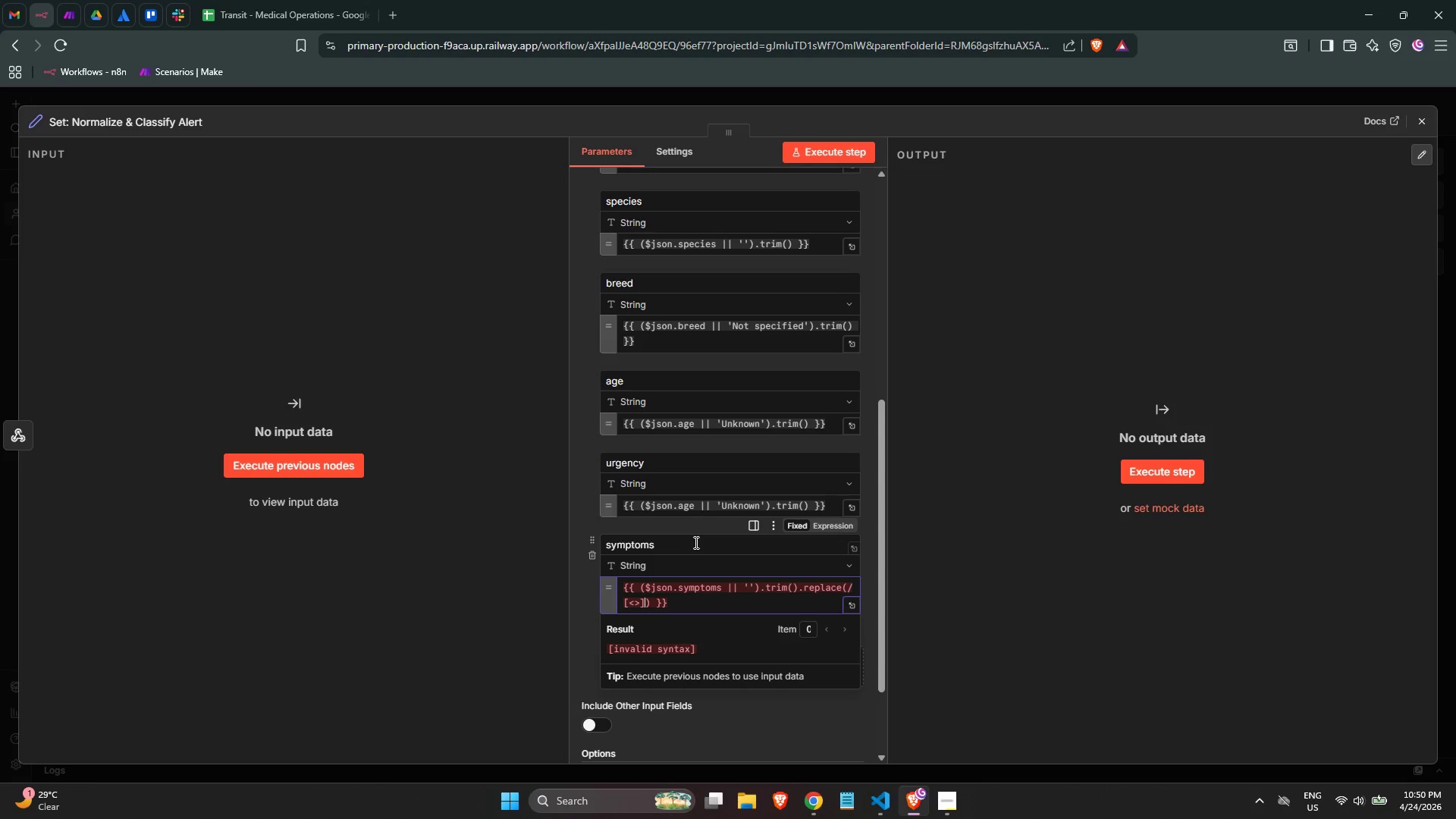 
key(ArrowRight)
 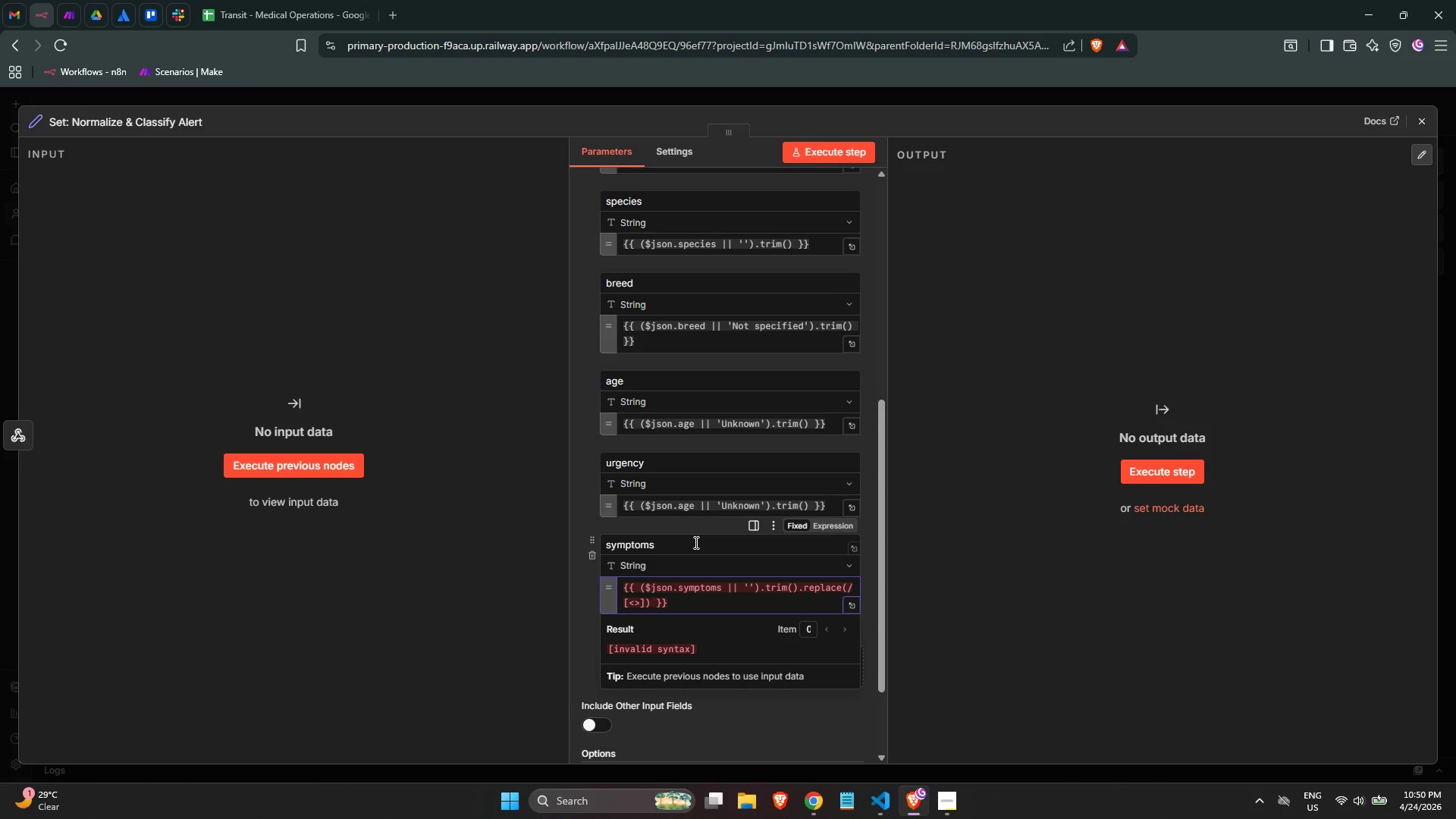 
key(ArrowLeft)
 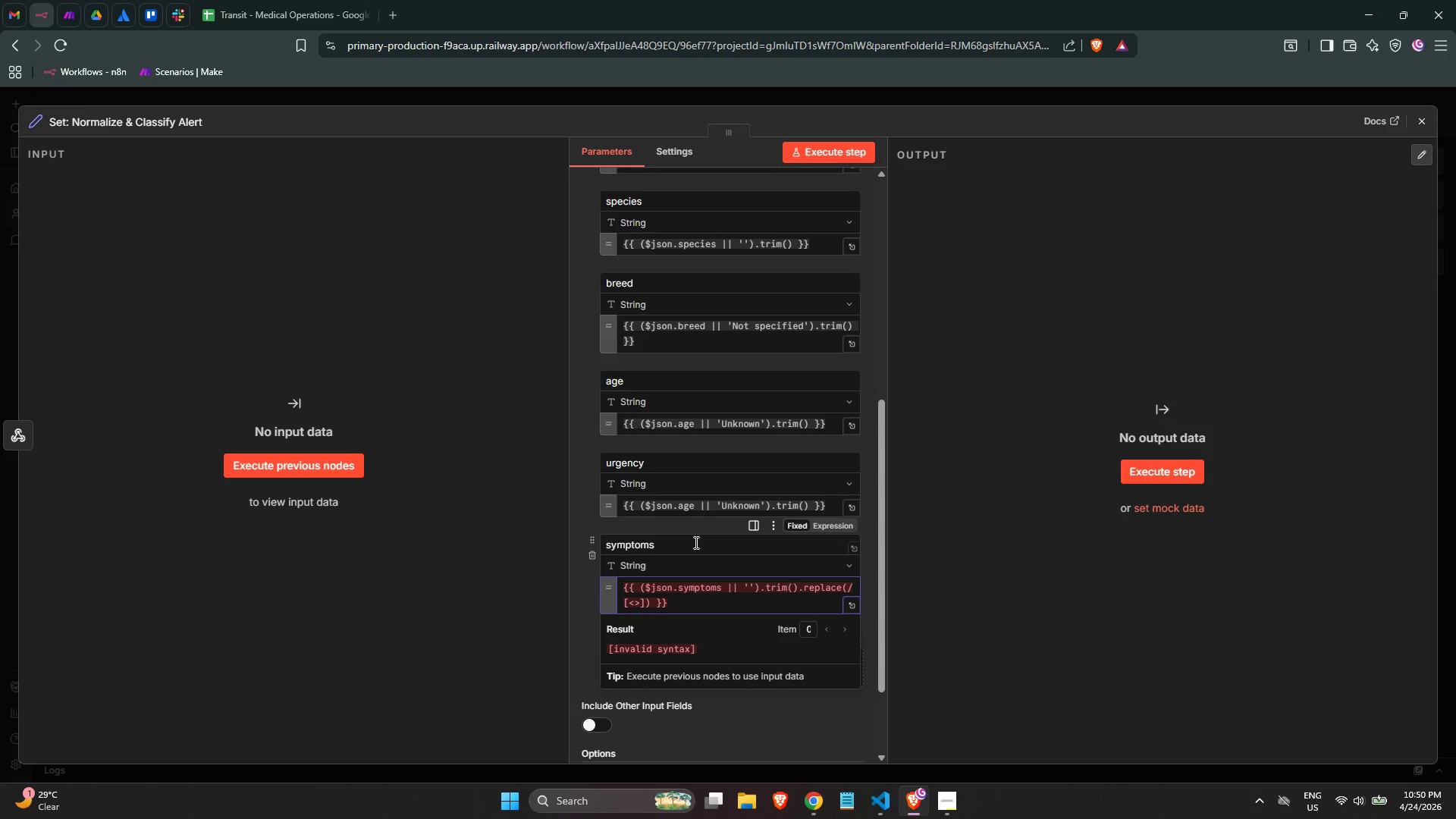 
key(Slash)
 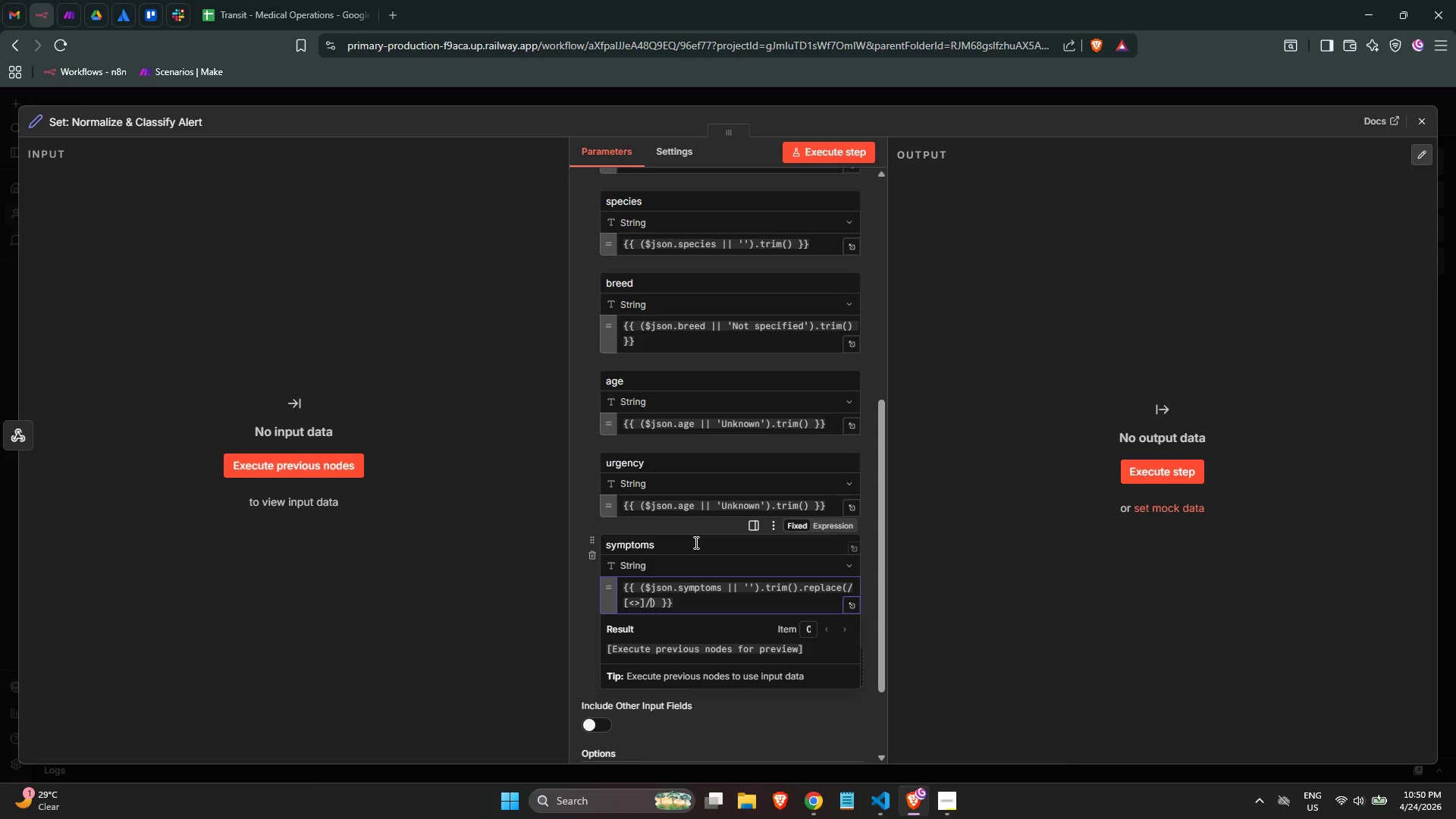 
key(G)
 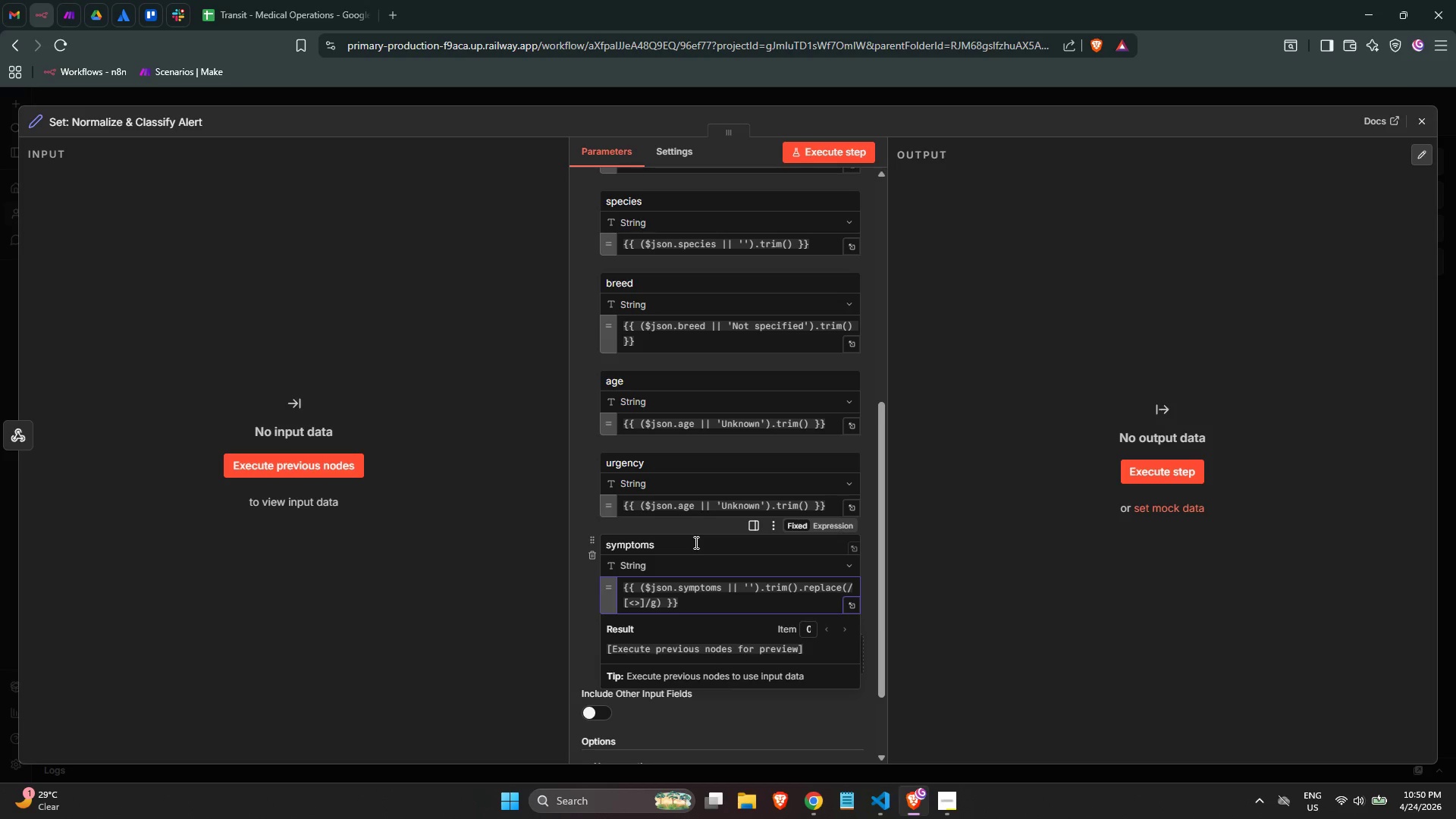 
key(ArrowRight)
 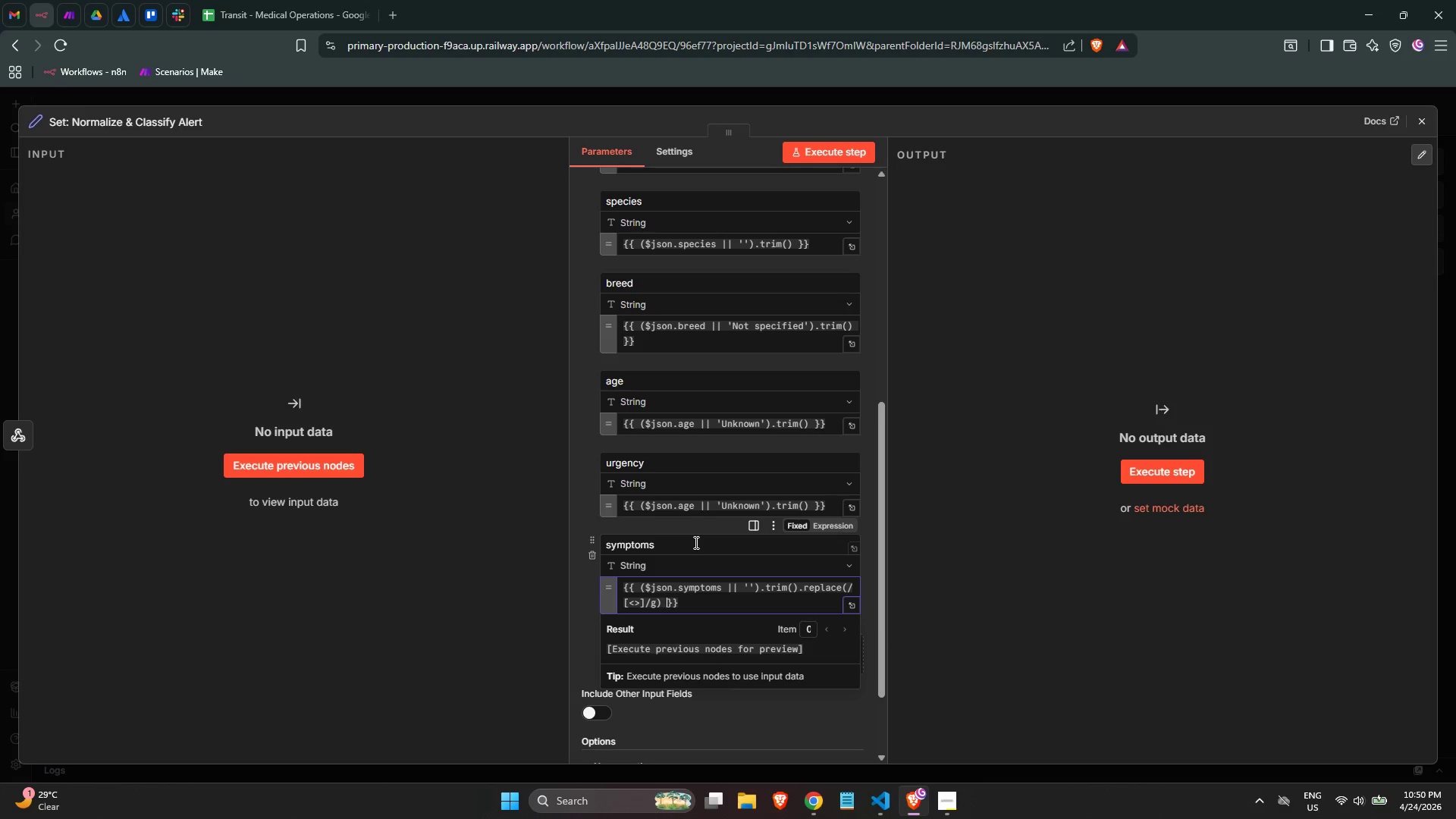 
key(ArrowRight)
 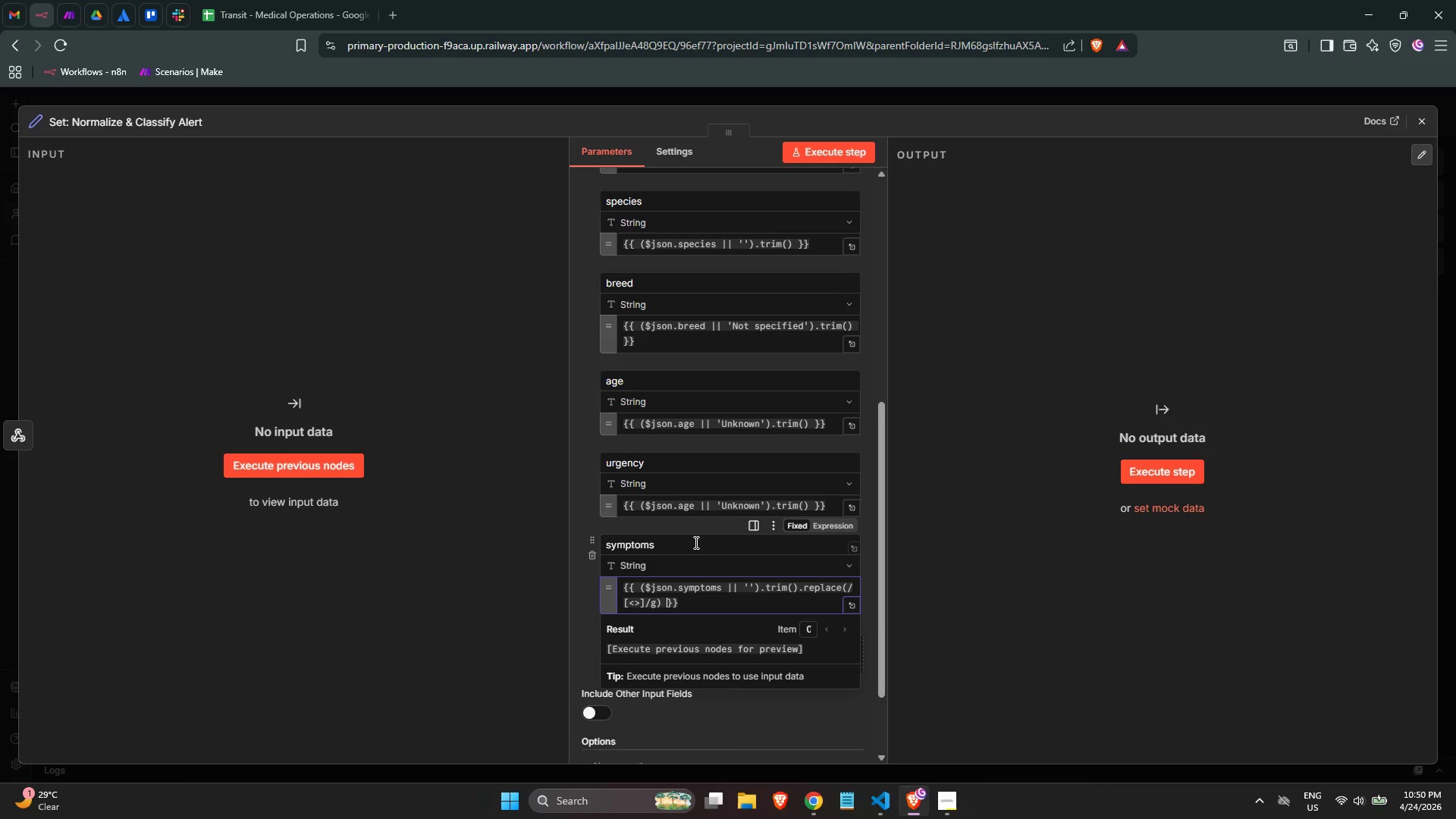 
key(ArrowLeft)
 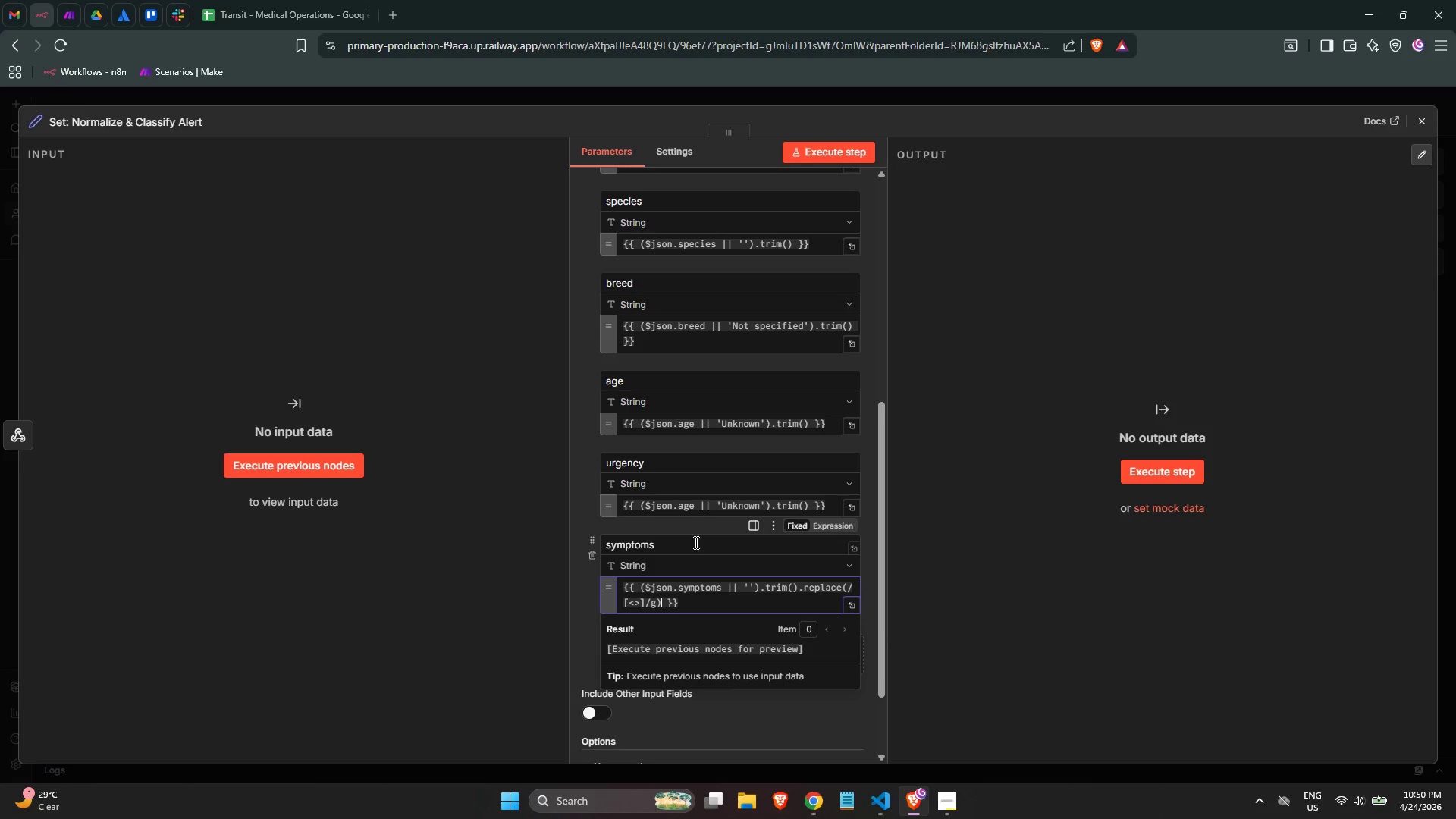 
key(ArrowLeft)
 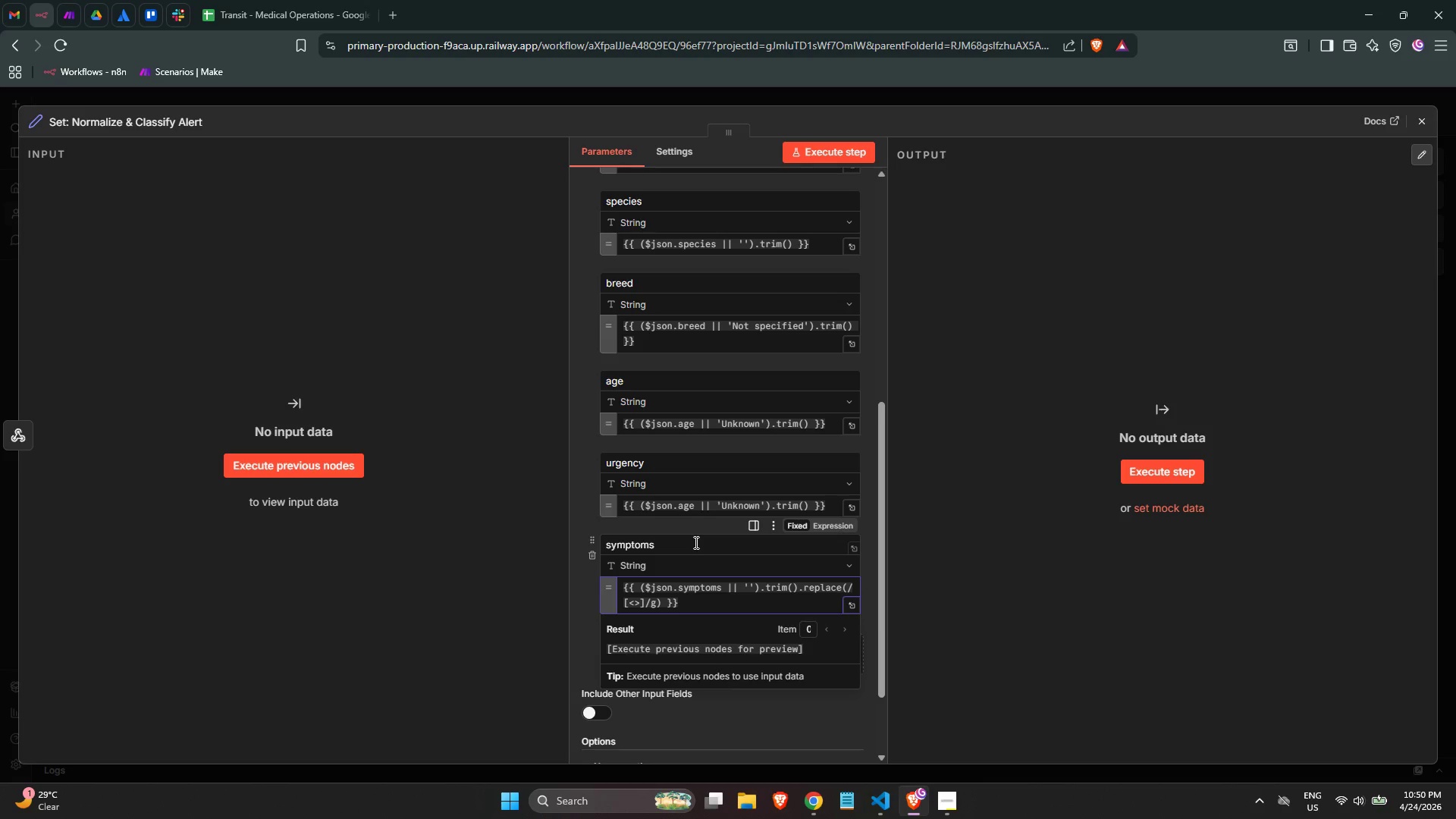 
key(Comma)
 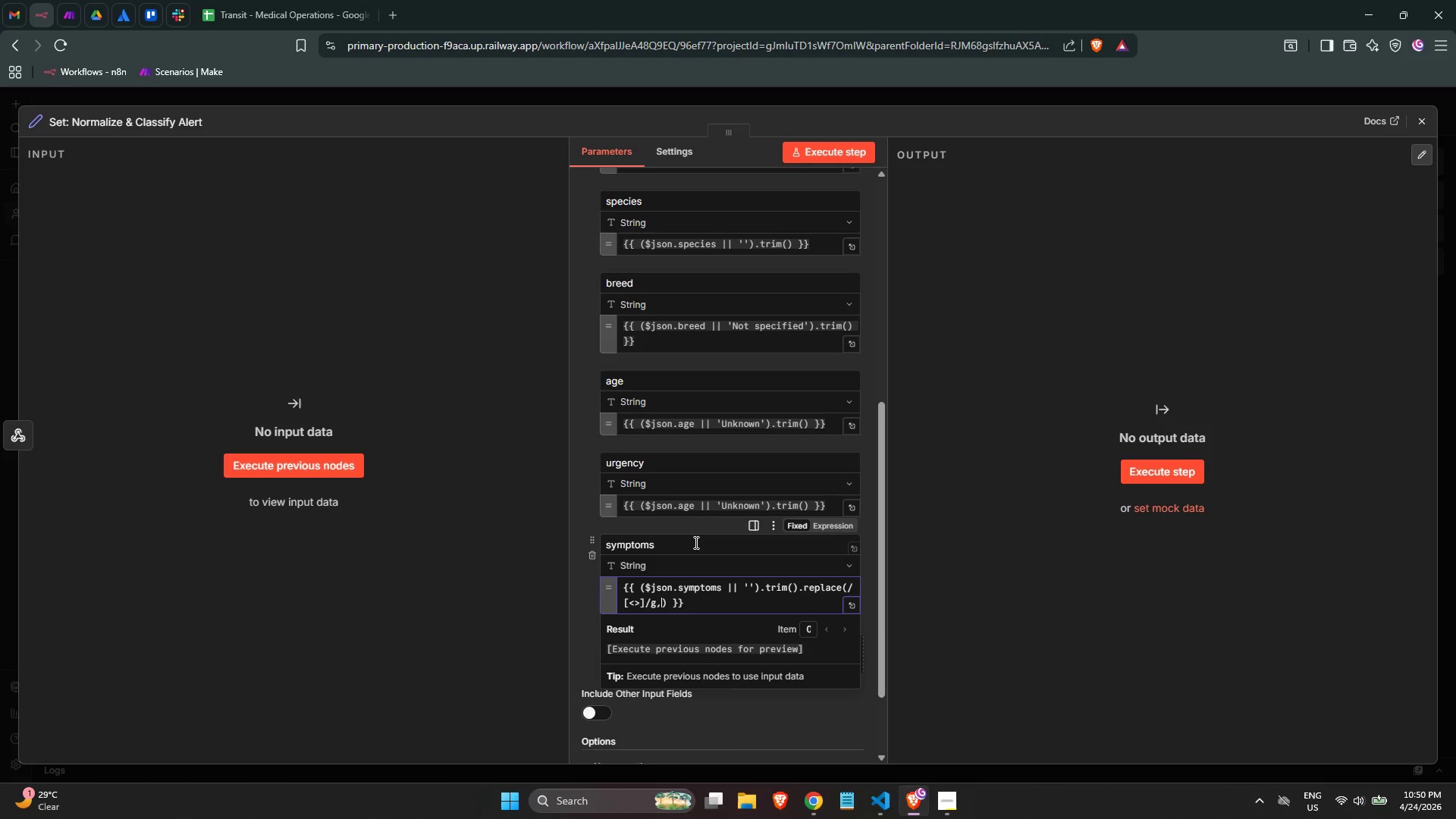 
key(Space)
 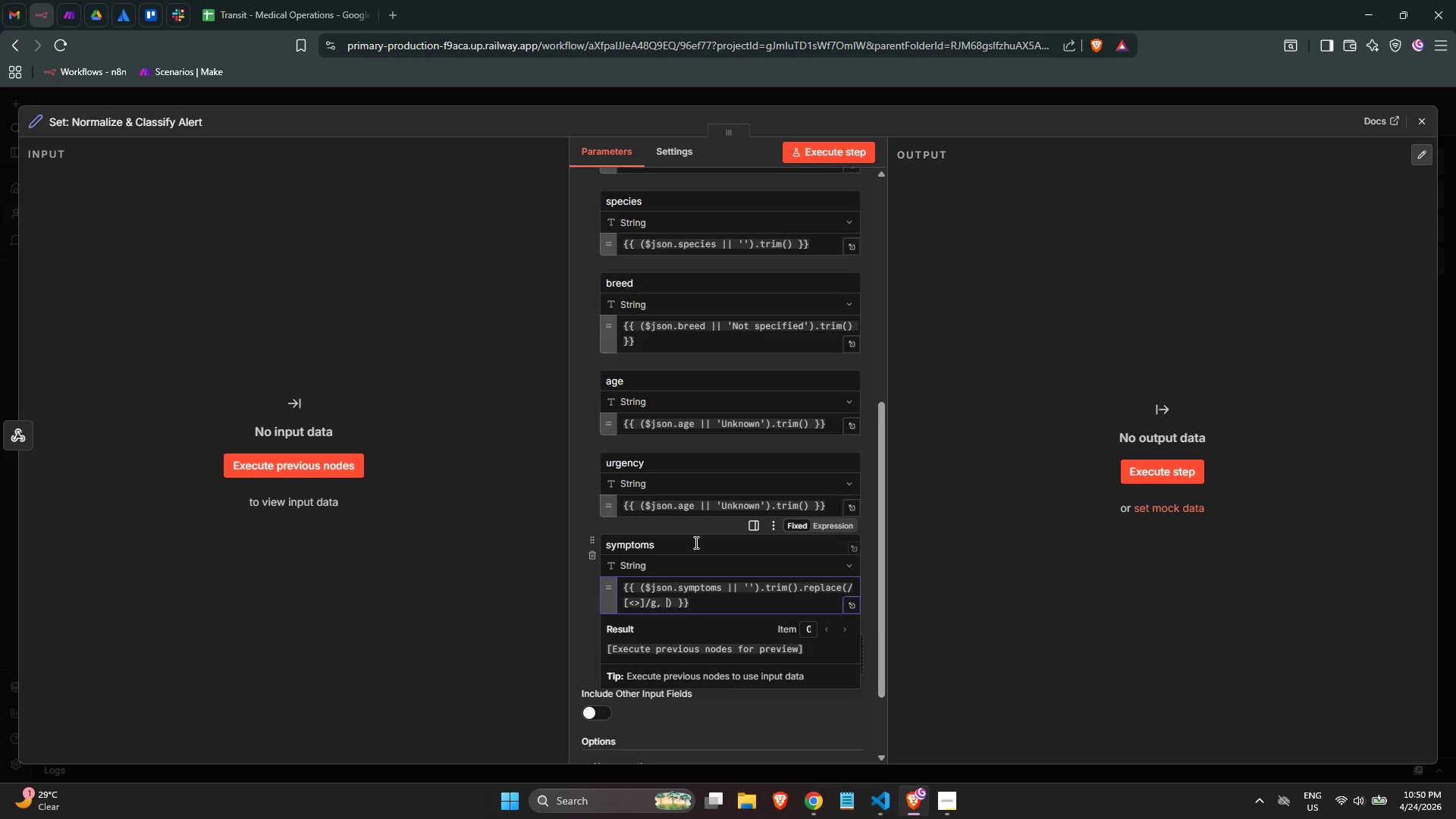 
key(Quote)
 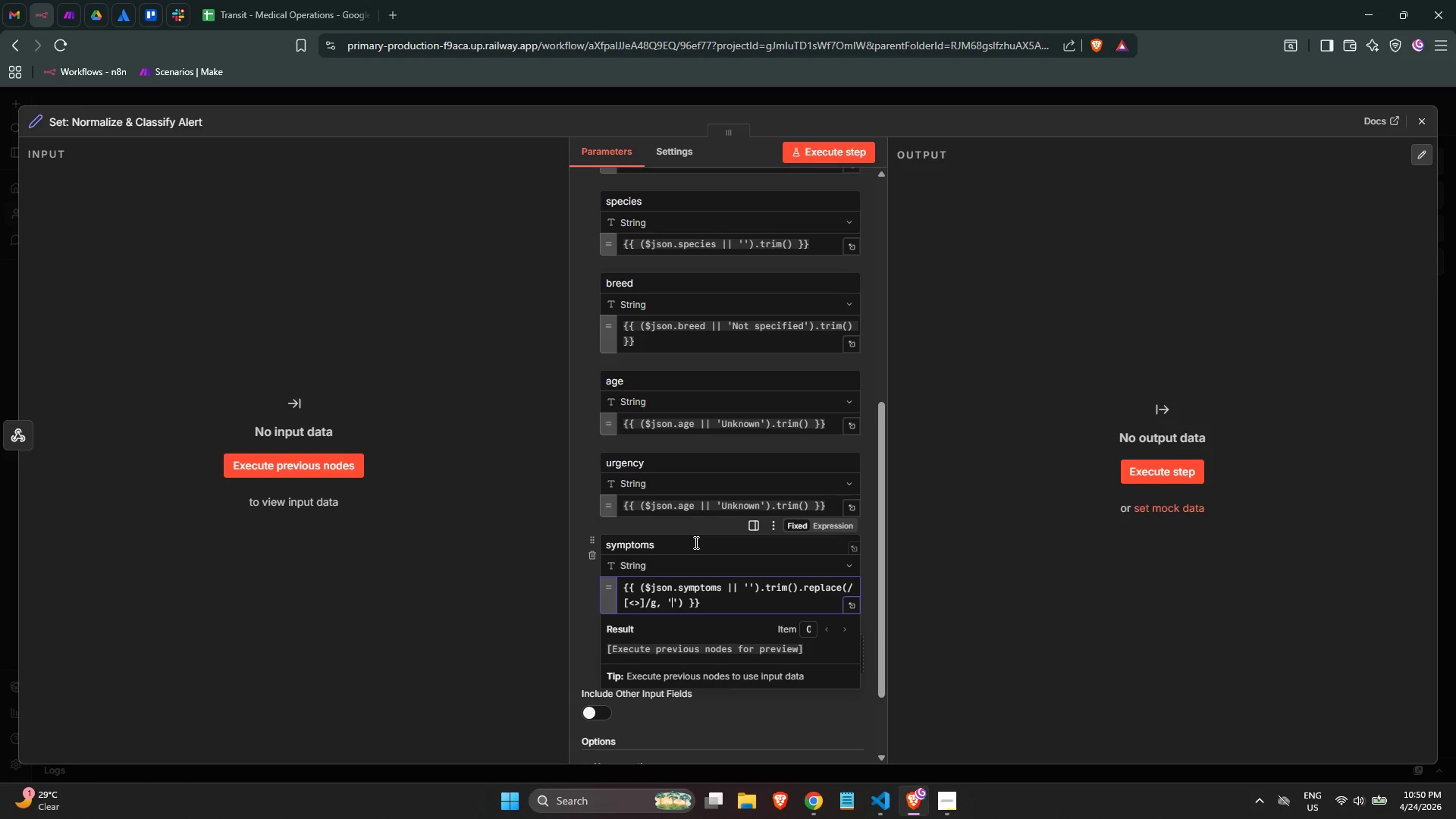 
key(Quote)
 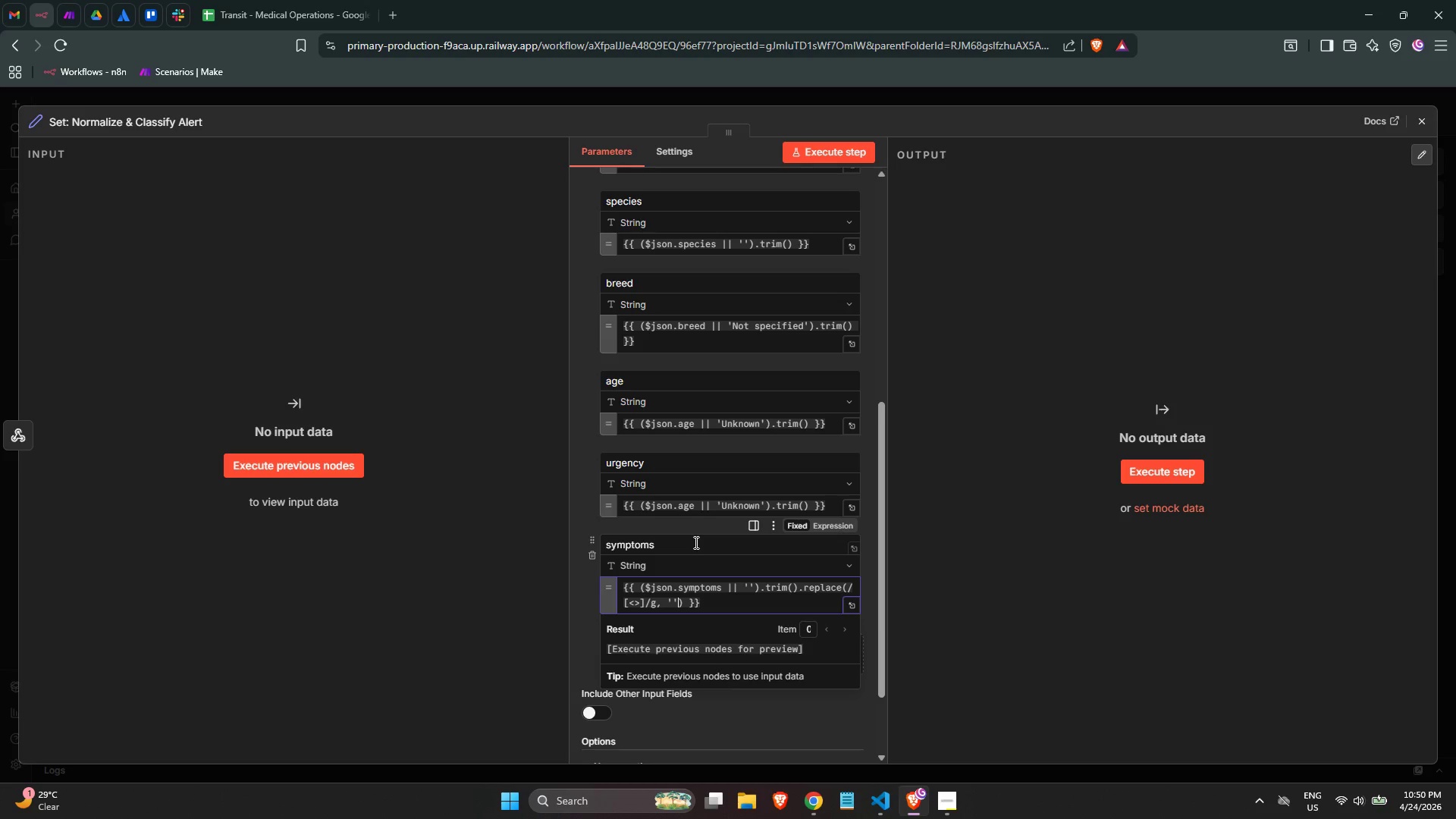 
wait(6.02)
 